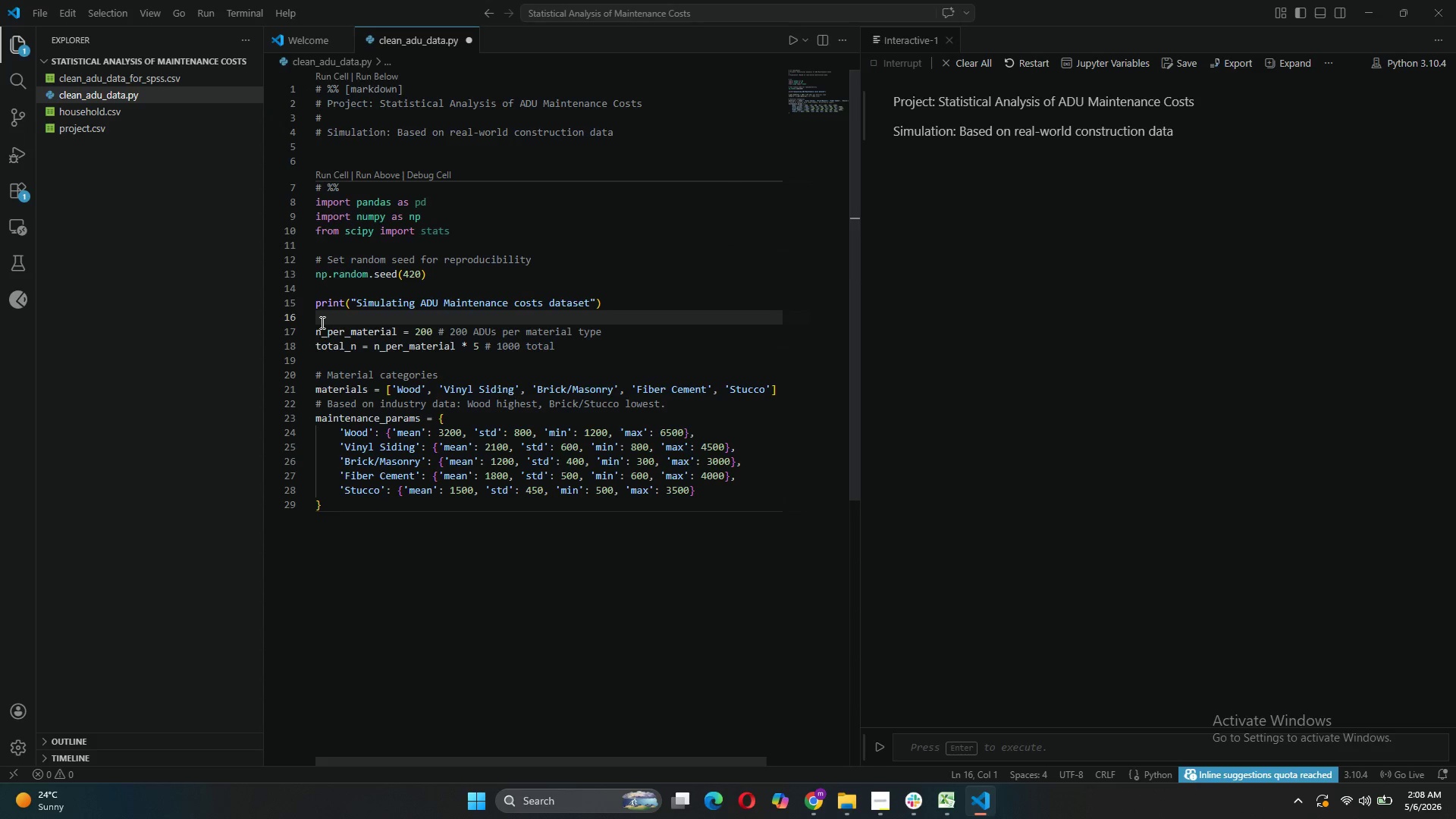 
key(Enter)
 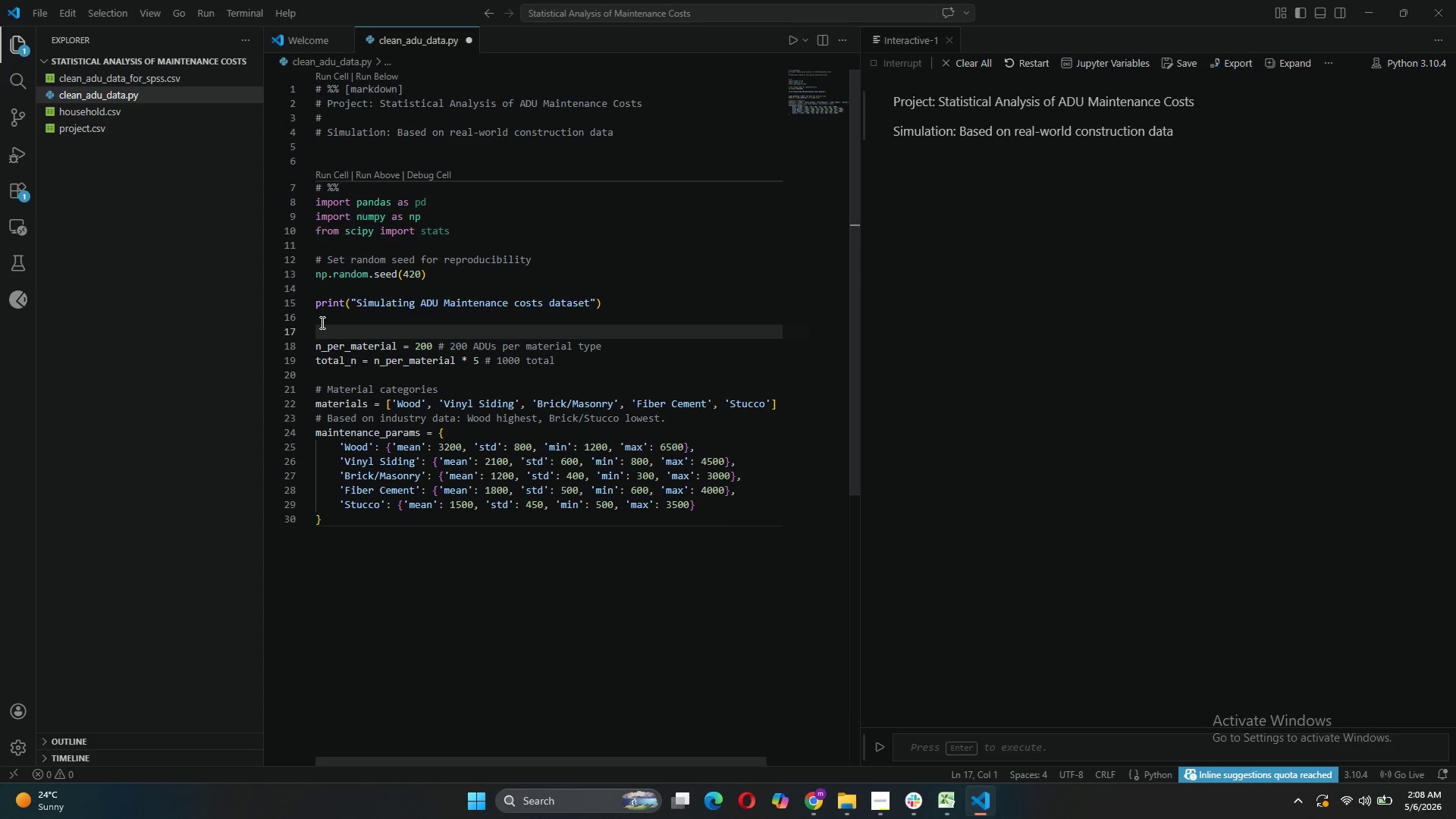 
type(%%)
 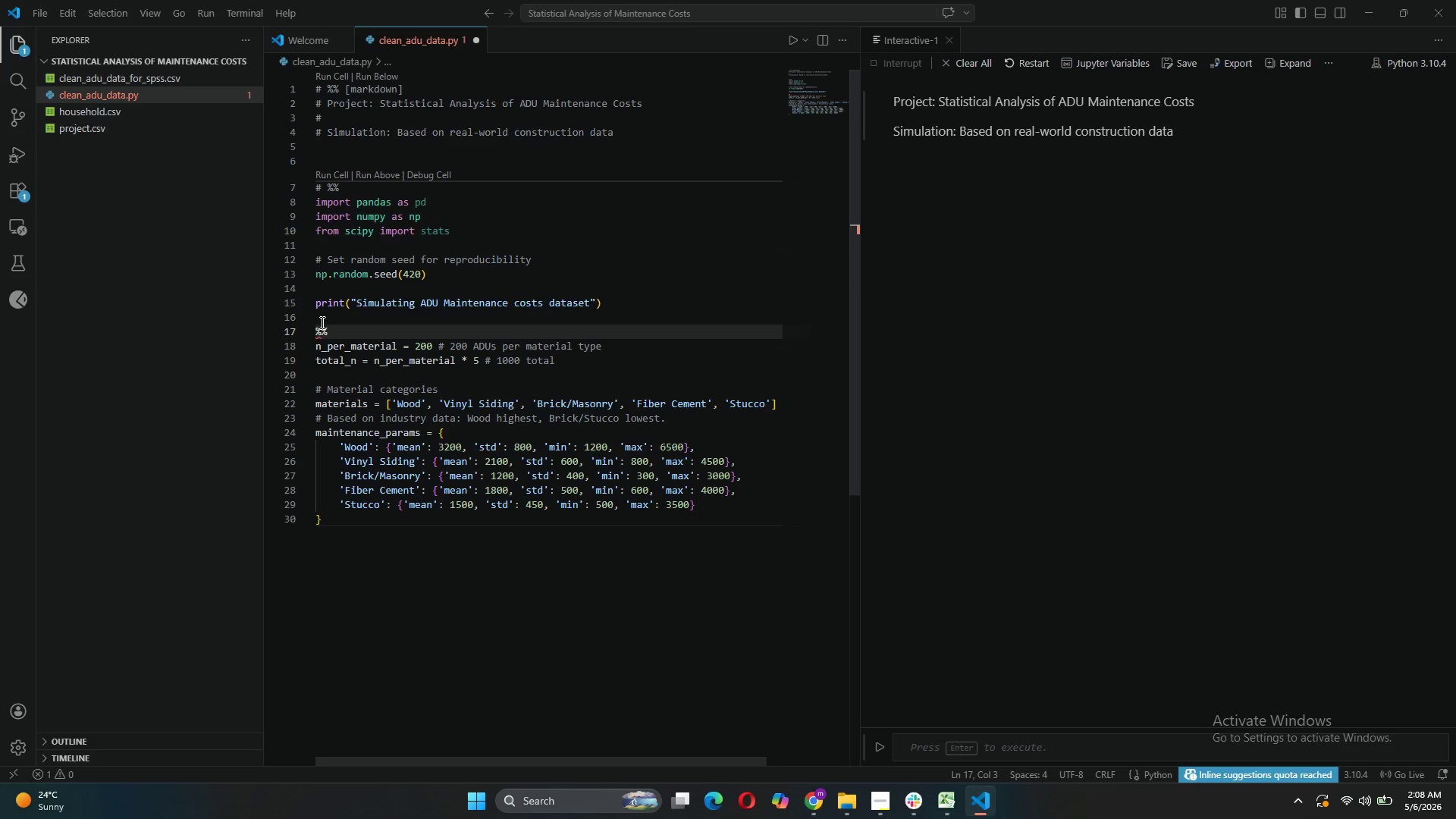 
key(ArrowLeft)
 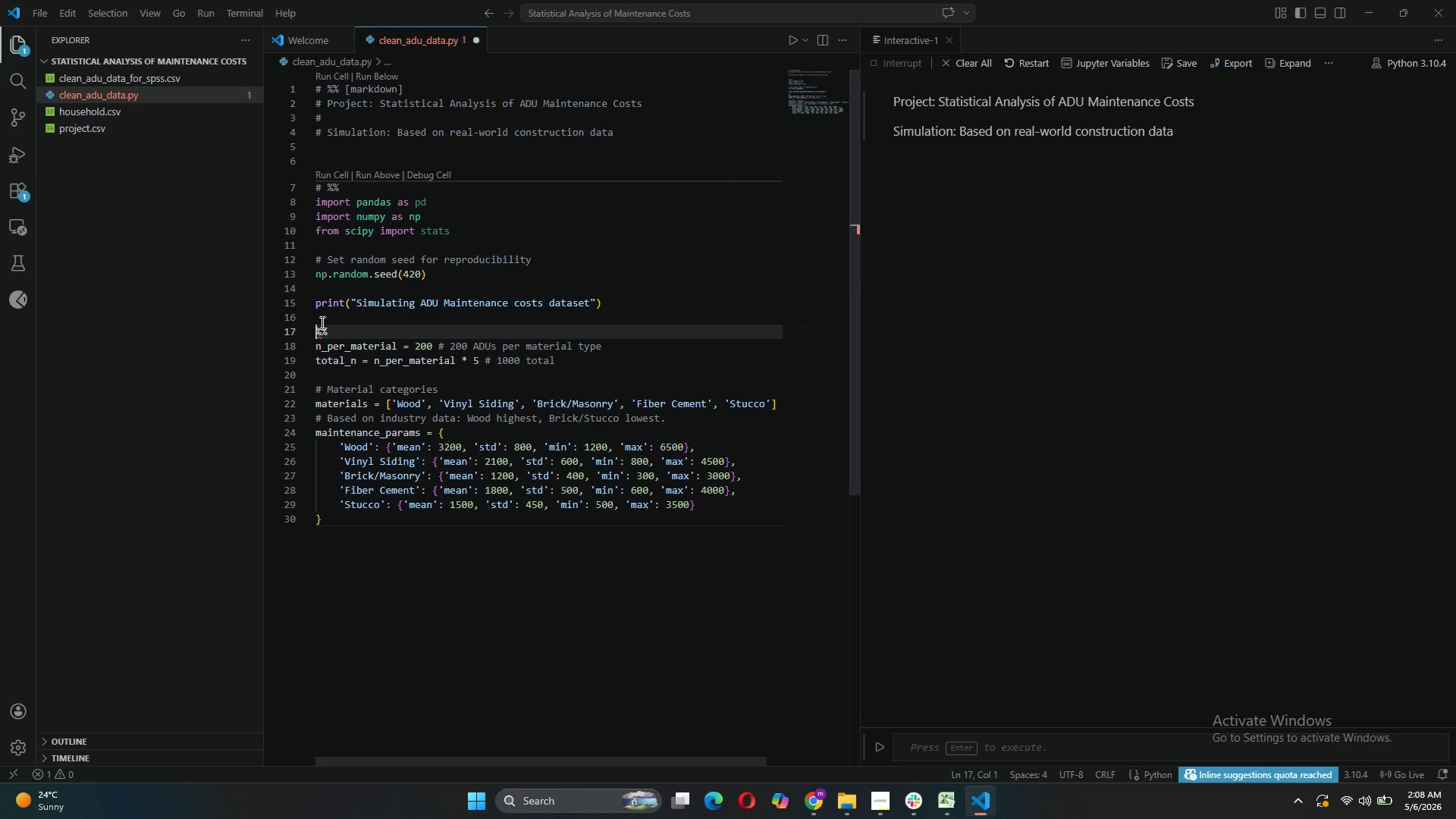 
key(ArrowLeft)
 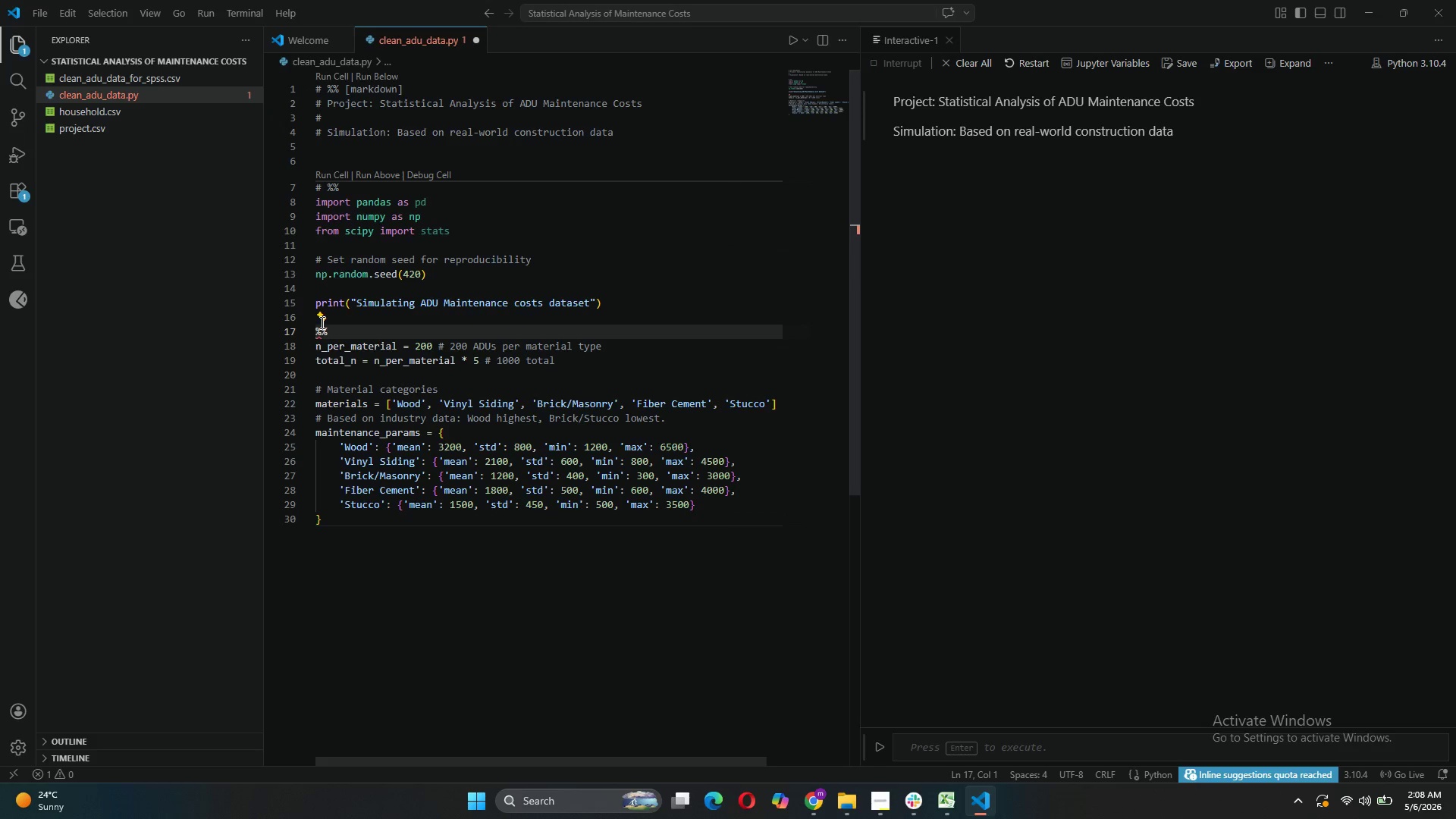 
key(Shift+ShiftLeft)
 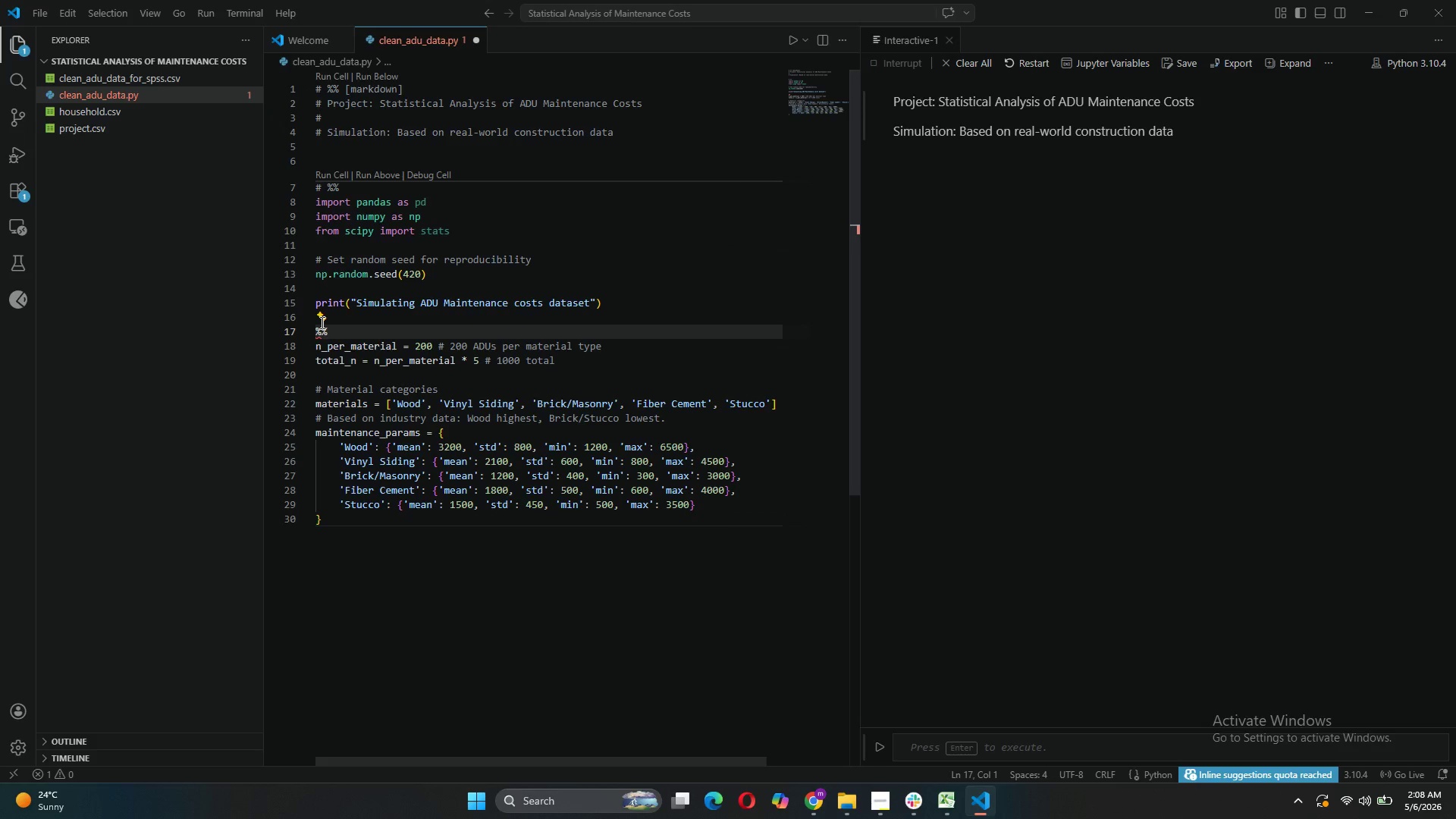 
key(Shift+3)
 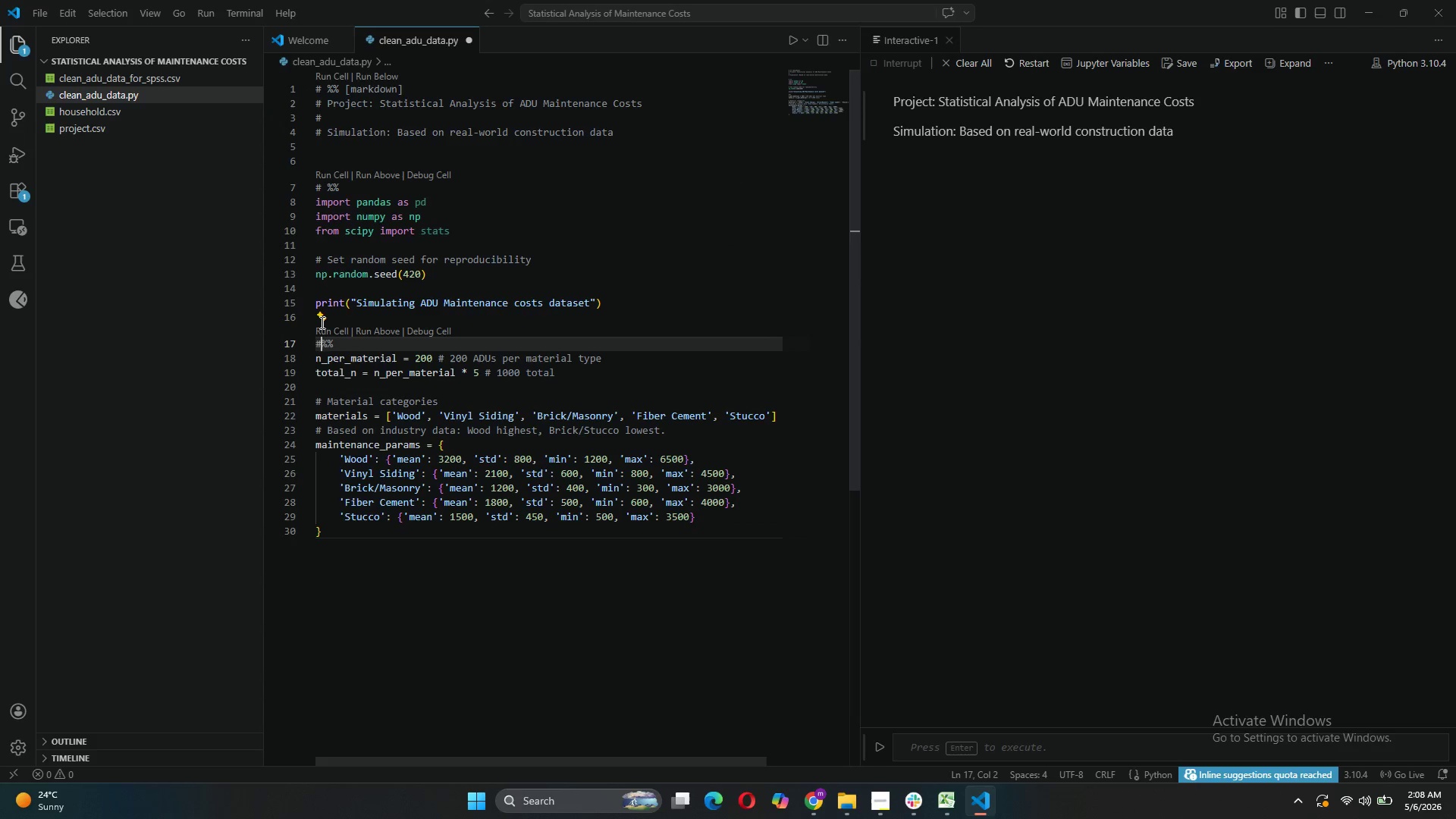 
key(Space)
 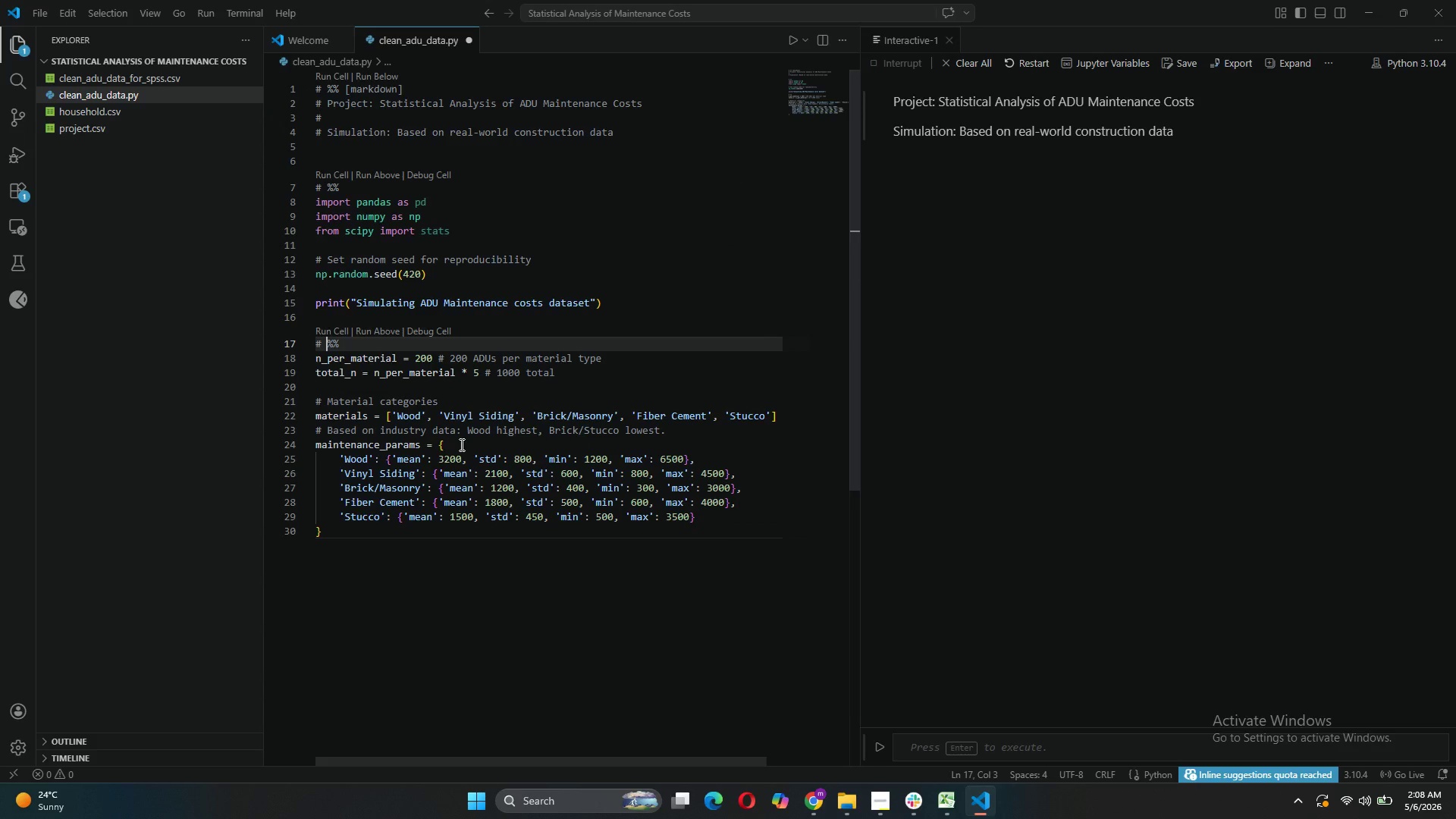 
left_click([361, 585])
 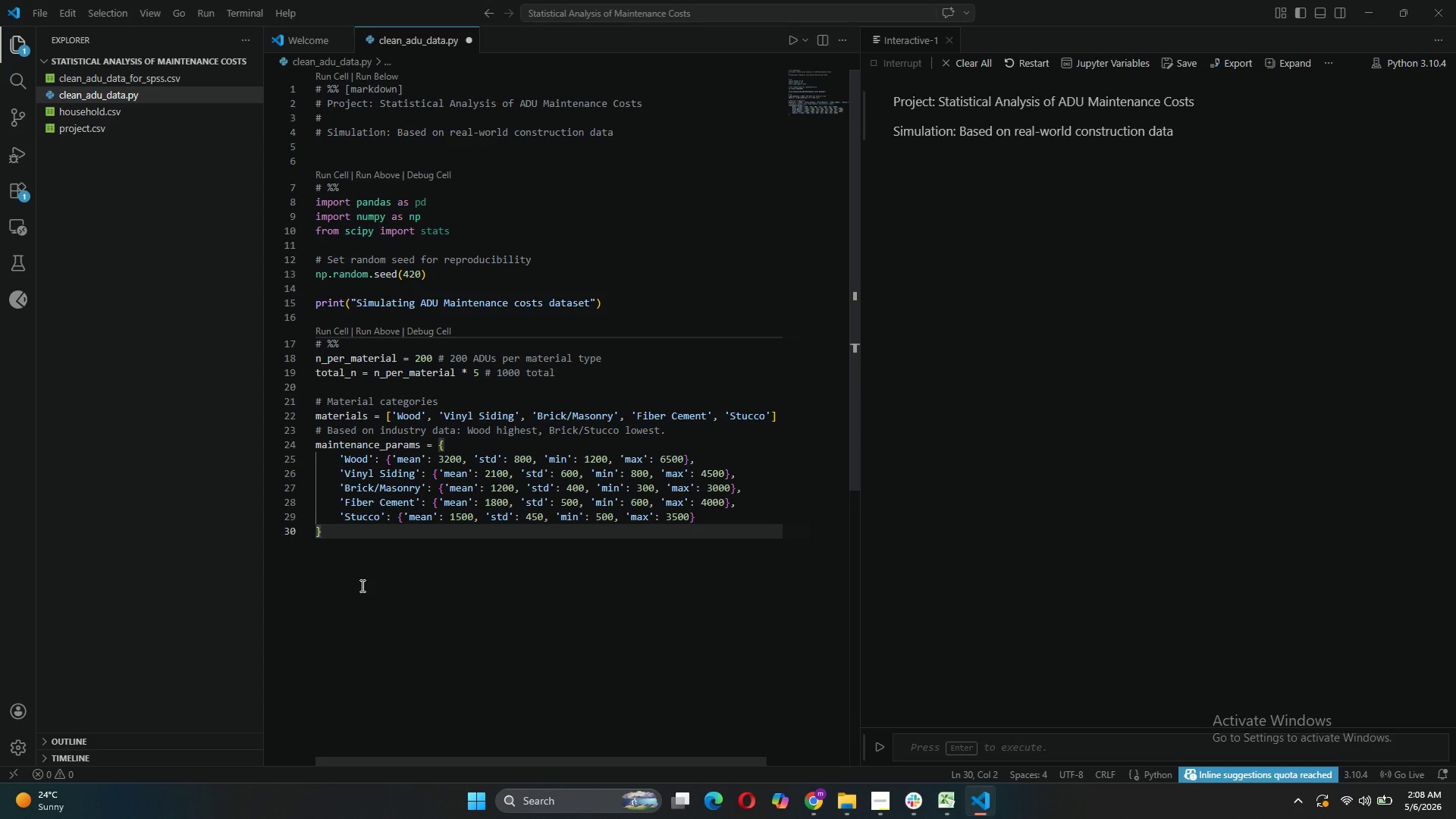 
key(Enter)
 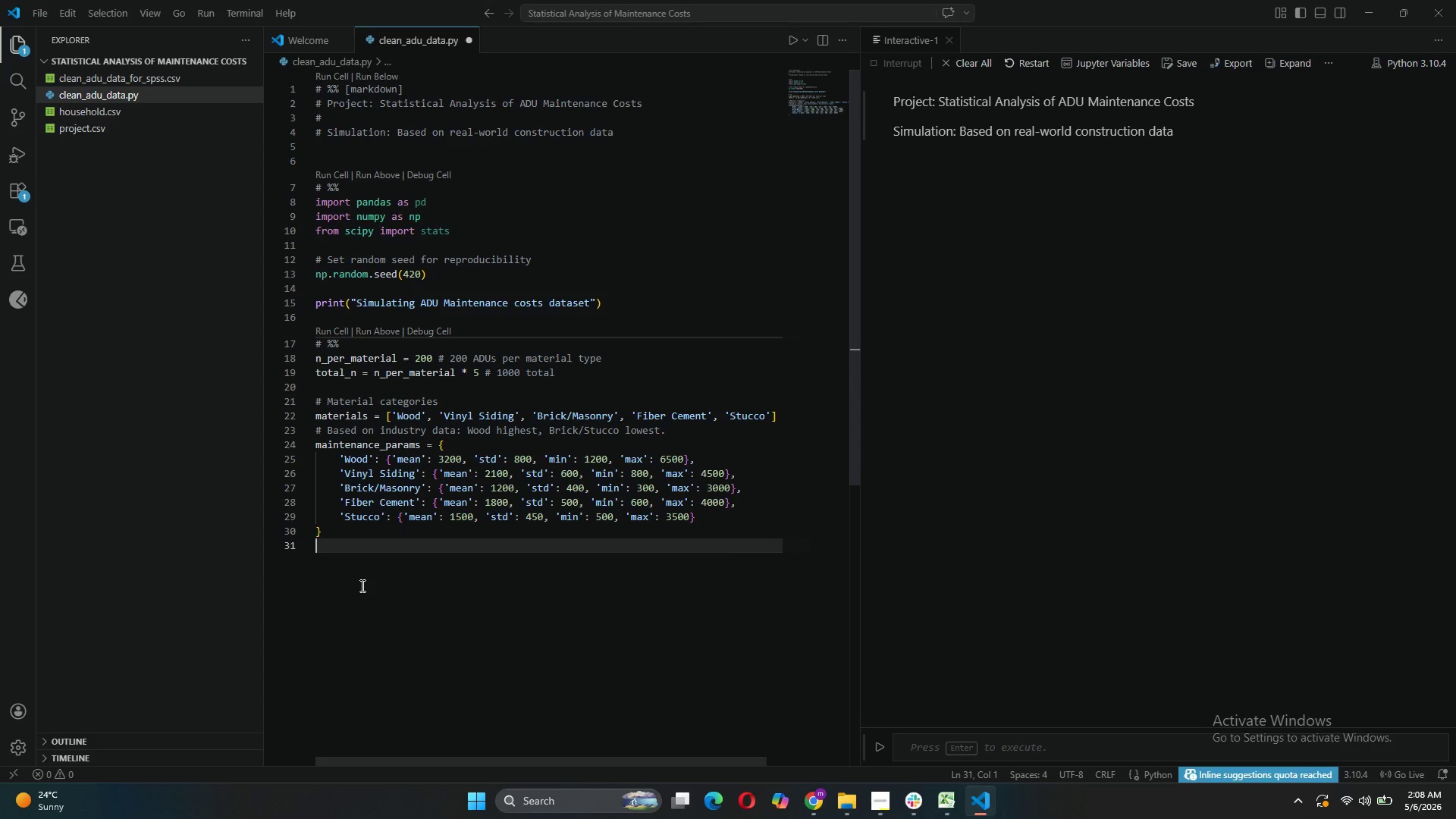 
key(Enter)
 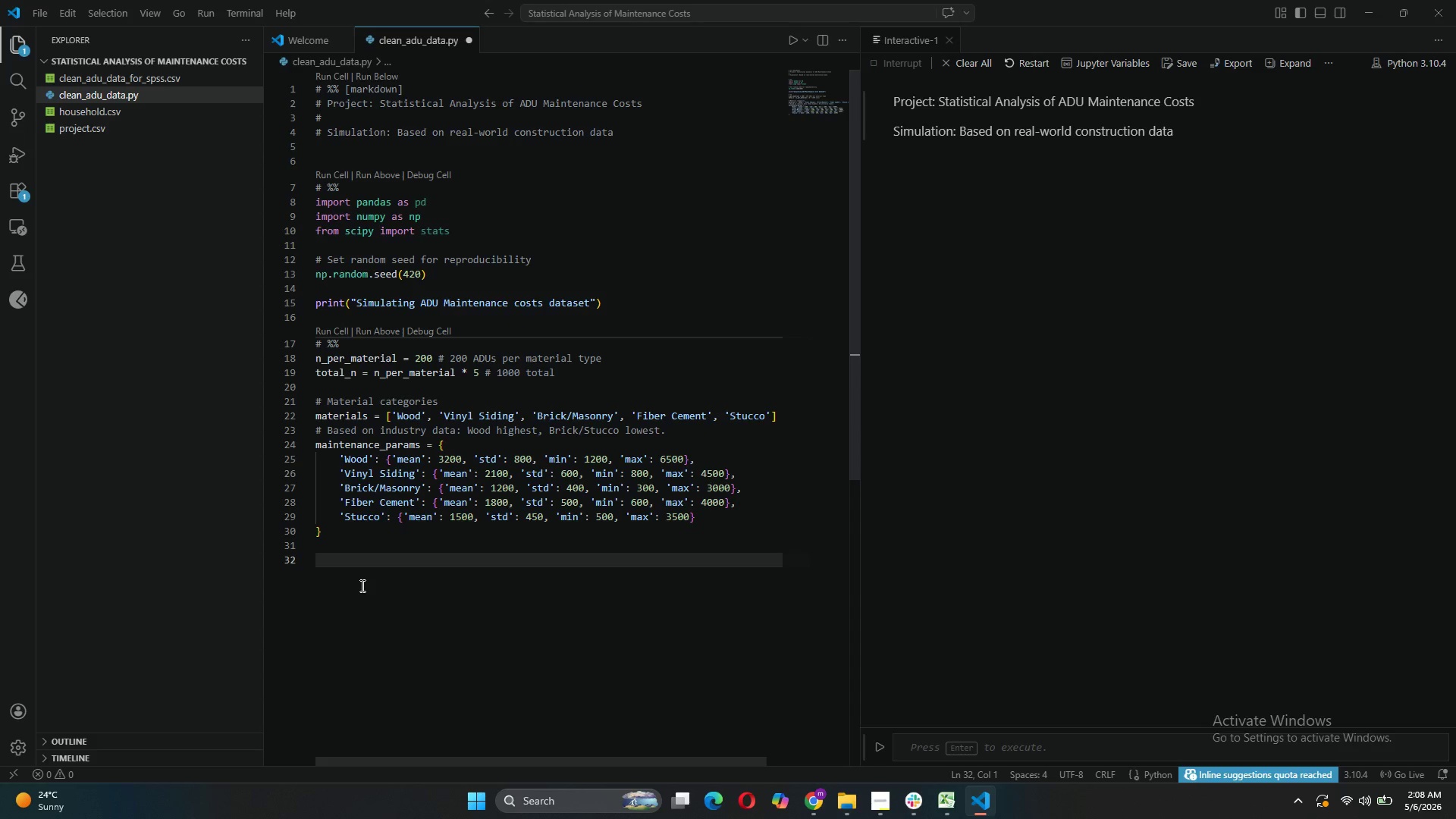 
wait(5.17)
 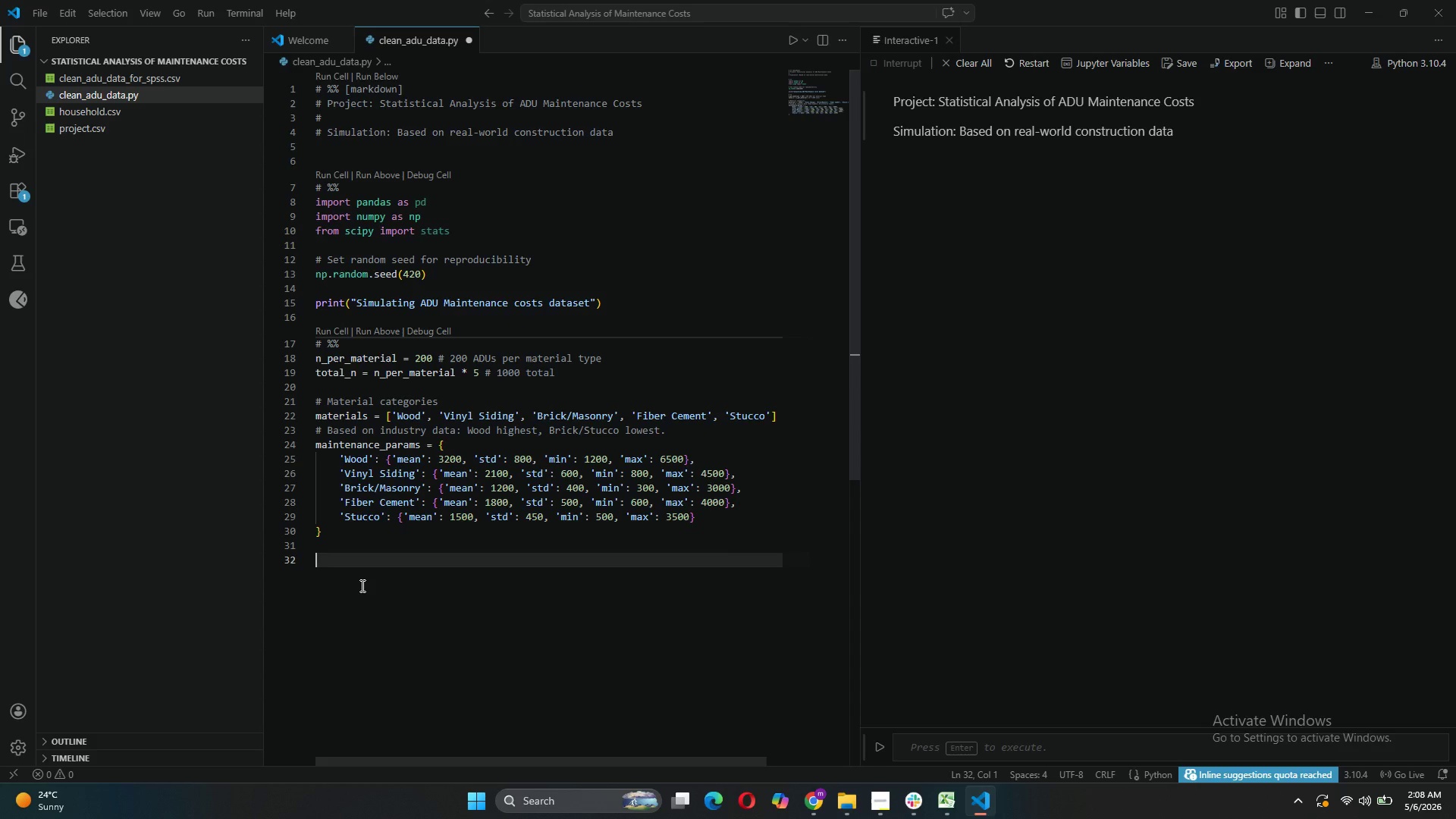 
type(# Rele)
key(Backspace)
type(ationship: Older structures = more repairs)
 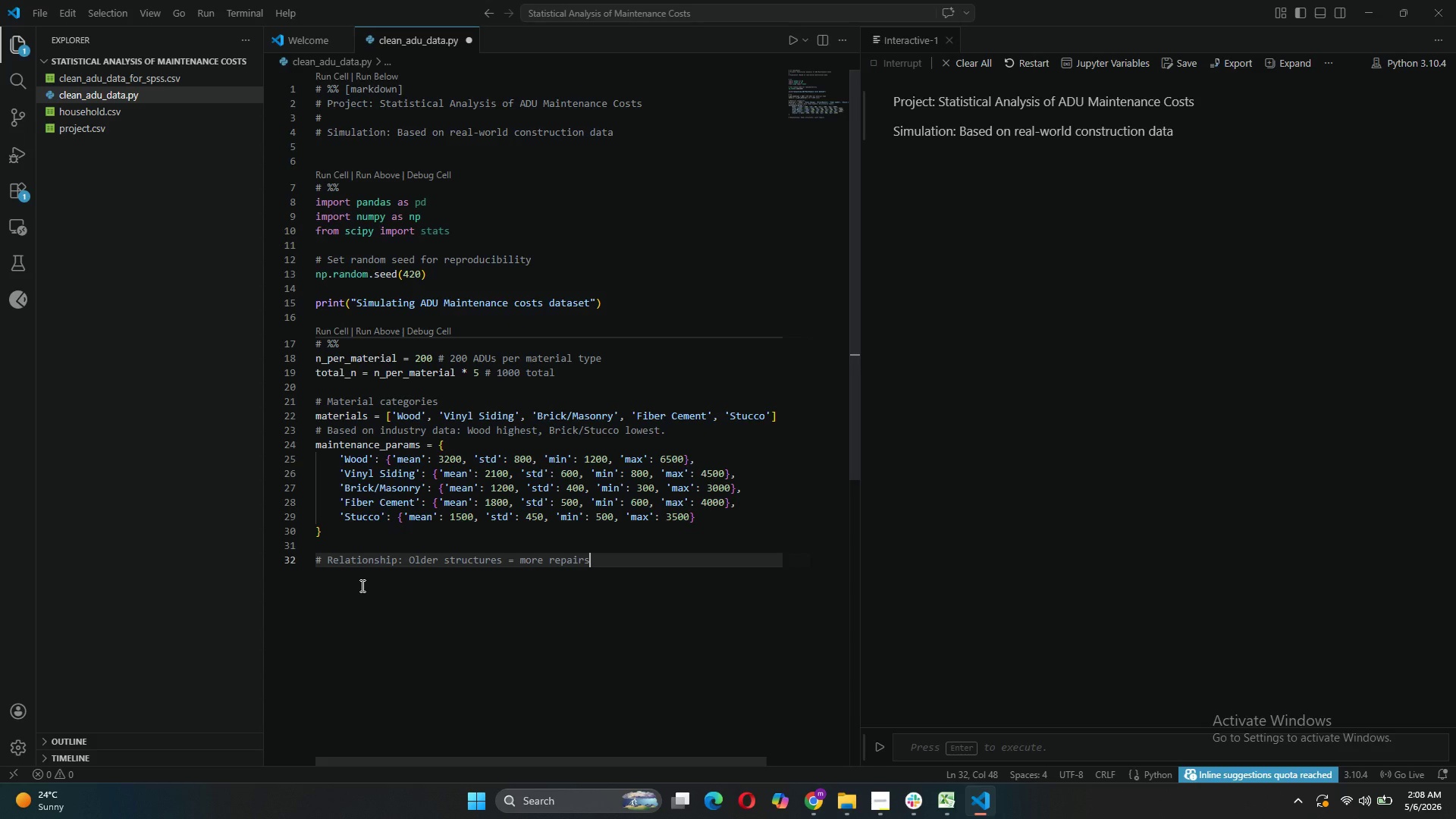 
key(Enter)
 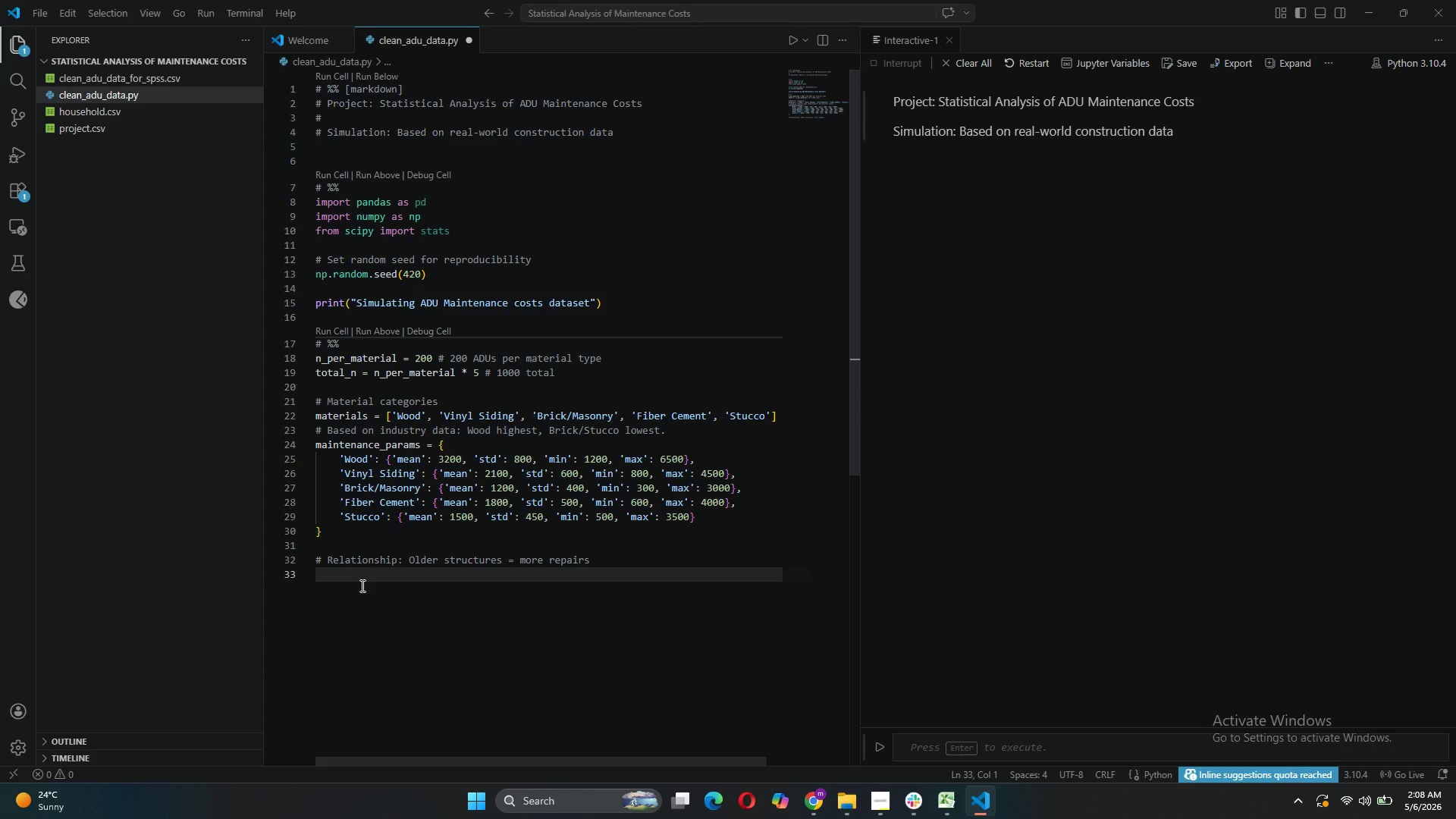 
type(# Repair frequency increases by -0.05 per decags)
key(Backspace)
key(Backspace)
type(de of age)
 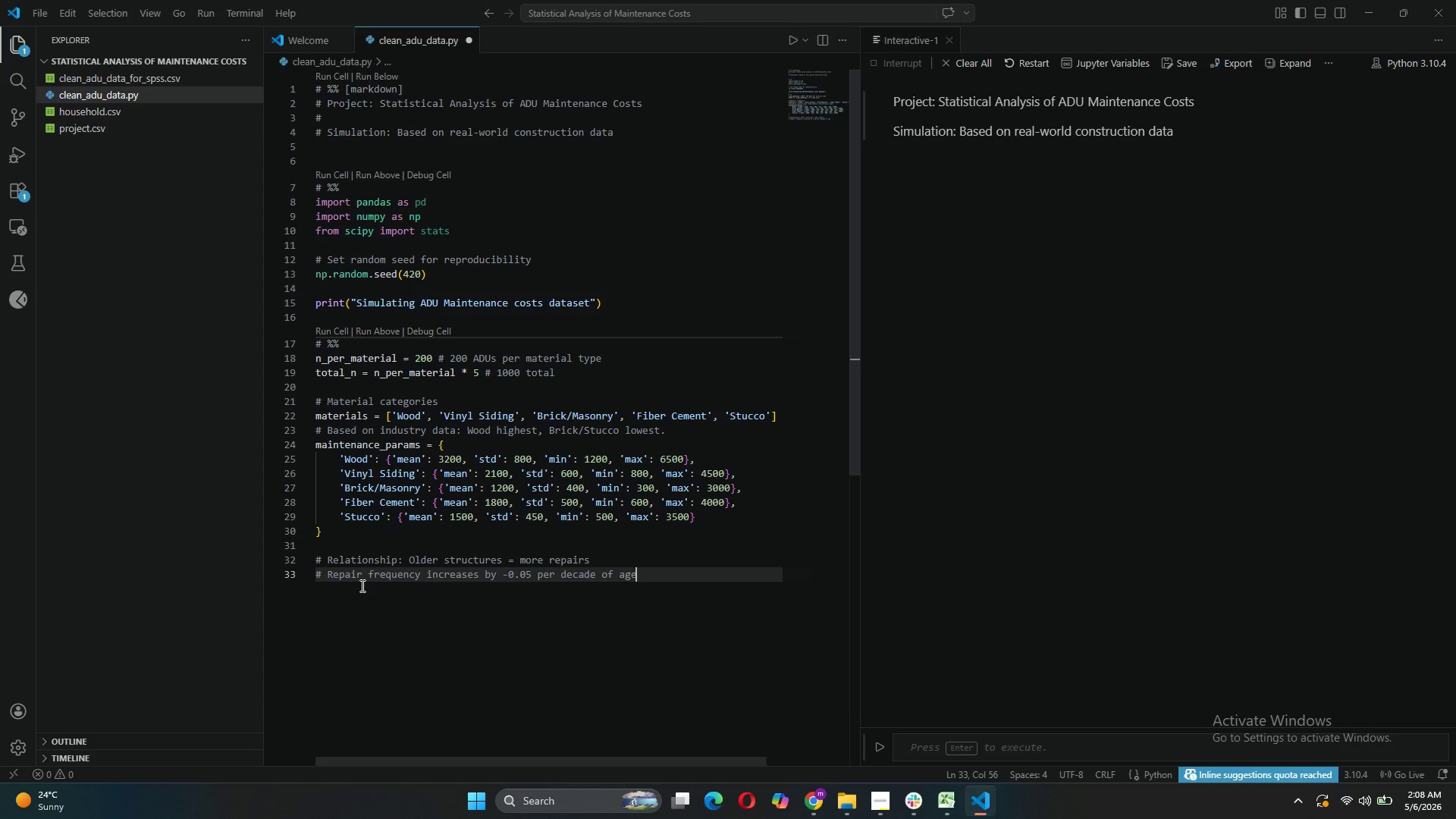 
wait(5.89)
 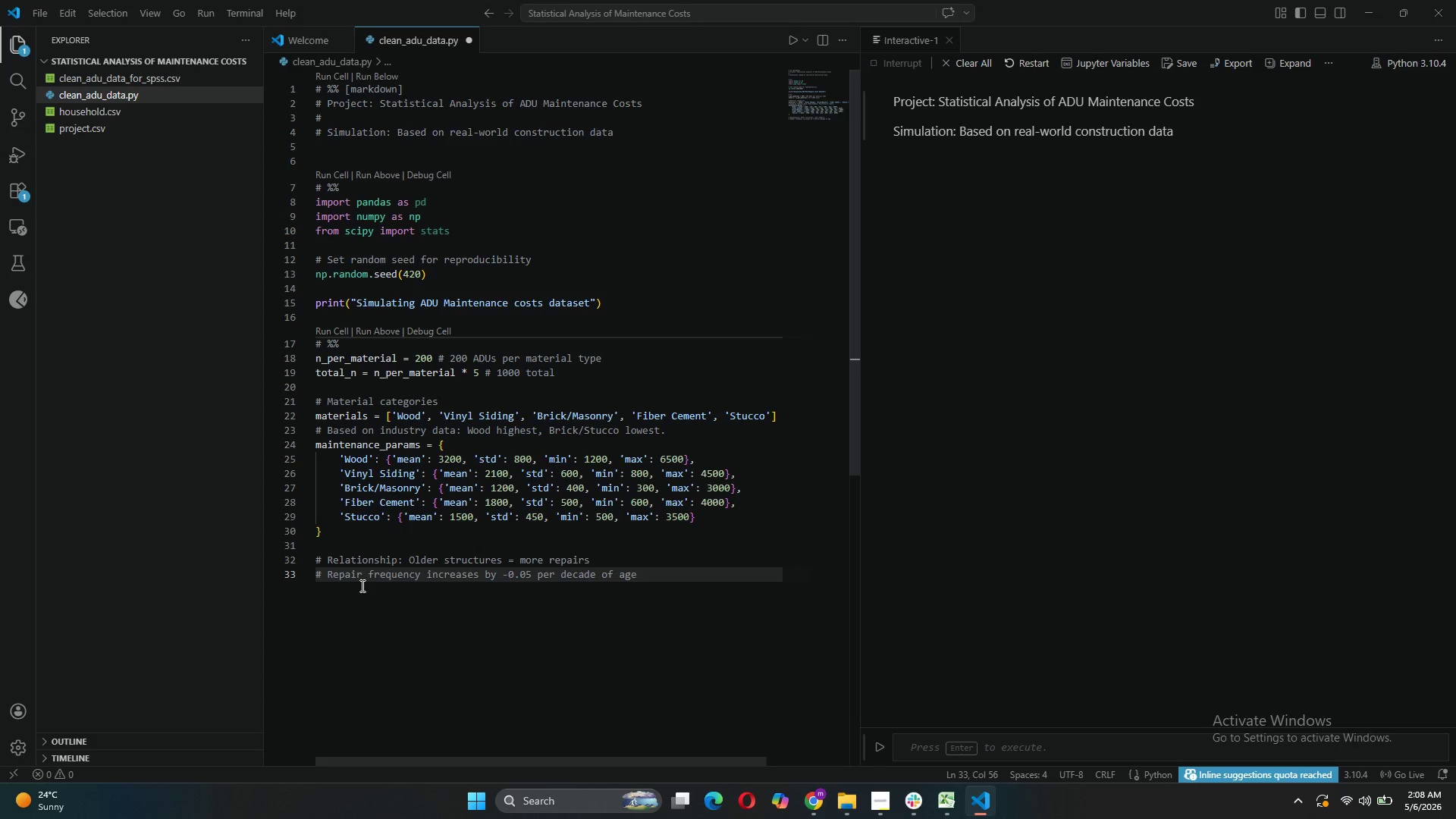 
key(Enter)
 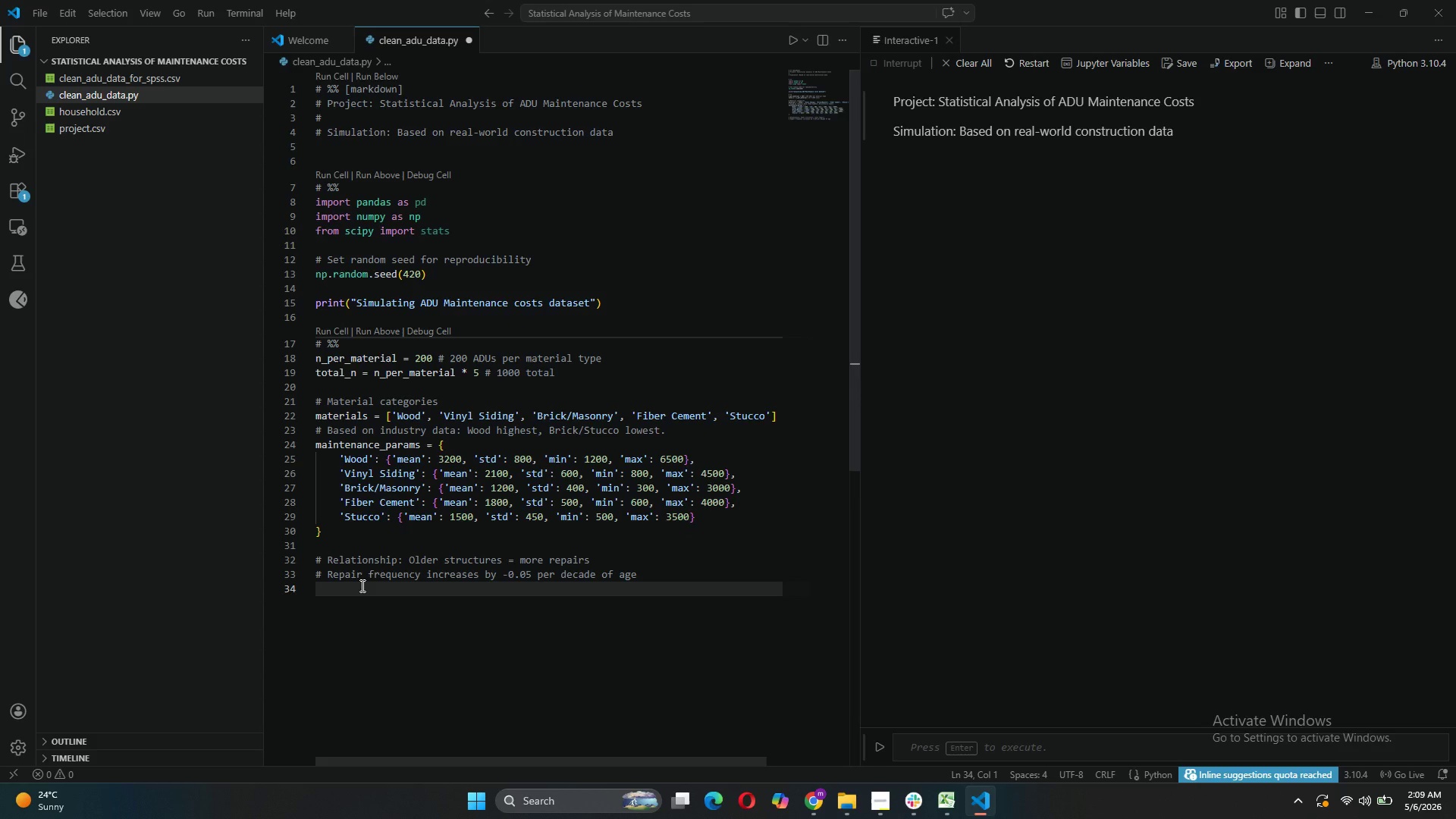 
key(Enter)
 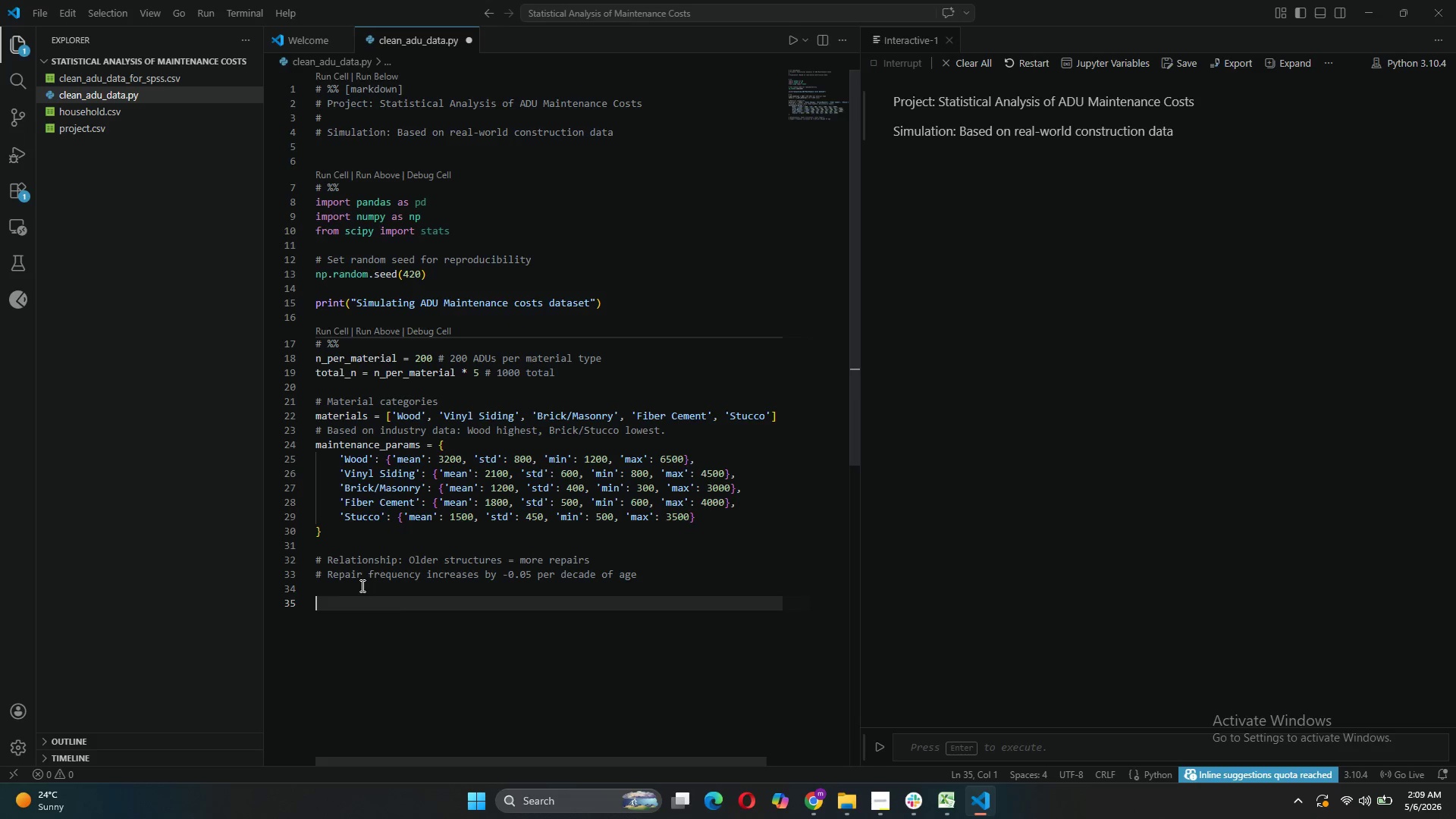 
type(# Generate the data)
 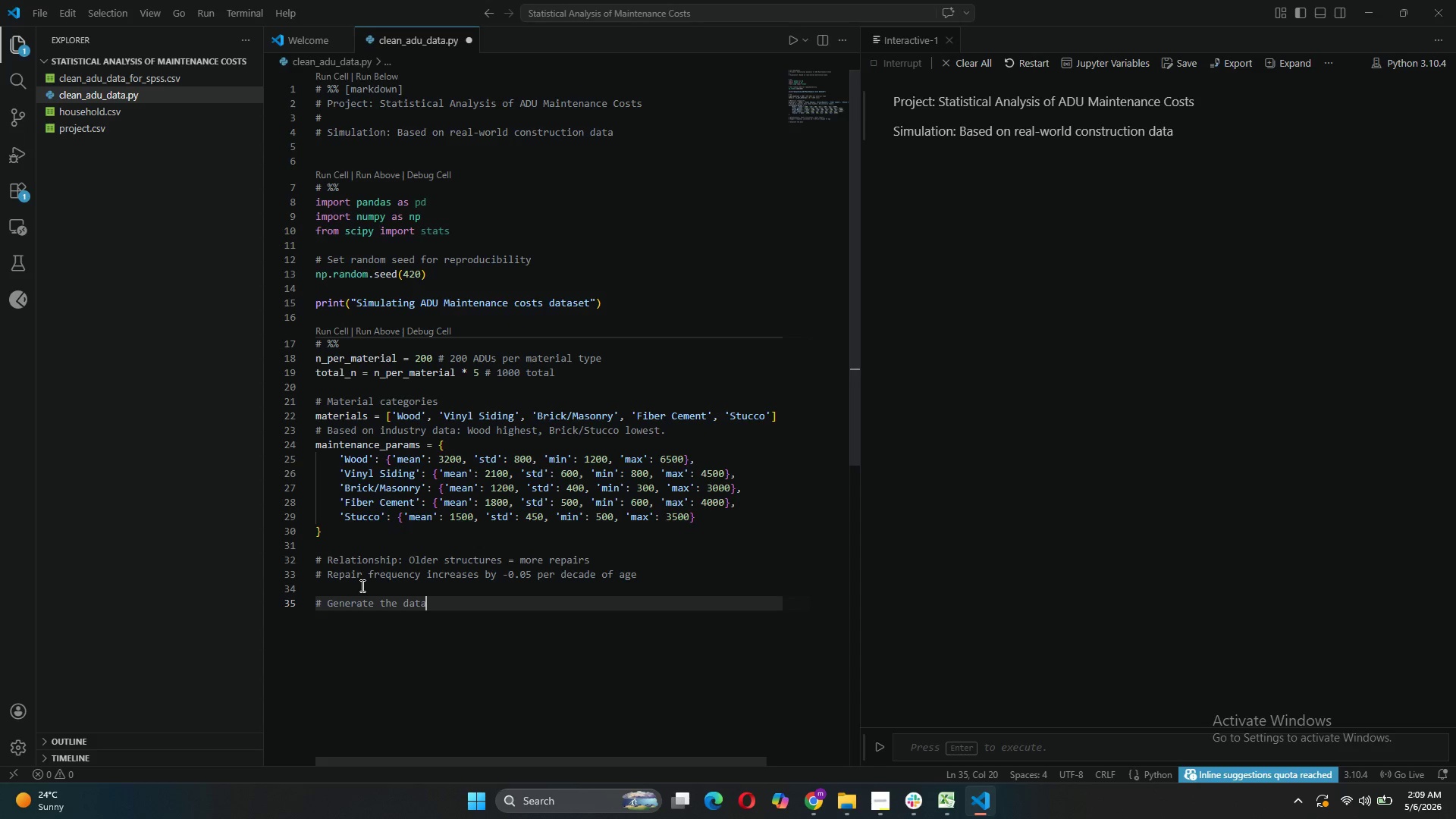 
key(Enter)
 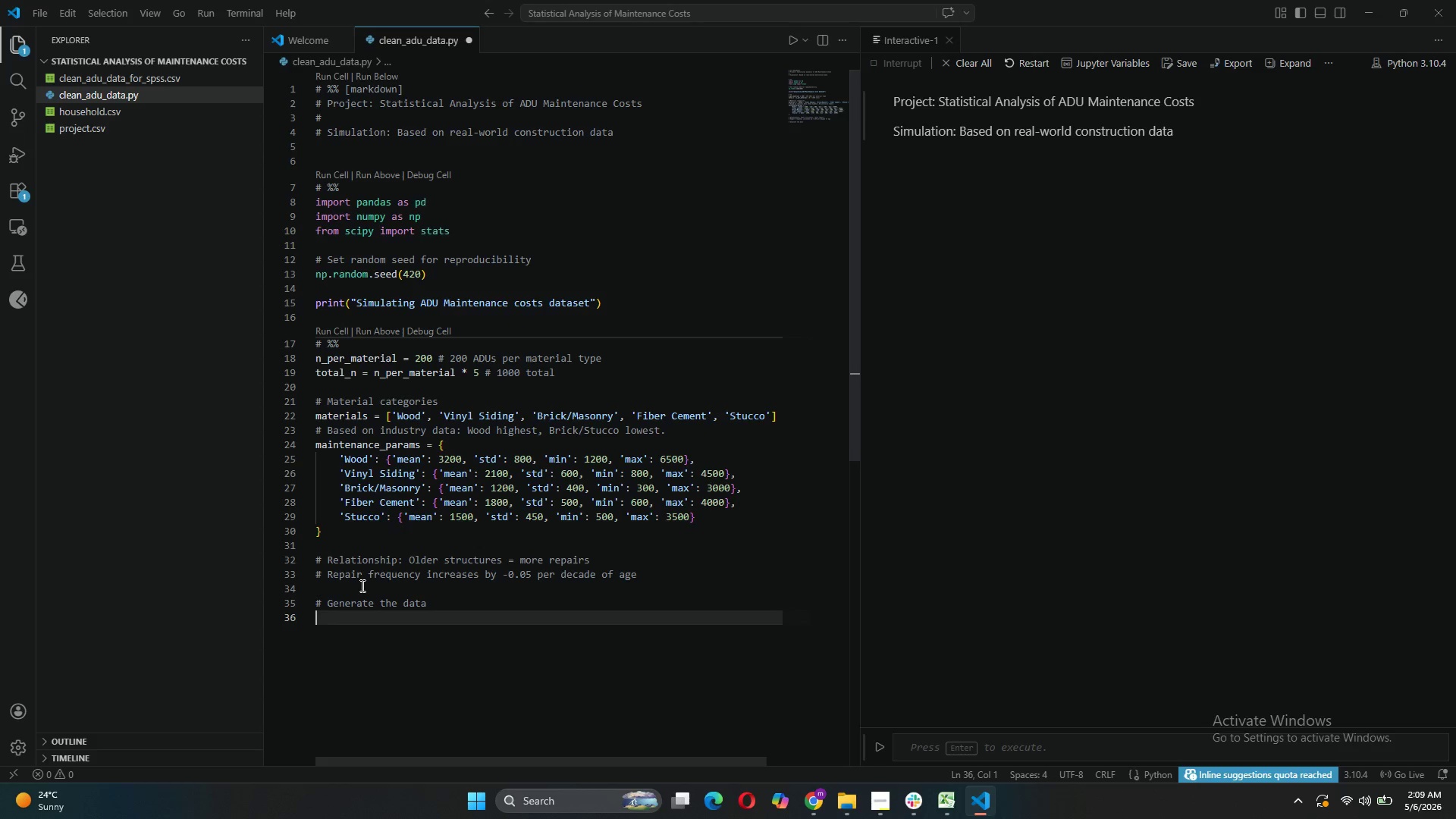 
key(Enter)
 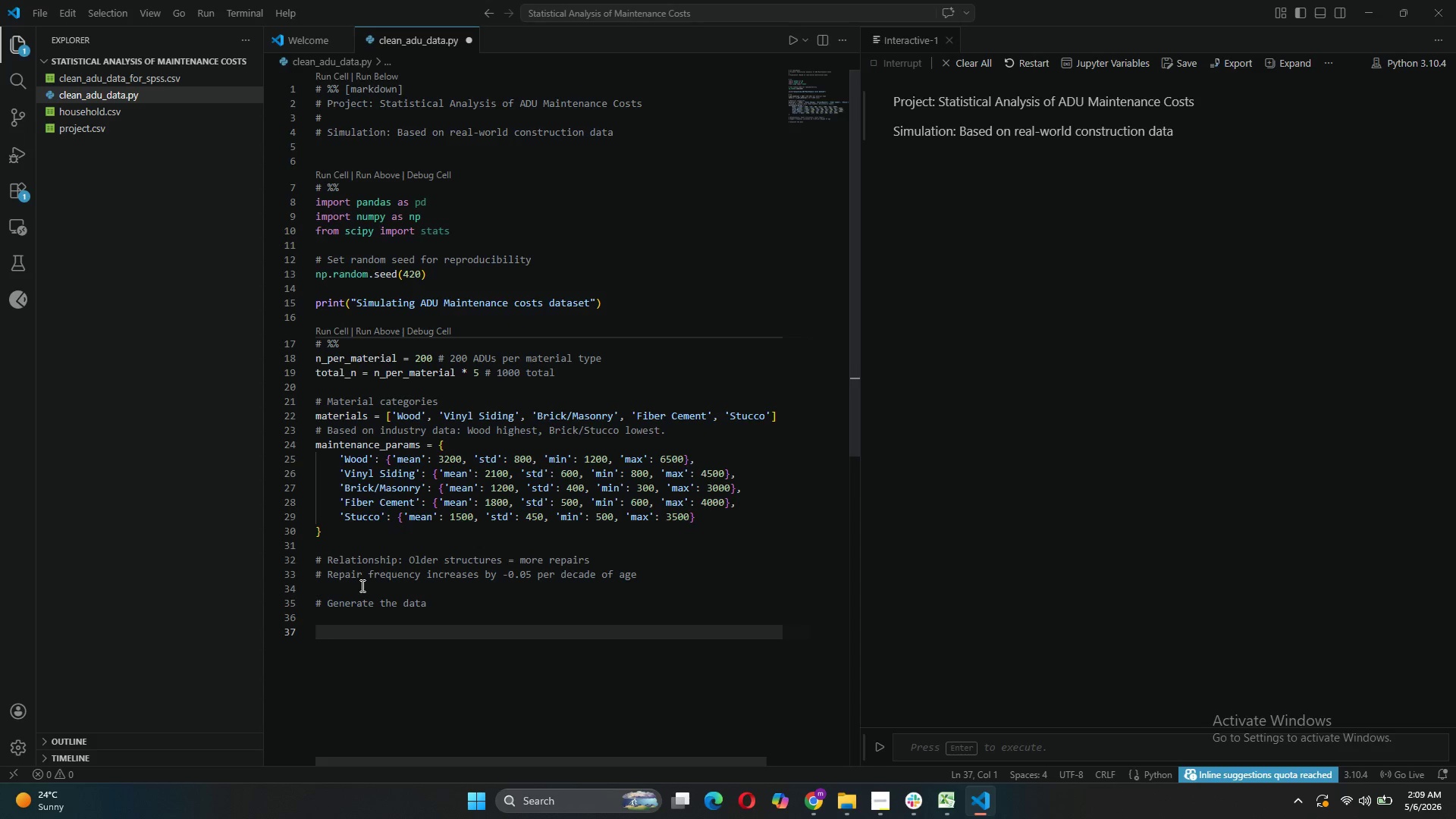 
type(data  )
key(Backspace)
type(= [)
 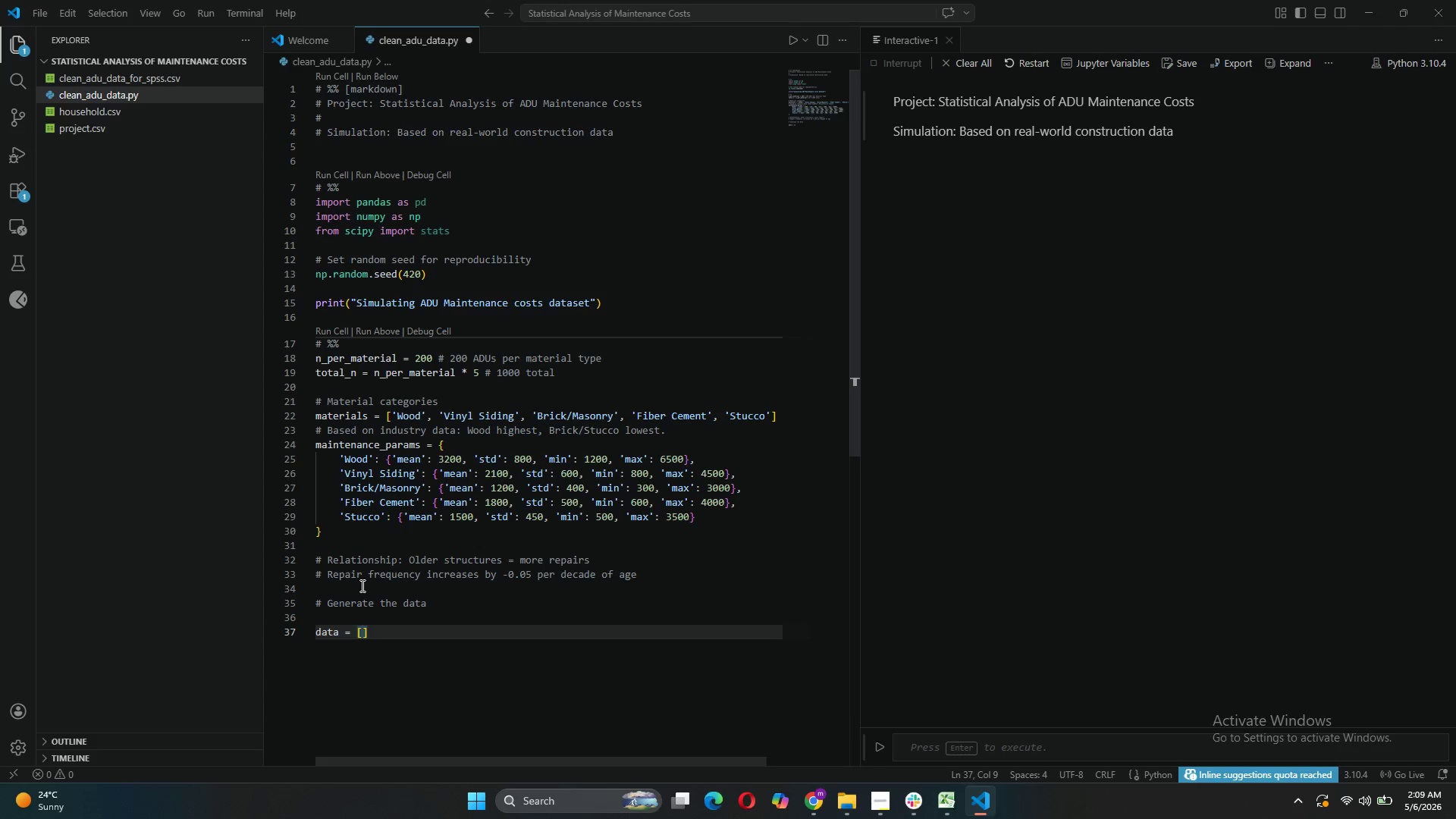 
key(ArrowRight)
 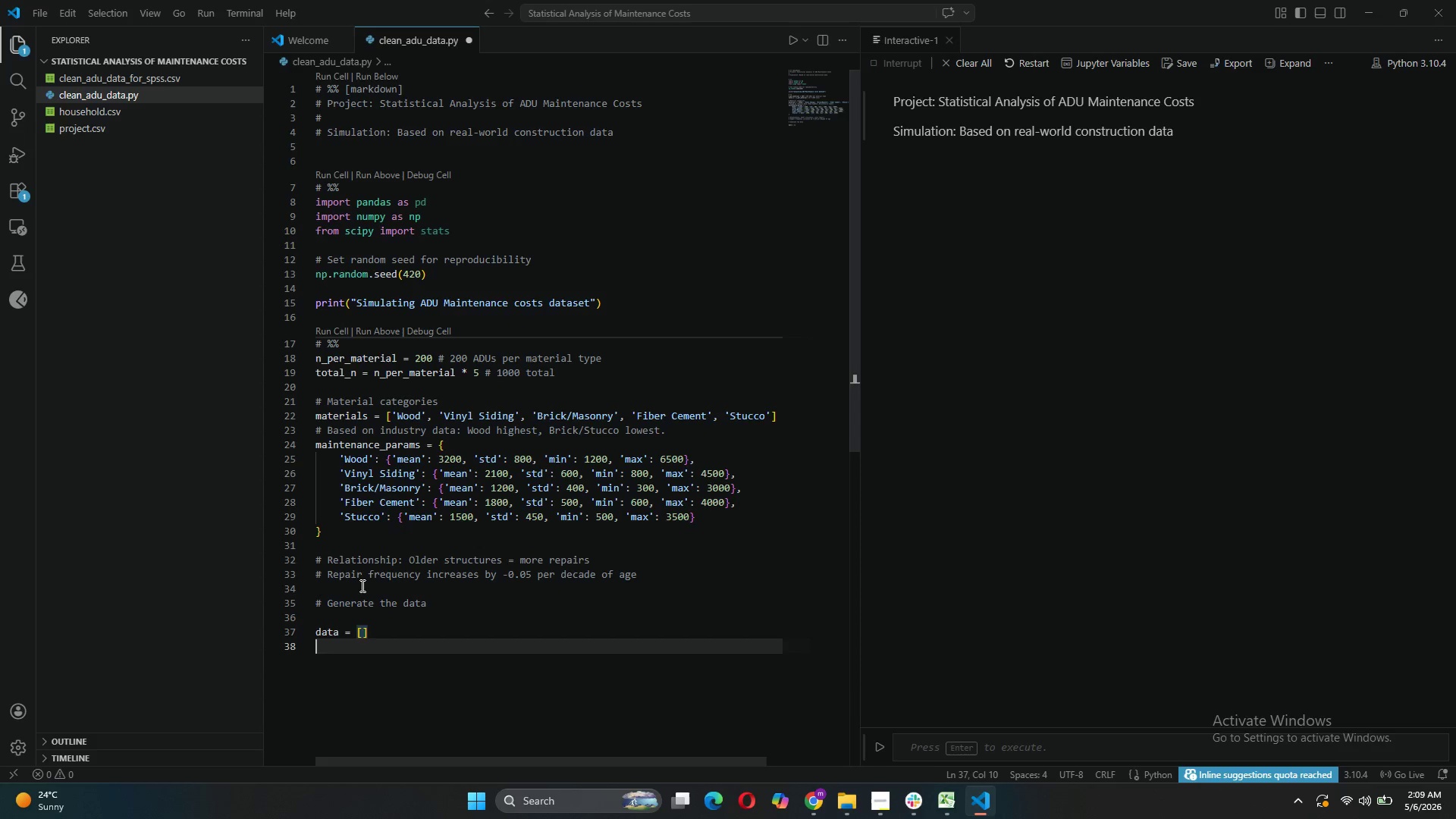 
key(Enter)
 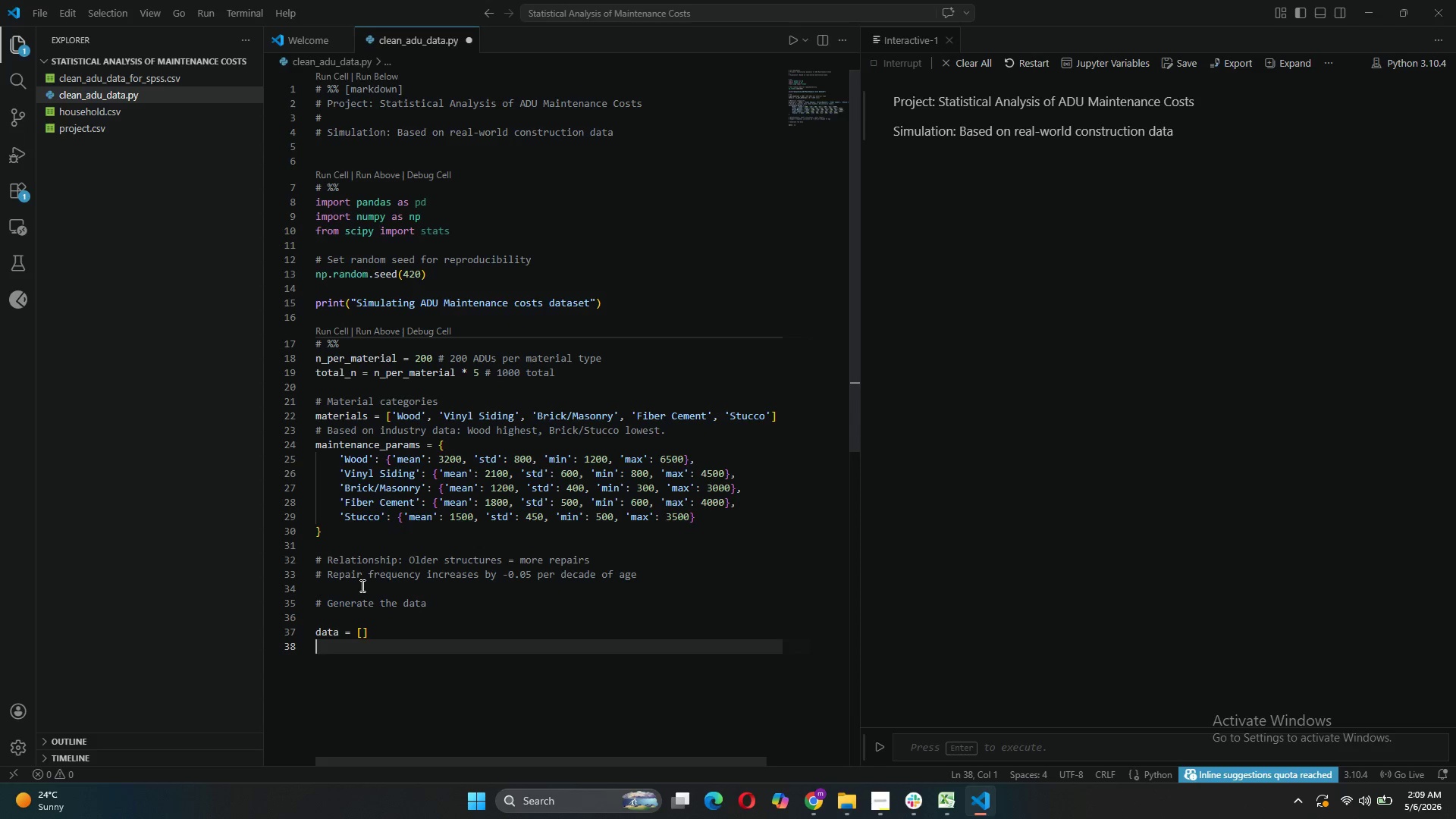 
key(Enter)
 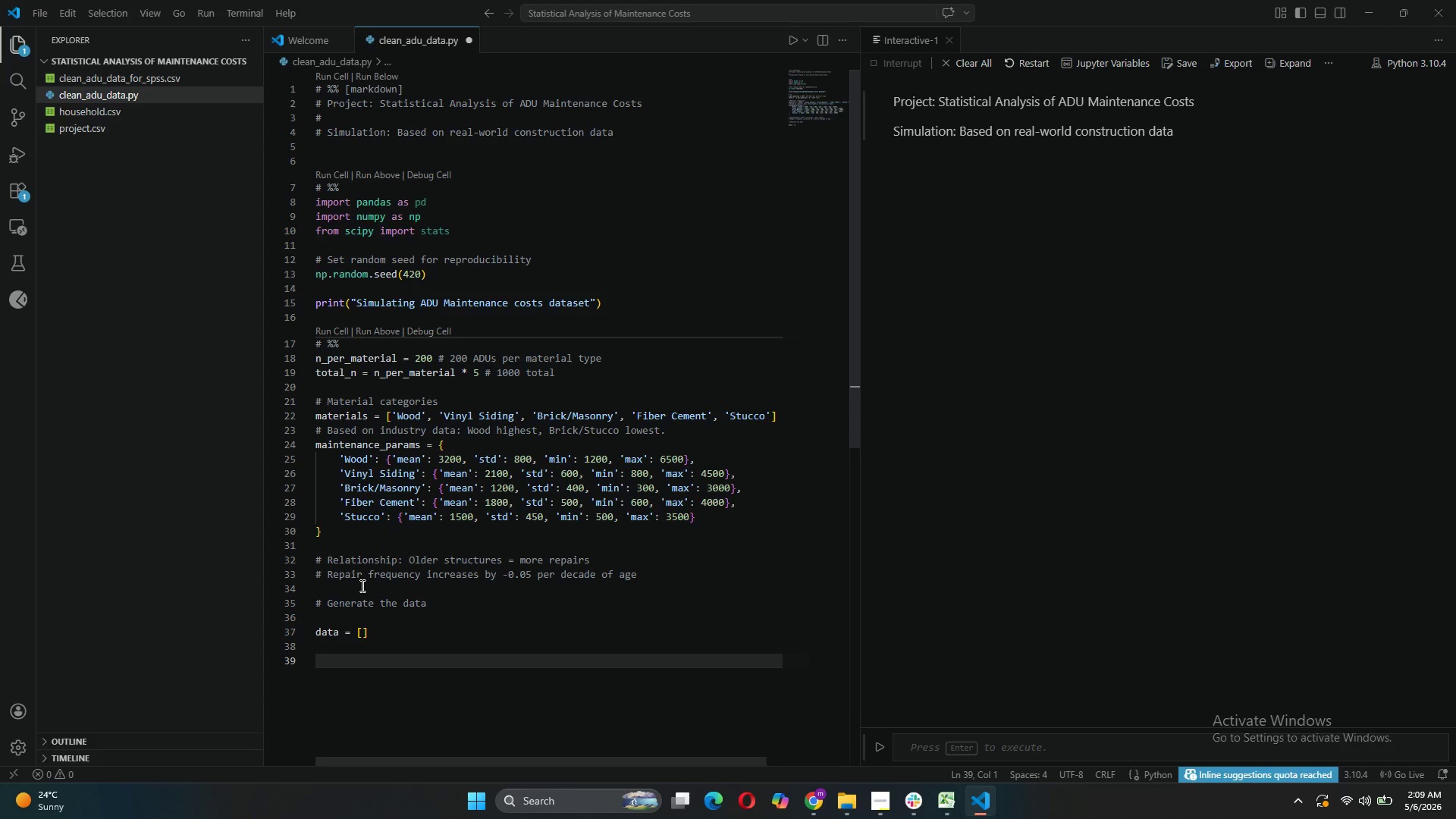 
type(for material inm)
key(Backspace)
type( materials:)
 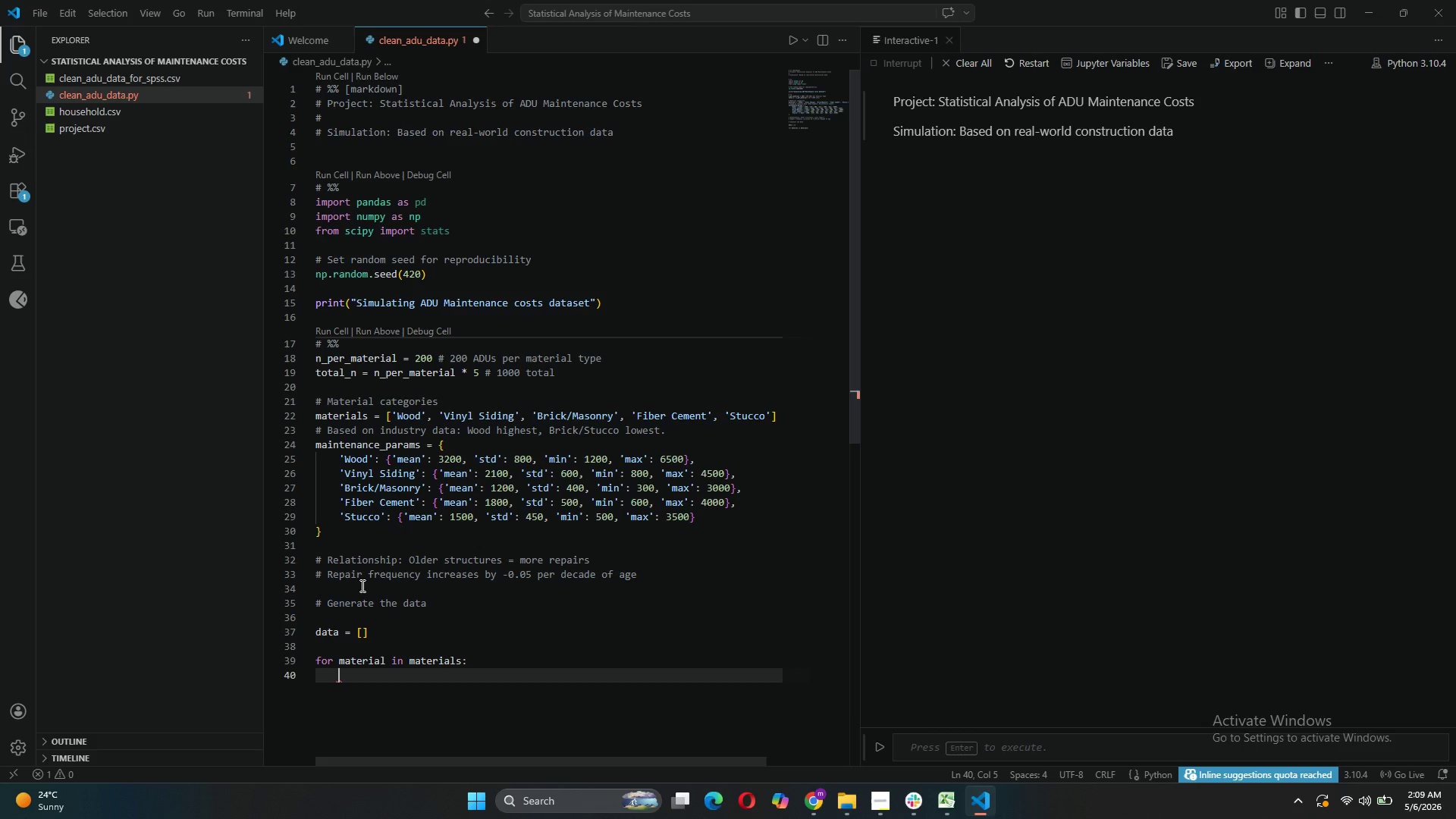 
 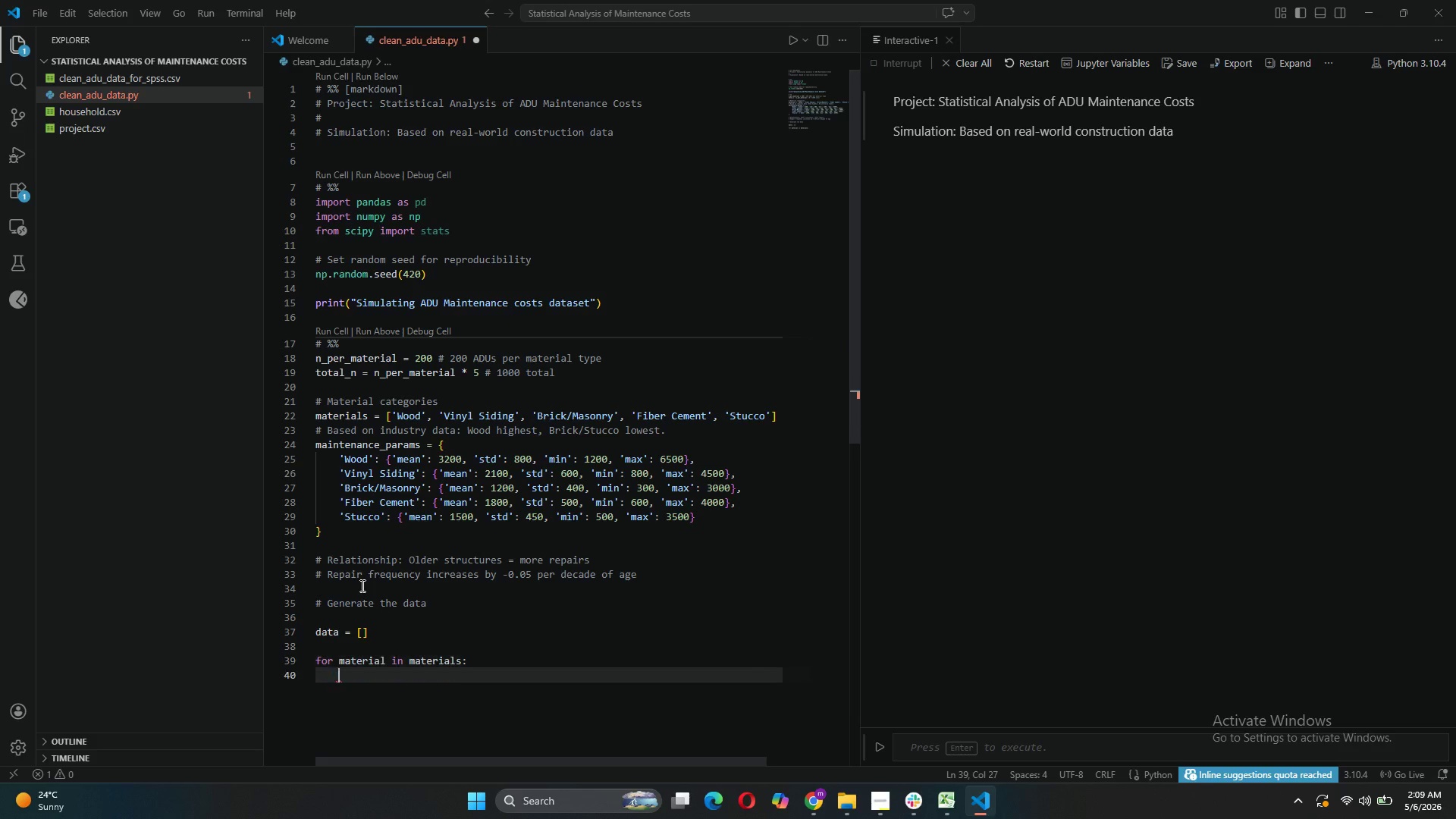 
key(Enter)
 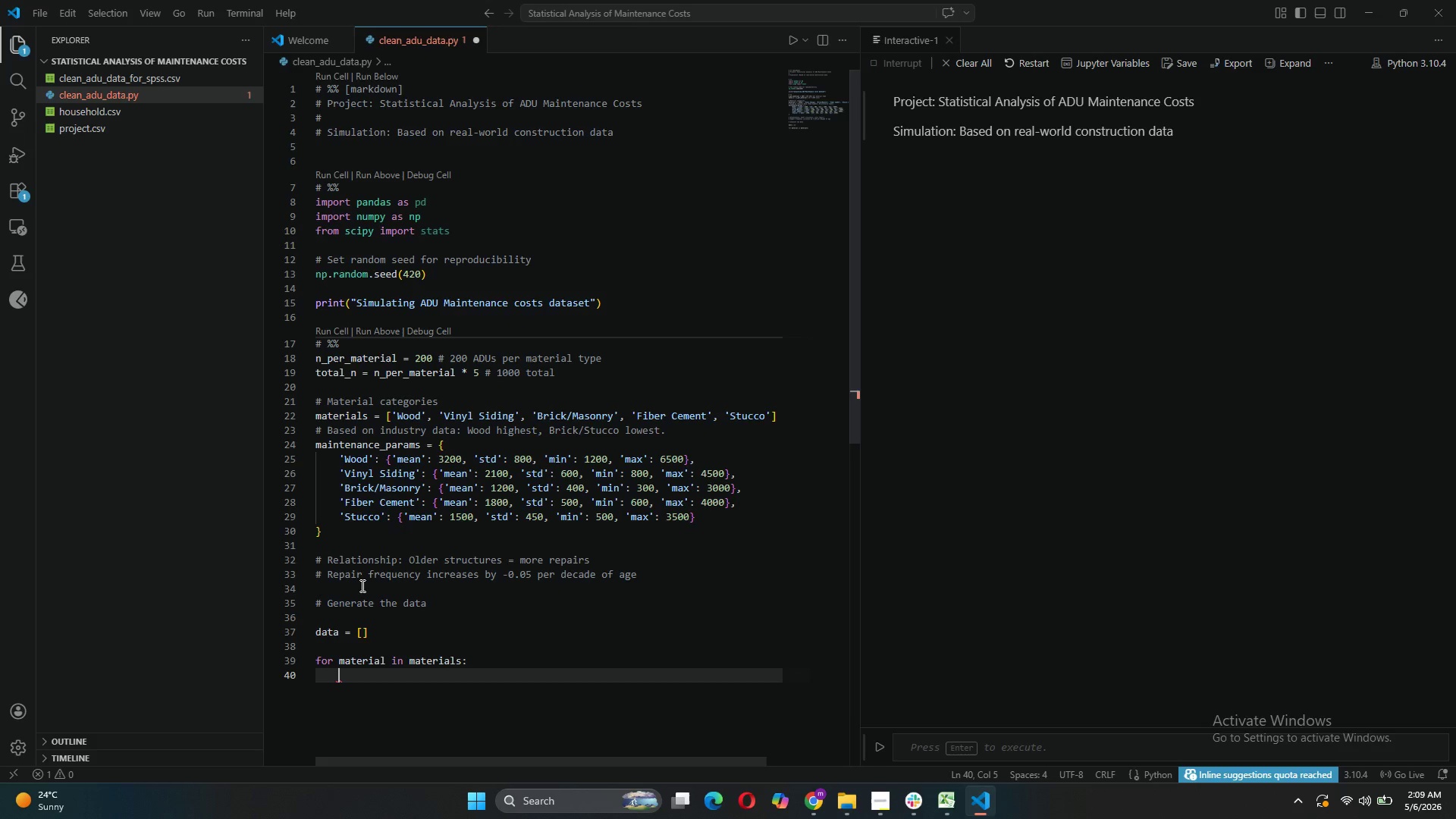 
type(params = main)
key(Tab)
type([material)
 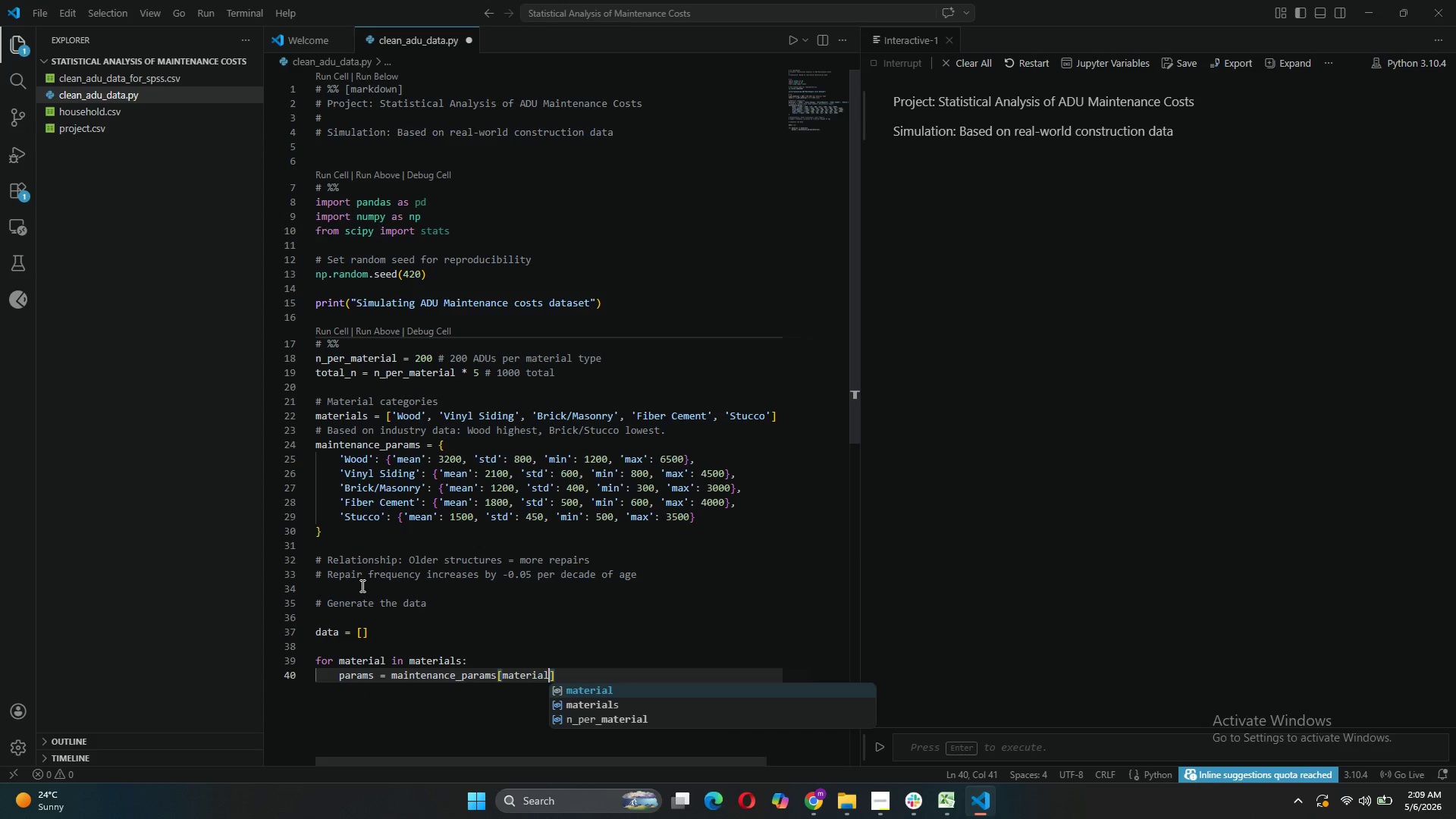 
key(ArrowRight)
 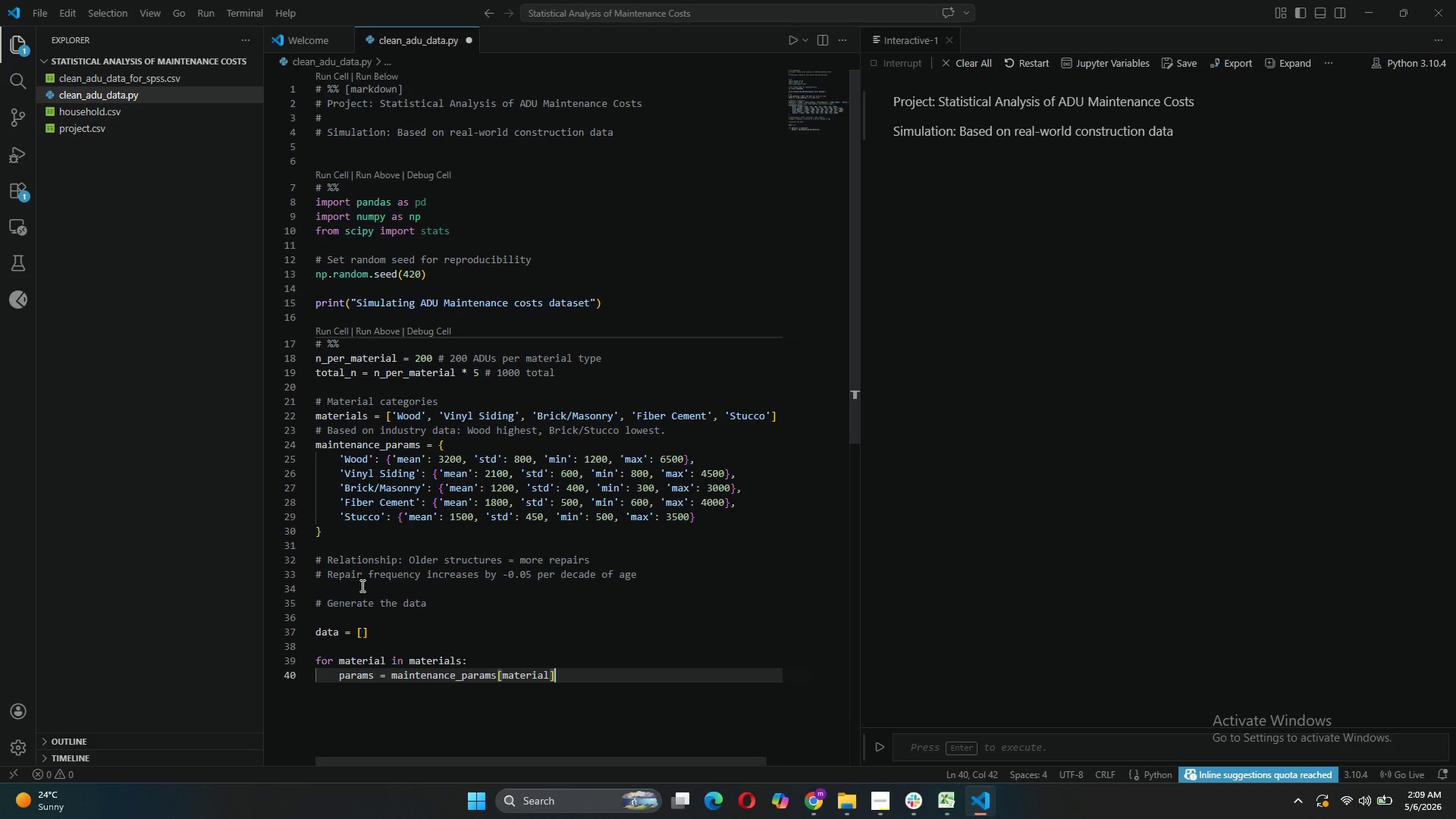 
key(Enter)
 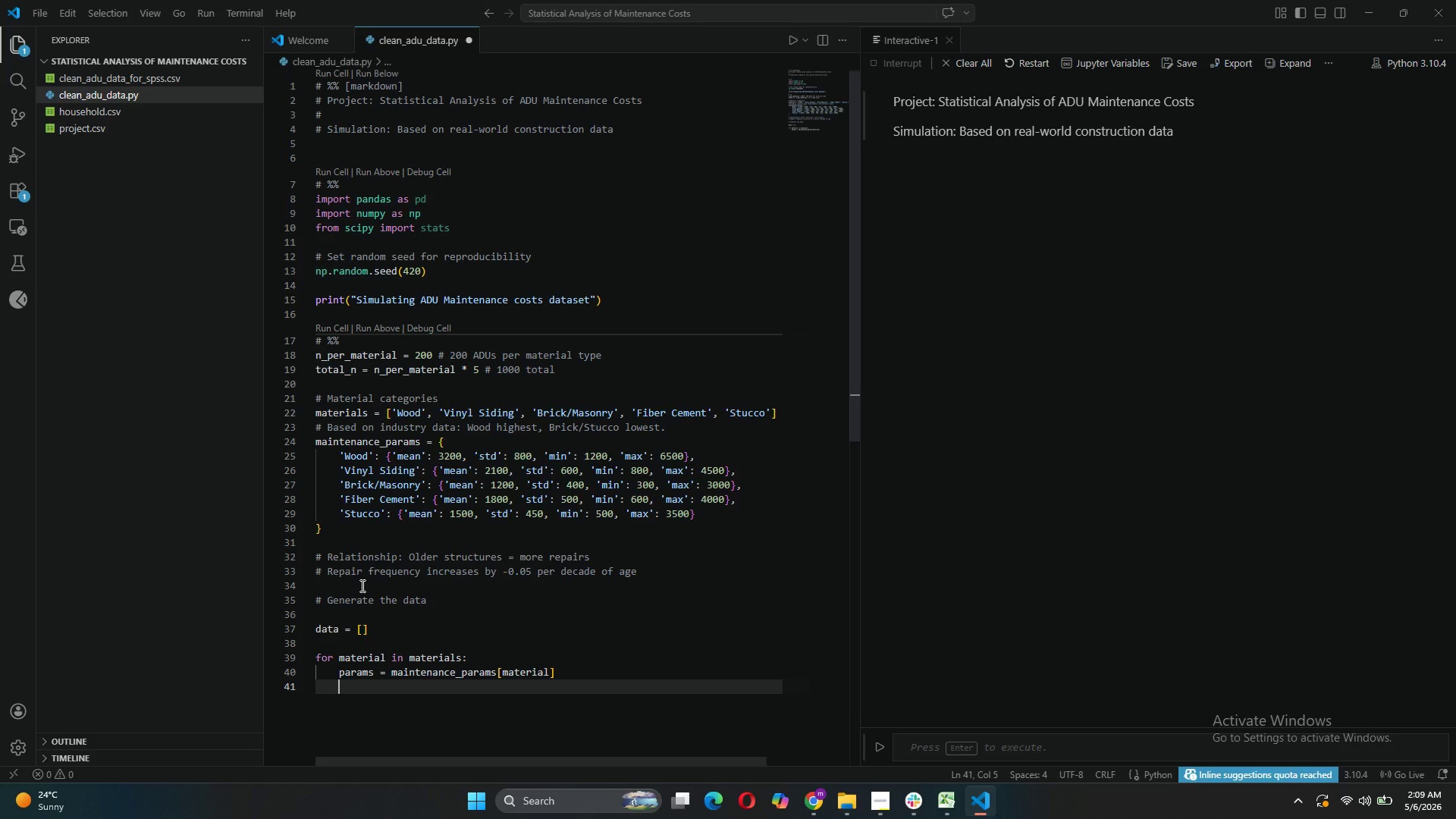 
key(Enter)
 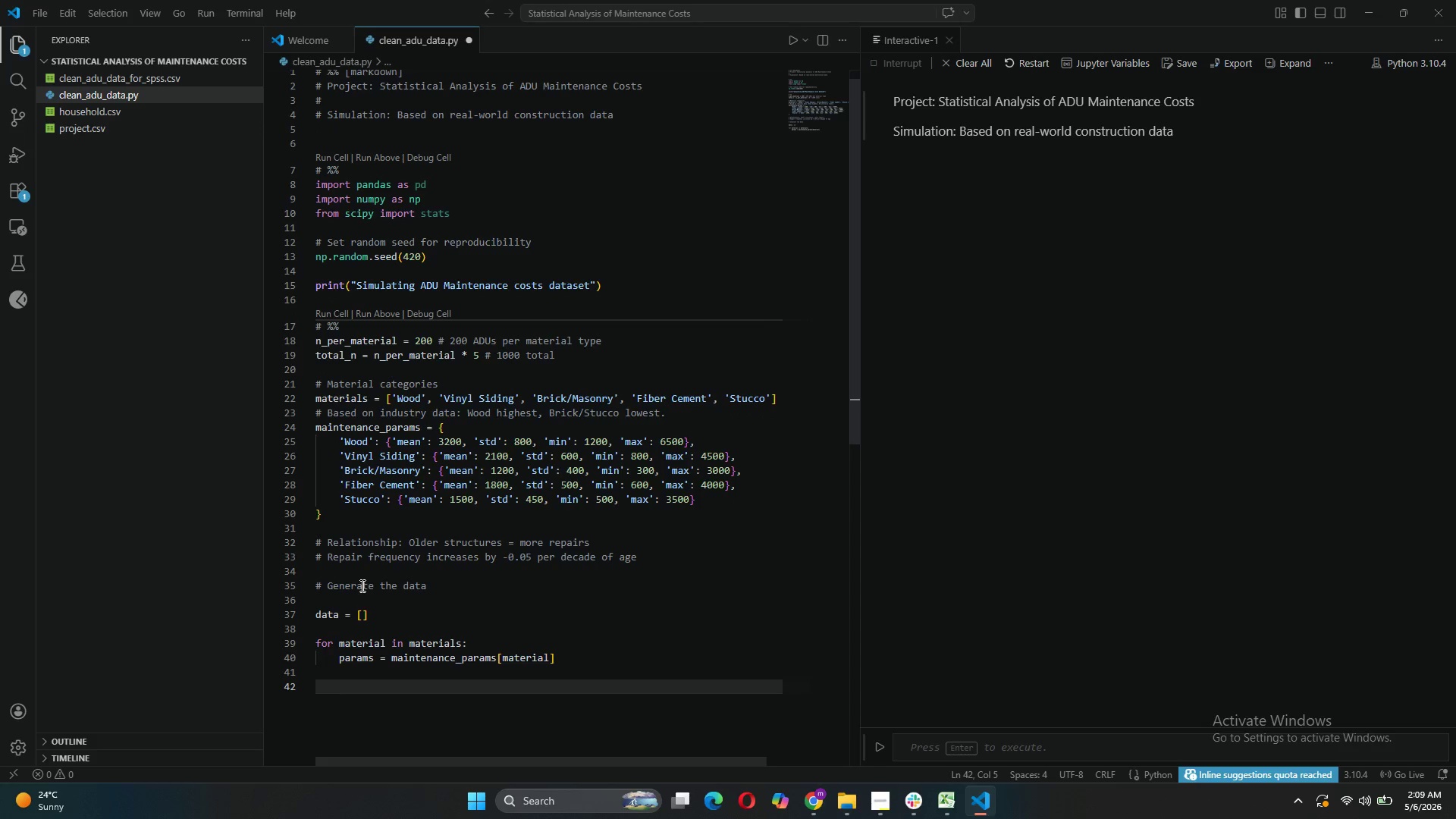 
type(# Generate maintenance costs (truncated normal)
 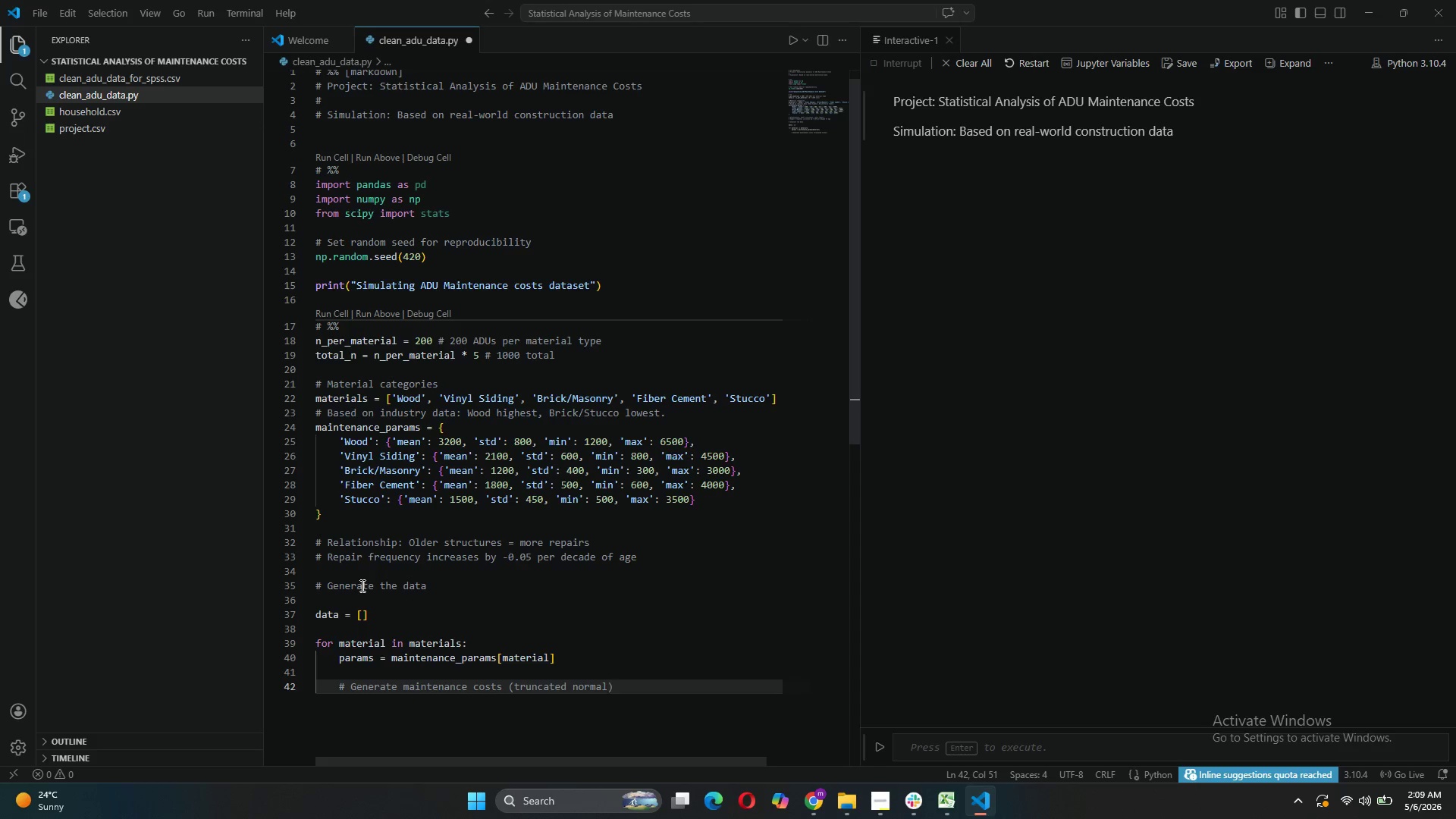 
key(ArrowRight)
 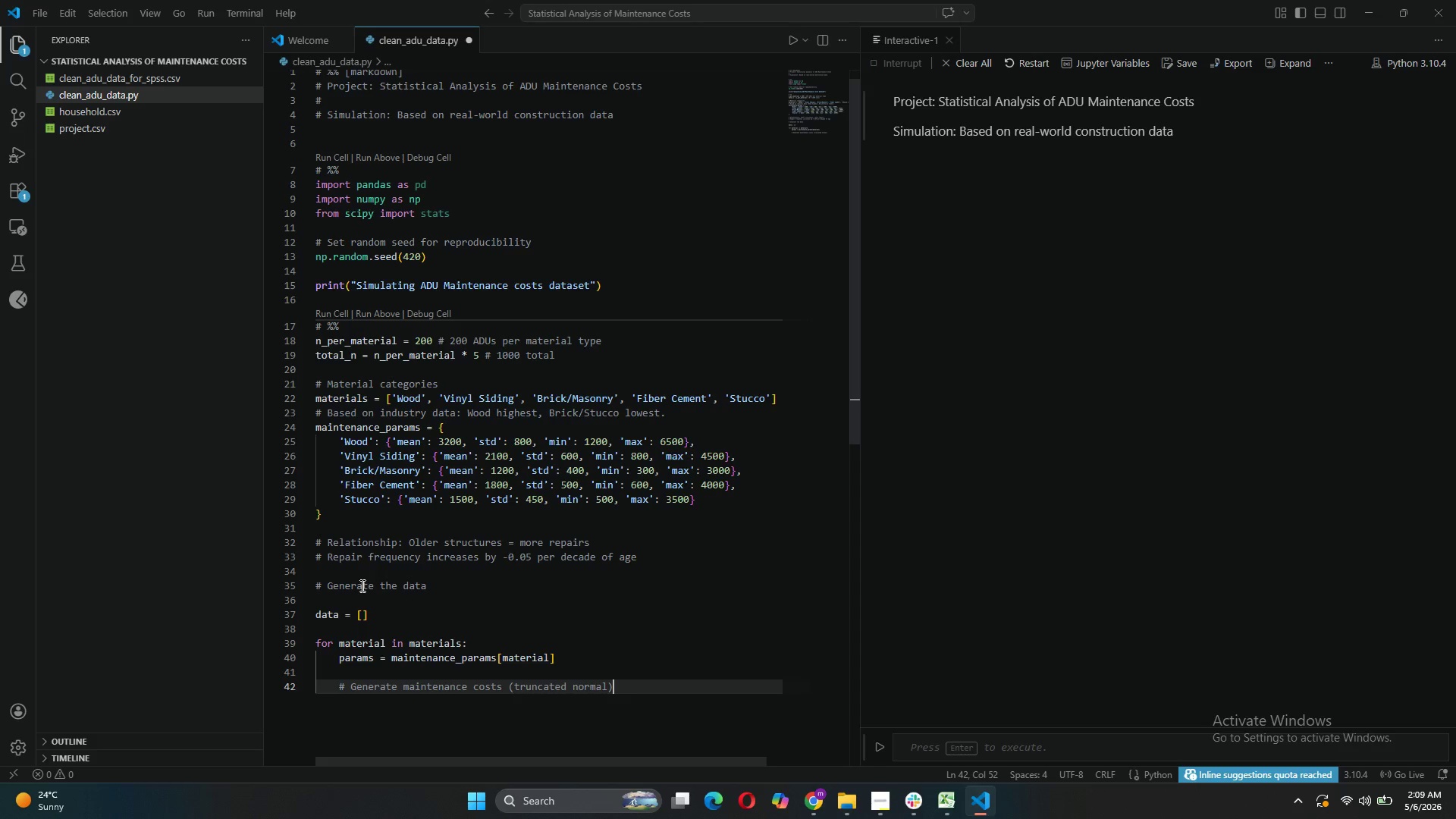 
key(Enter)
 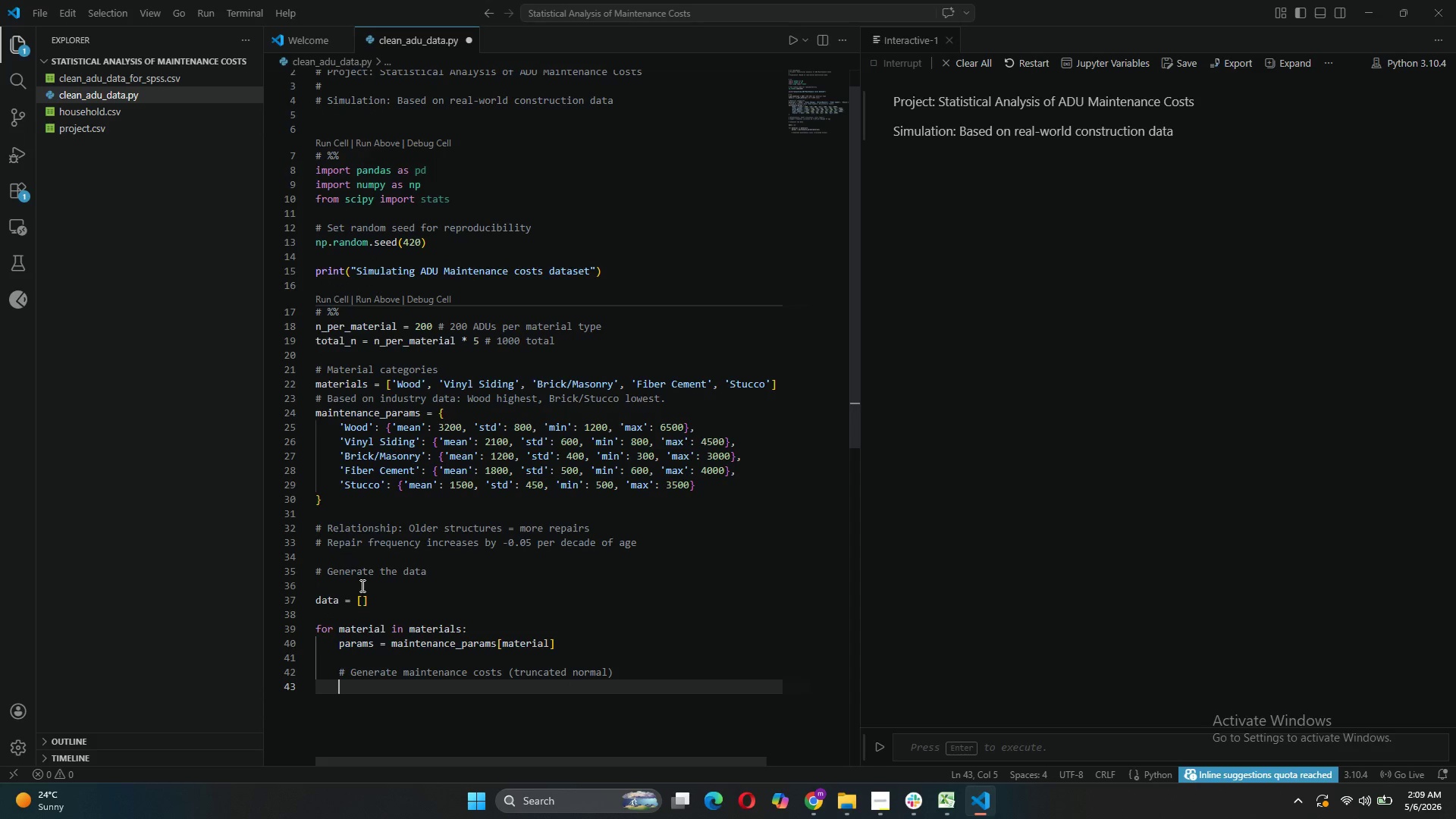 
type(costs = np.random.normal(params['mean)
 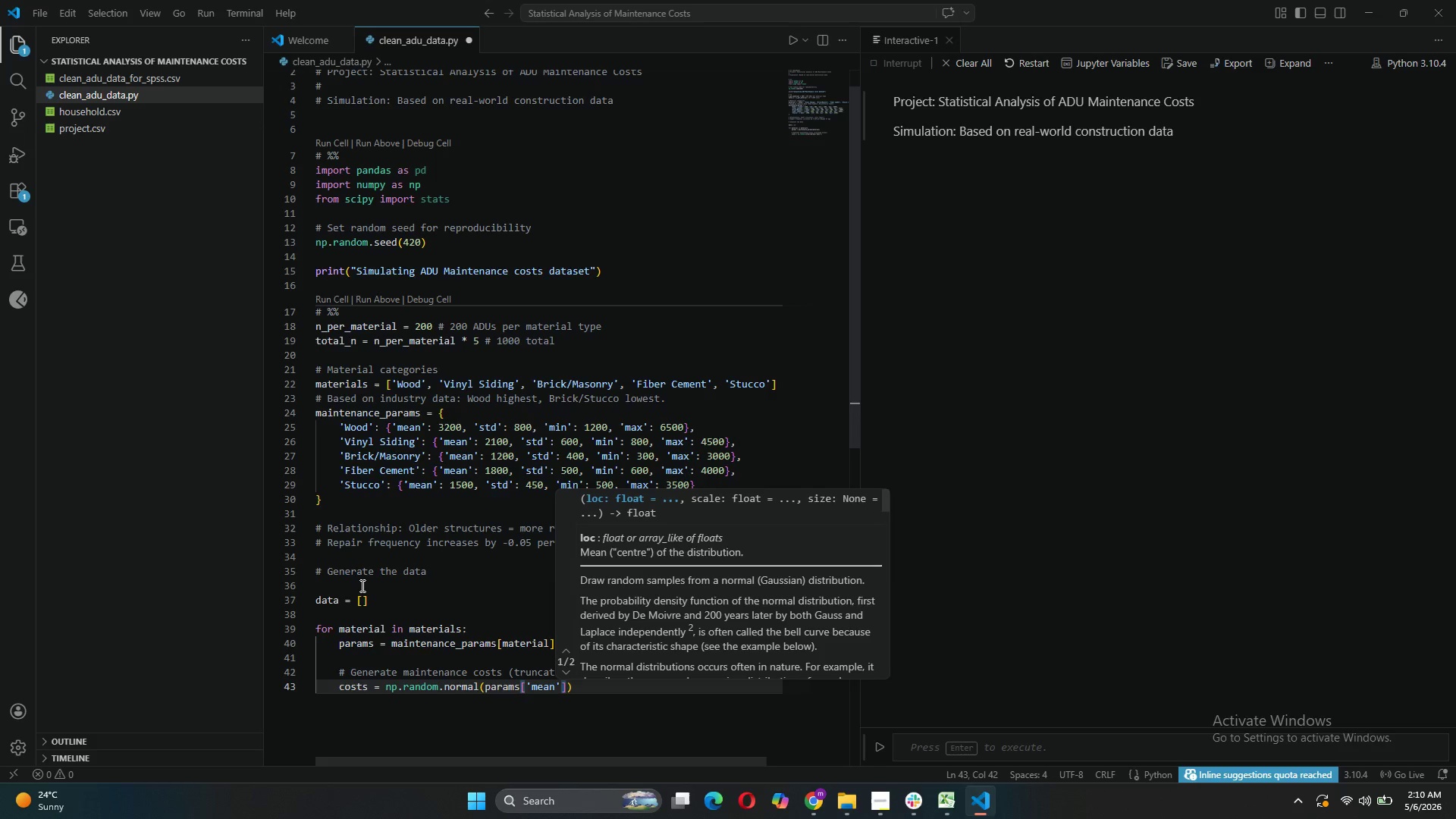 
key(ArrowRight)
 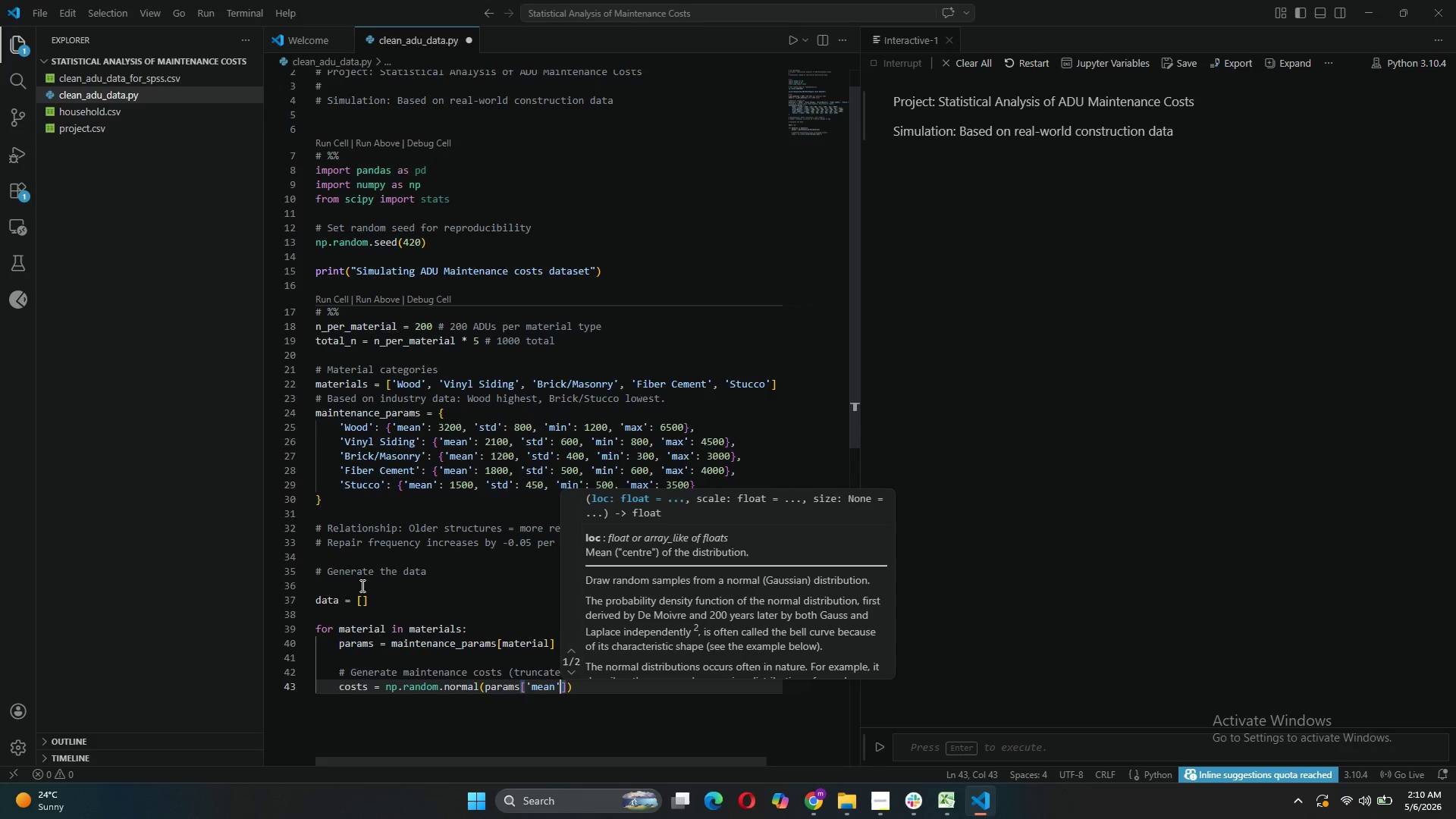 
key(ArrowRight)
 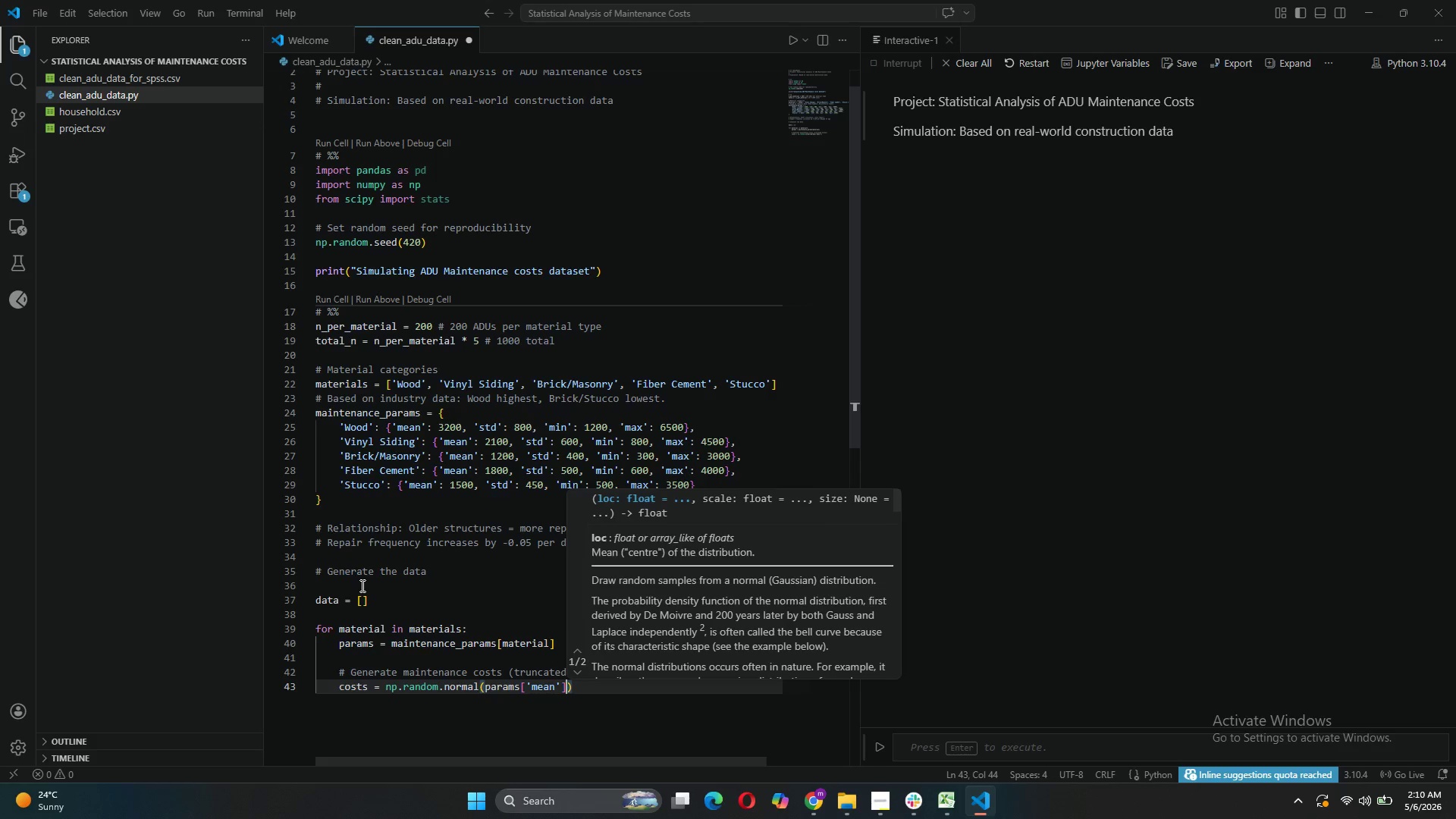 
type(, param)
key(Tab)
type(['std)
 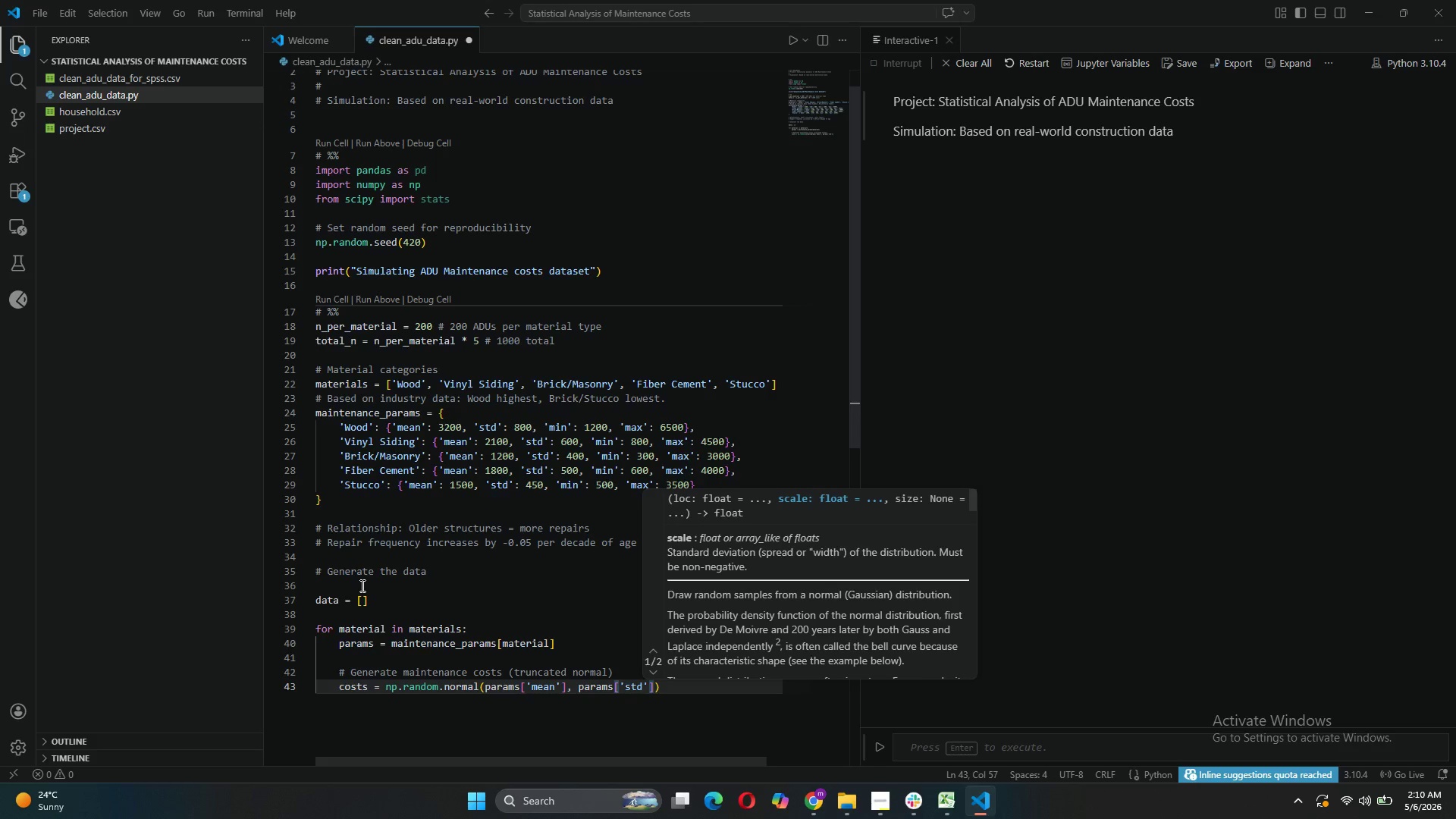 
key(ArrowRight)
 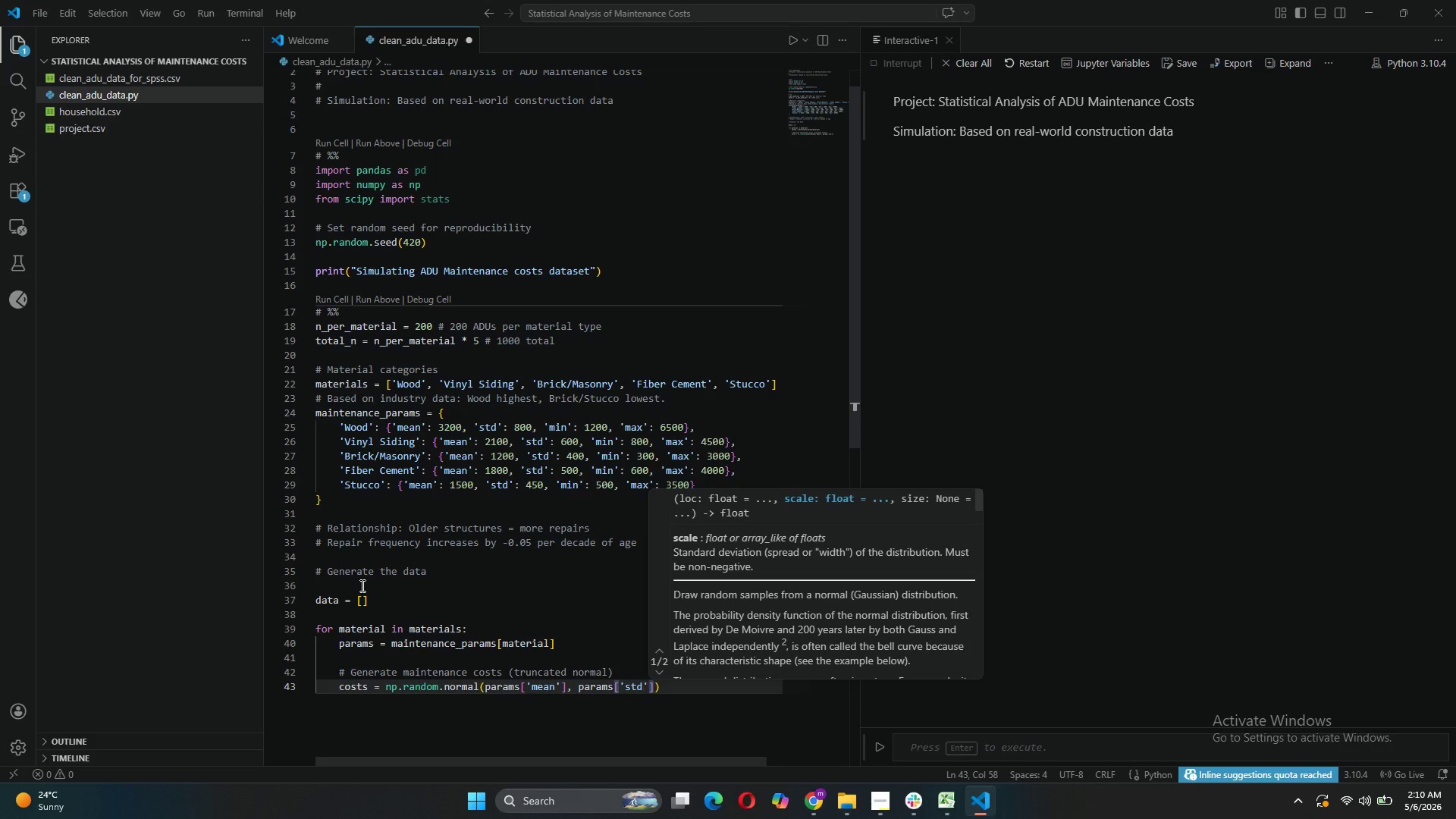 
key(ArrowRight)
 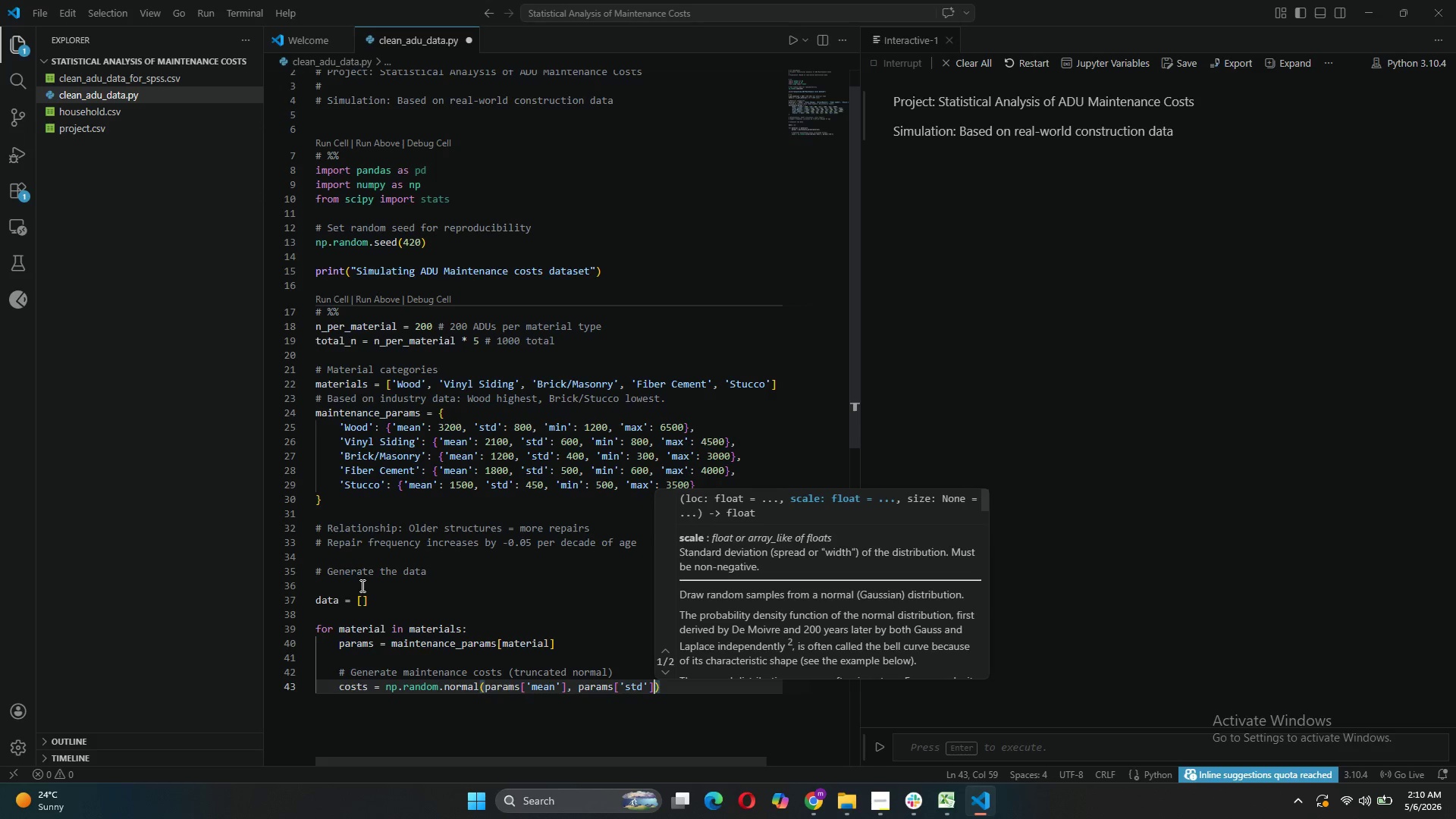 
type(, n_per_)
key(Tab)
 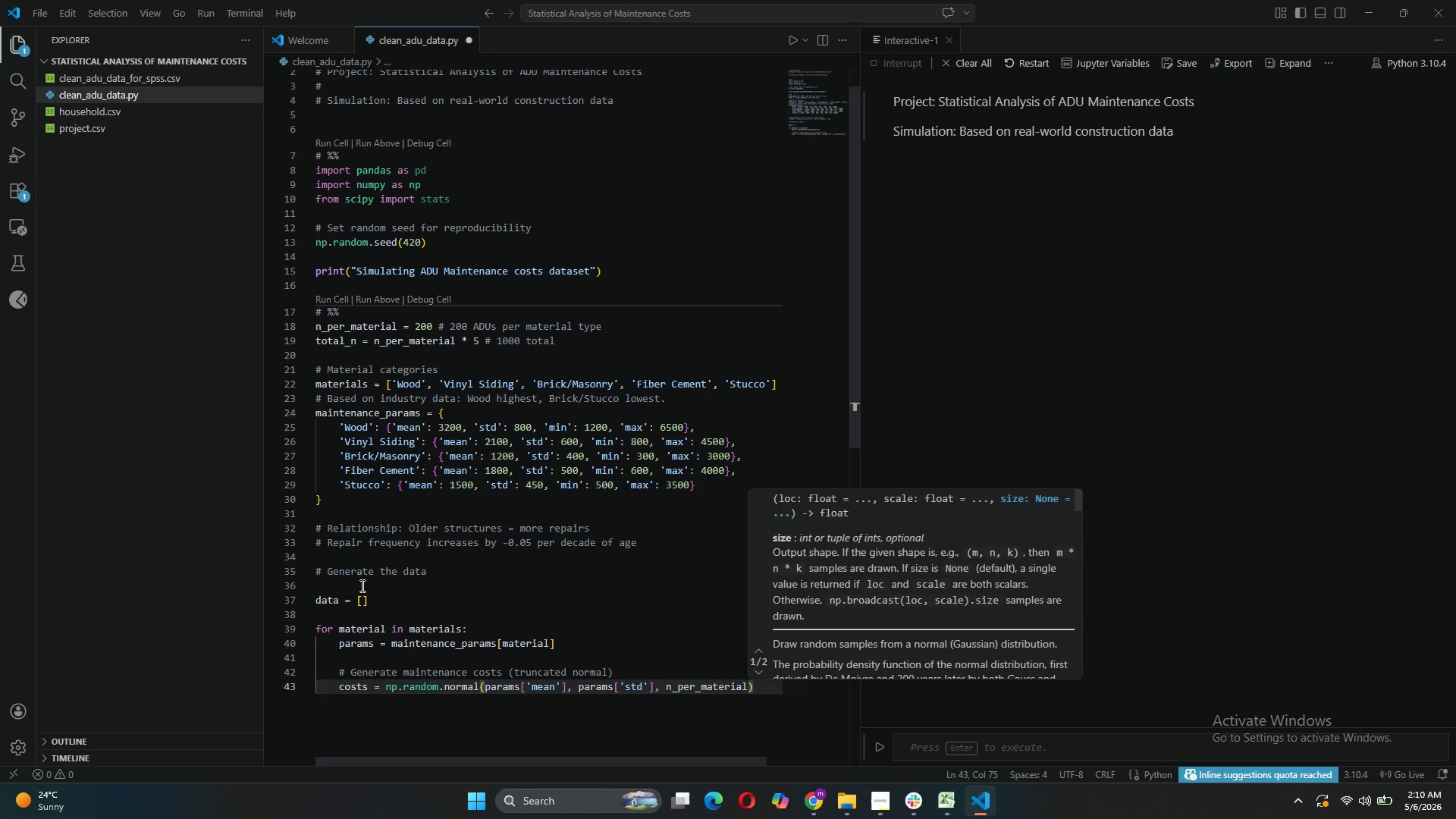 
key(ArrowRight)
 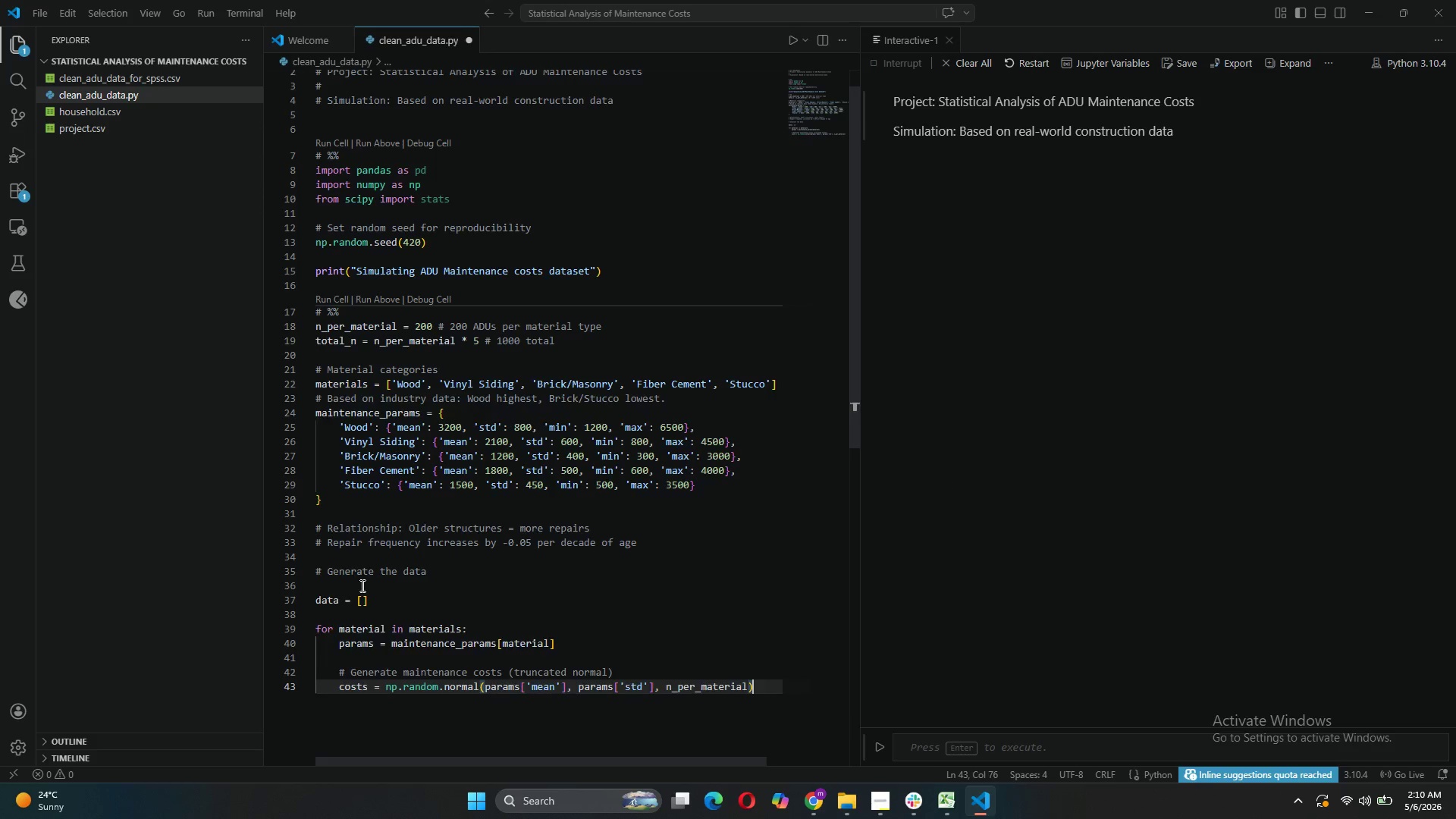 
key(Enter)
 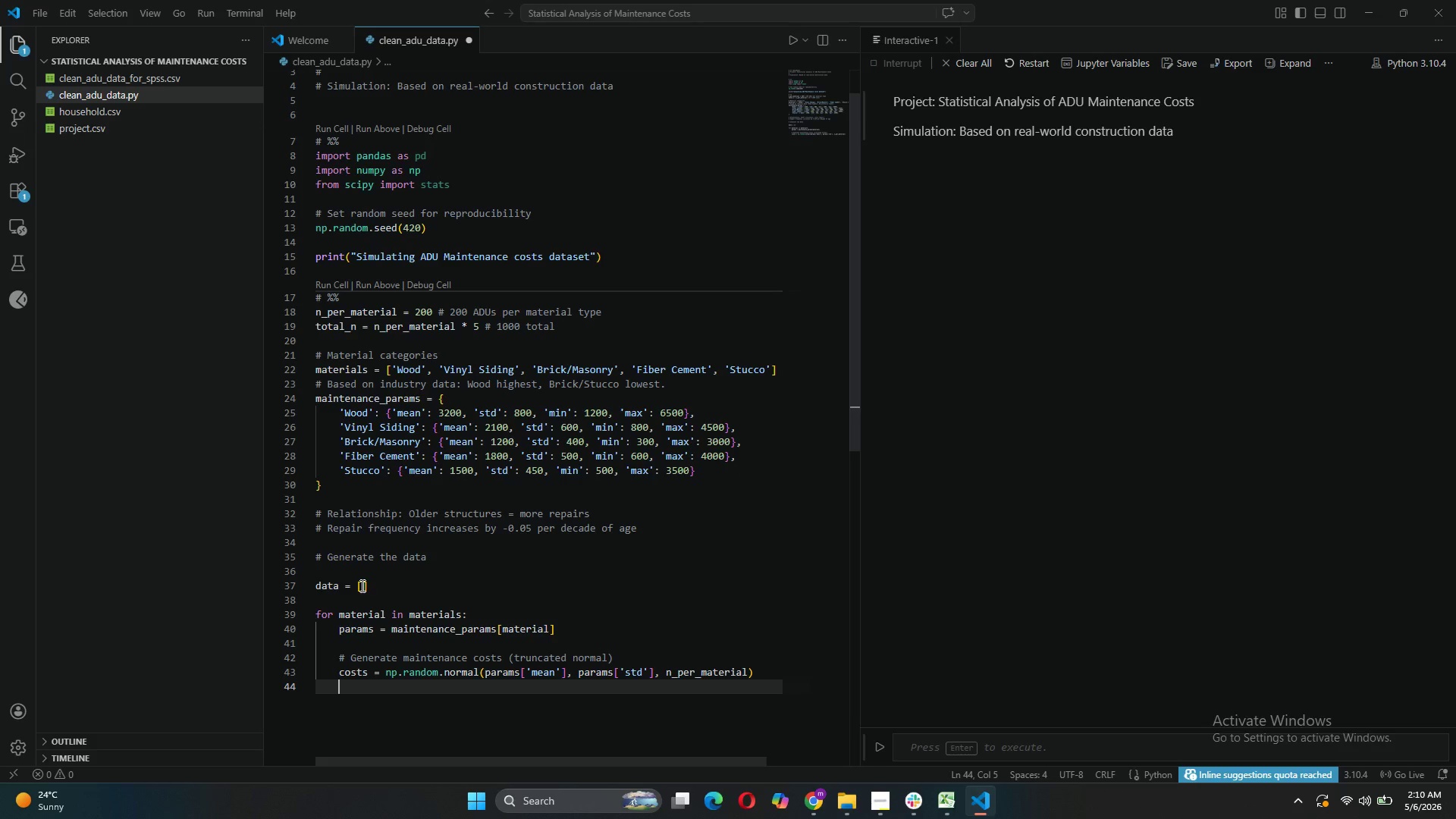 
type(costs = np.clip(costs, params['min)
 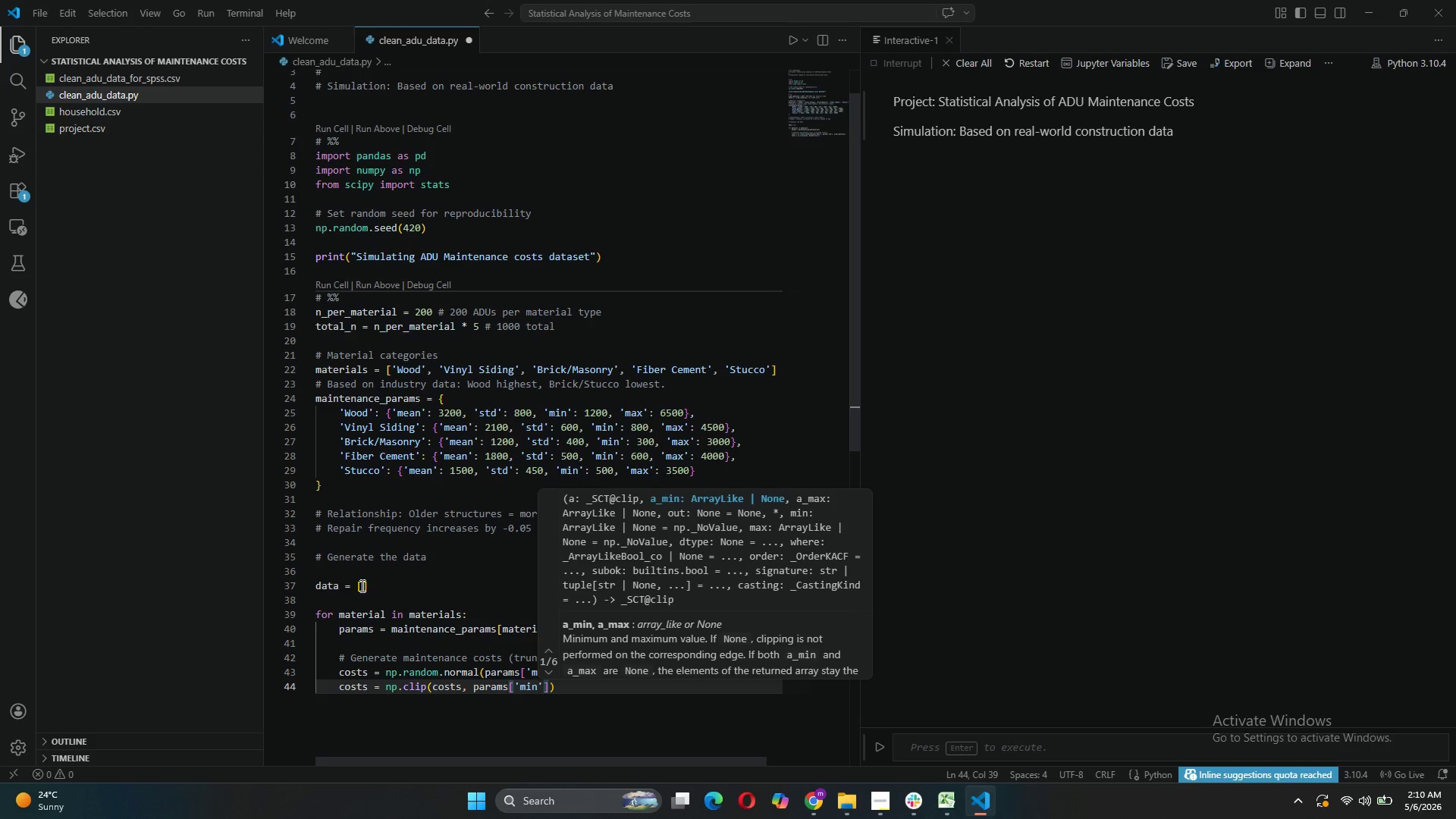 
key(ArrowRight)
 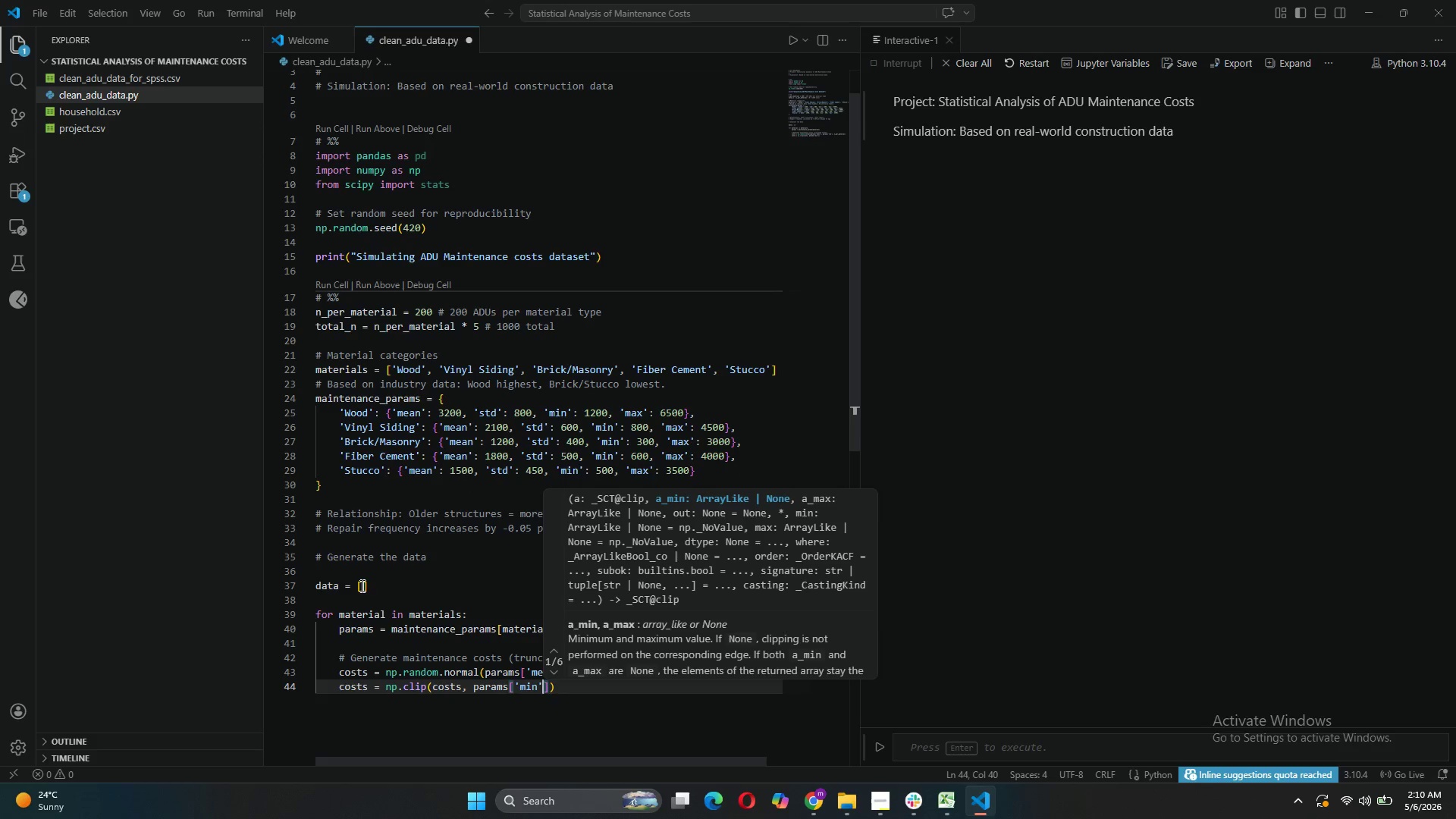 
key(ArrowRight)
 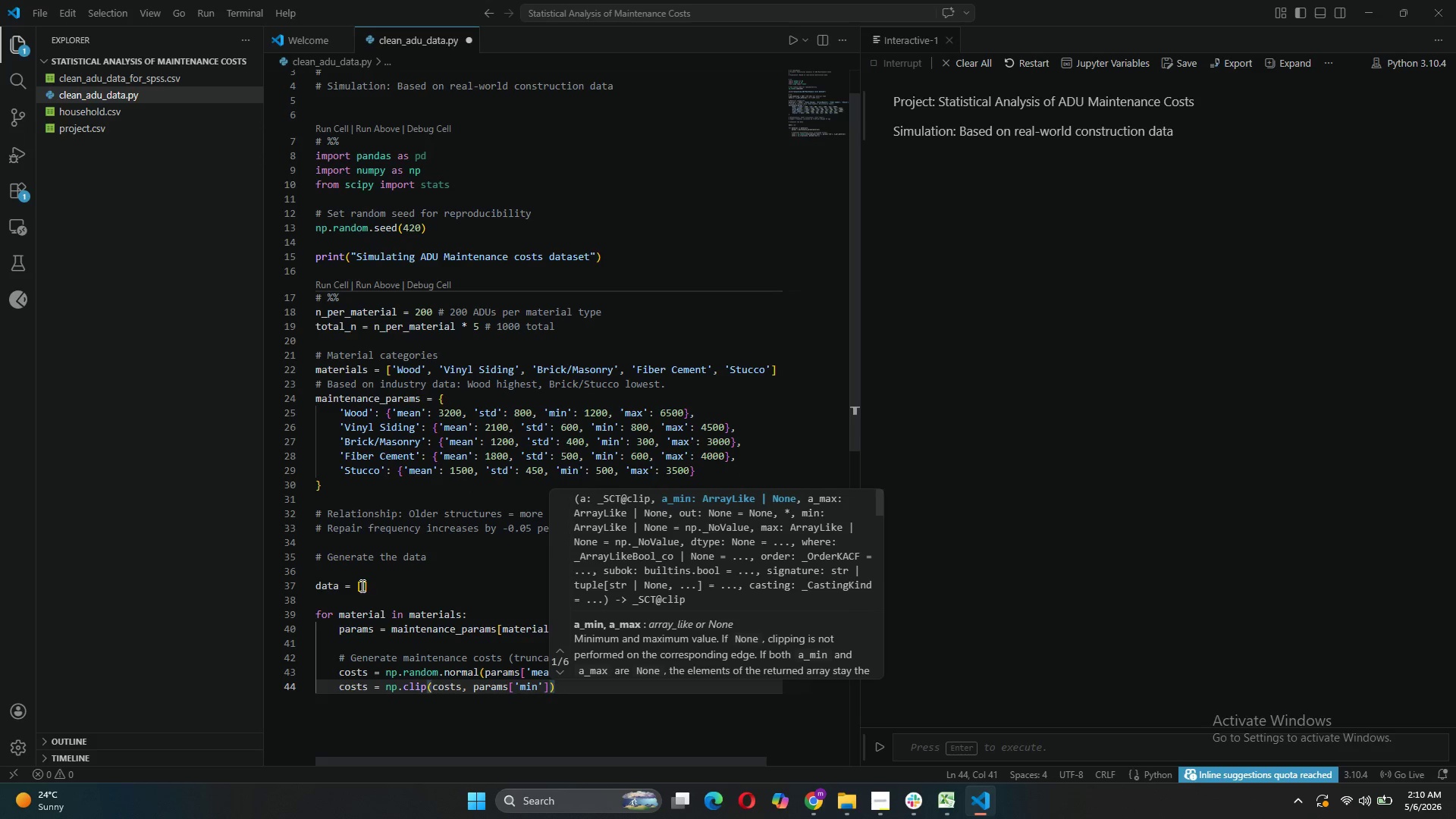 
type(, params['max)
 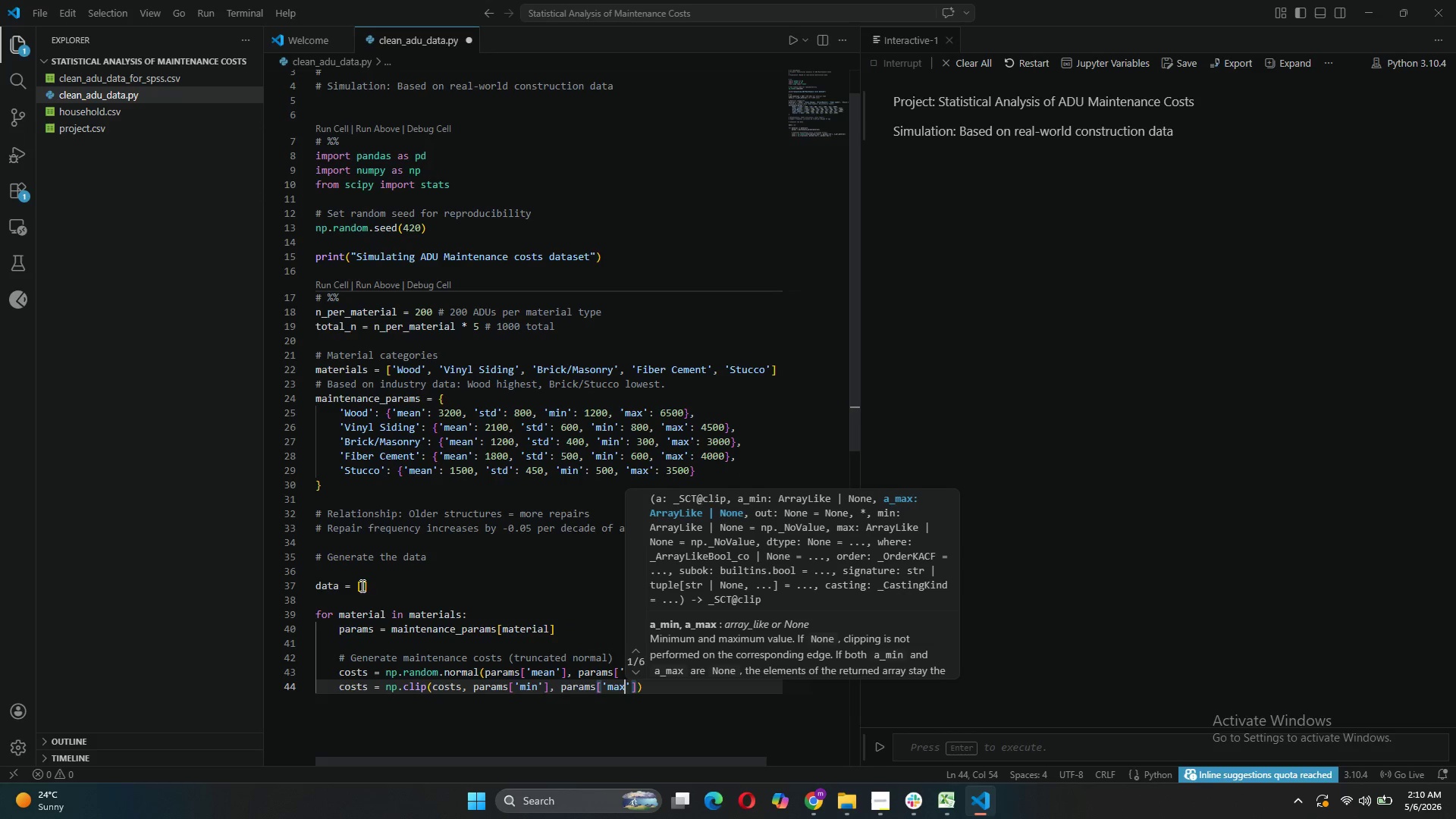 
key(ArrowRight)
 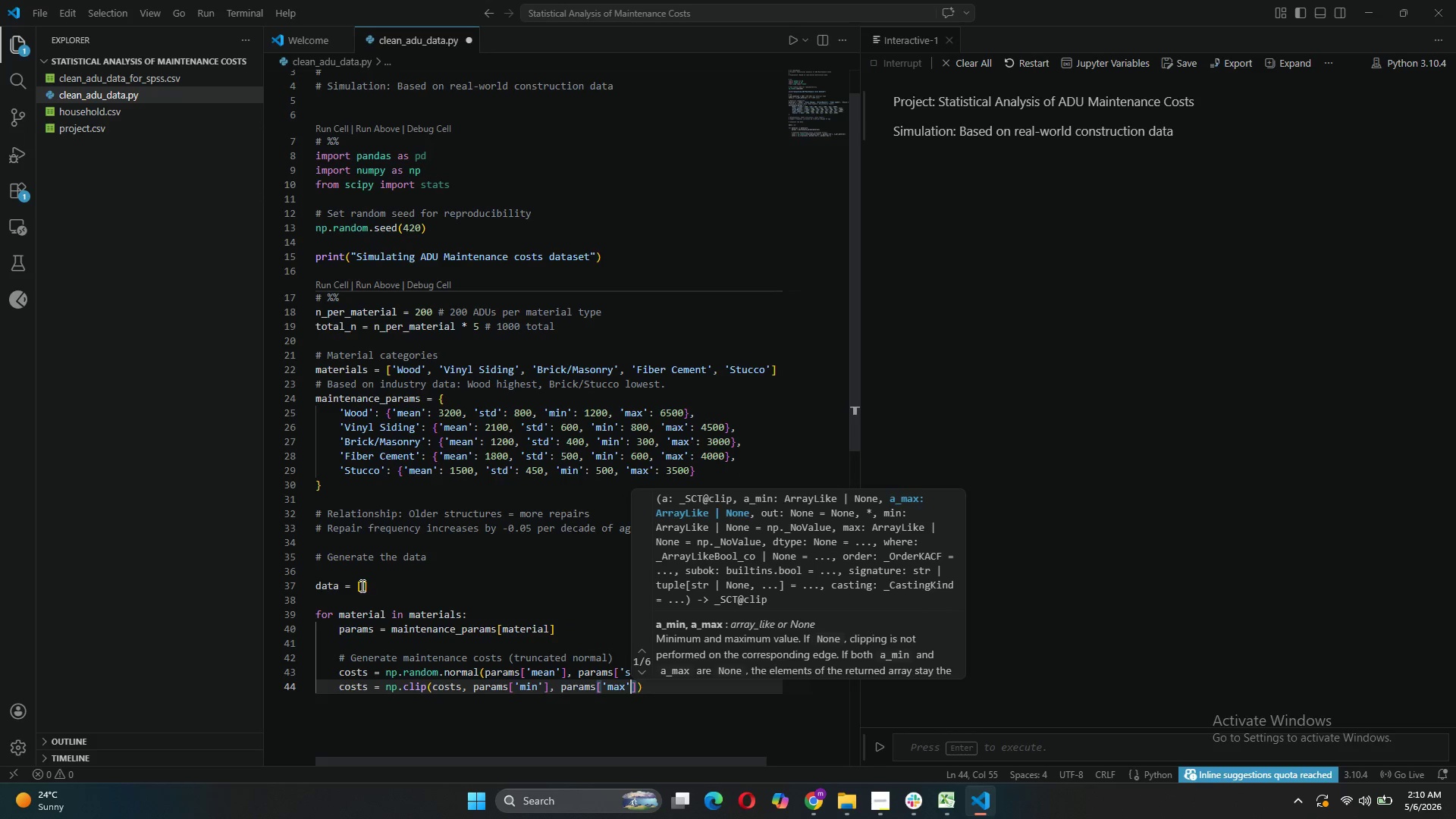 
key(ArrowRight)
 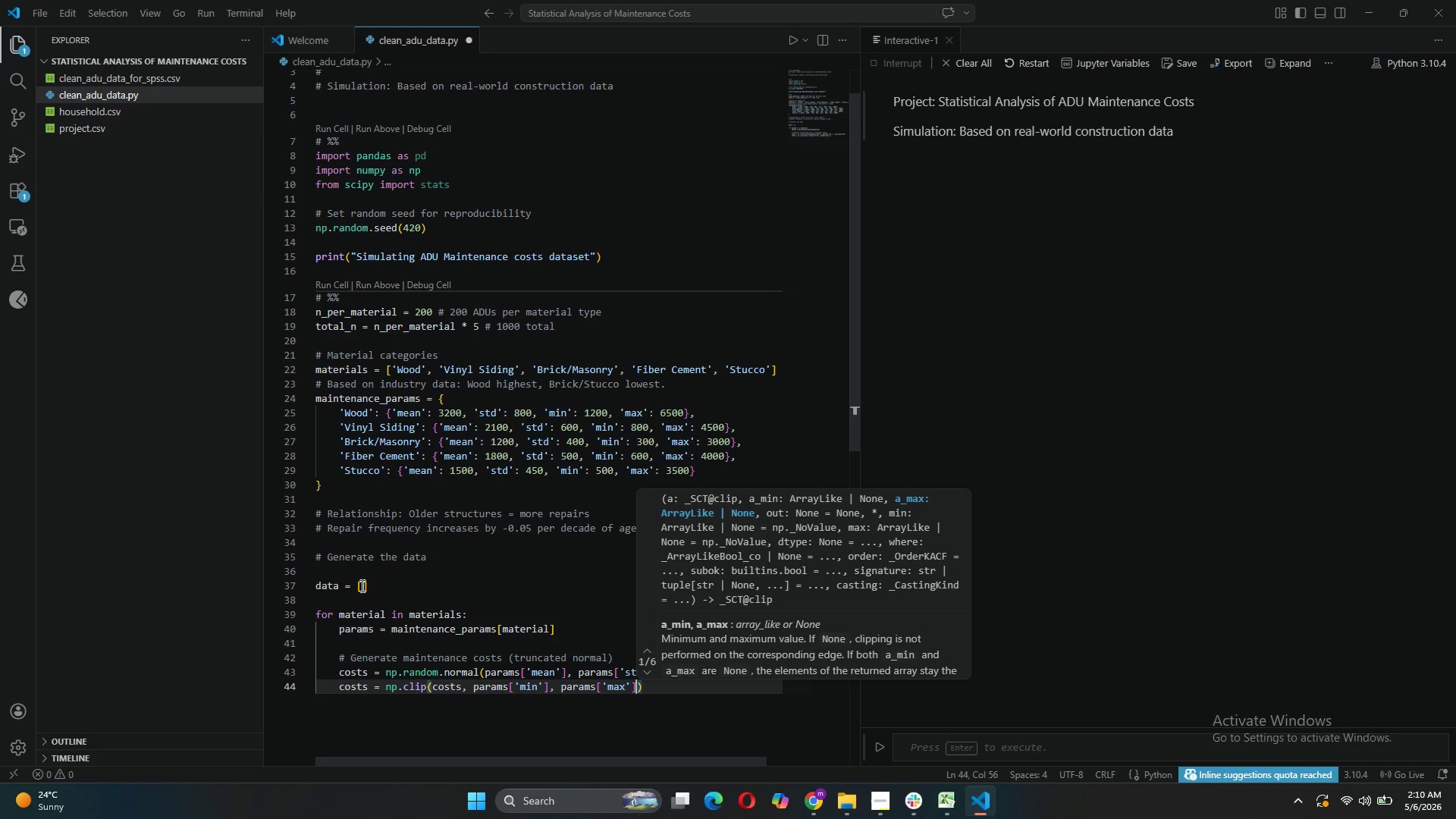 
key(ArrowRight)
 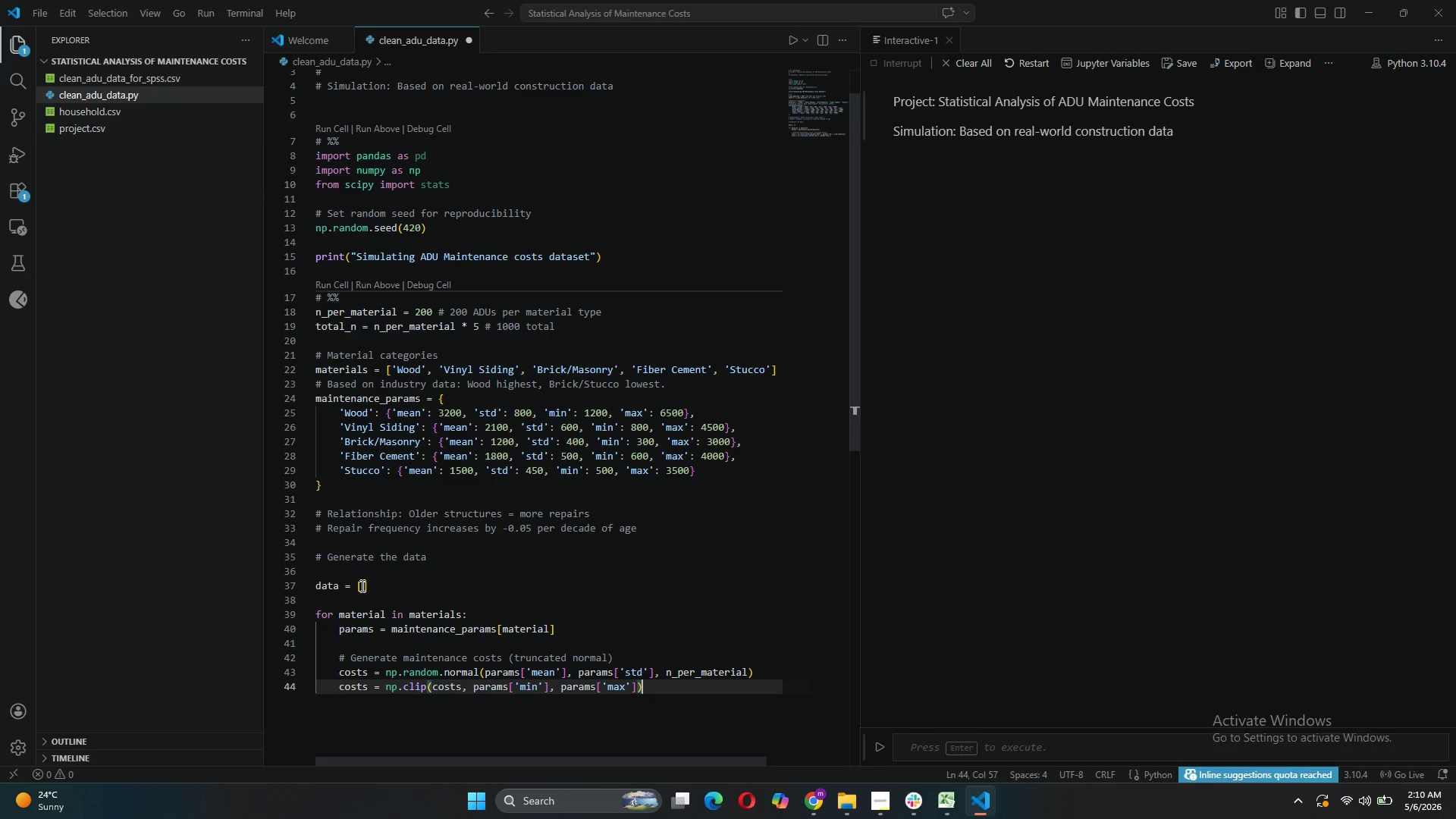 
key(Enter)
 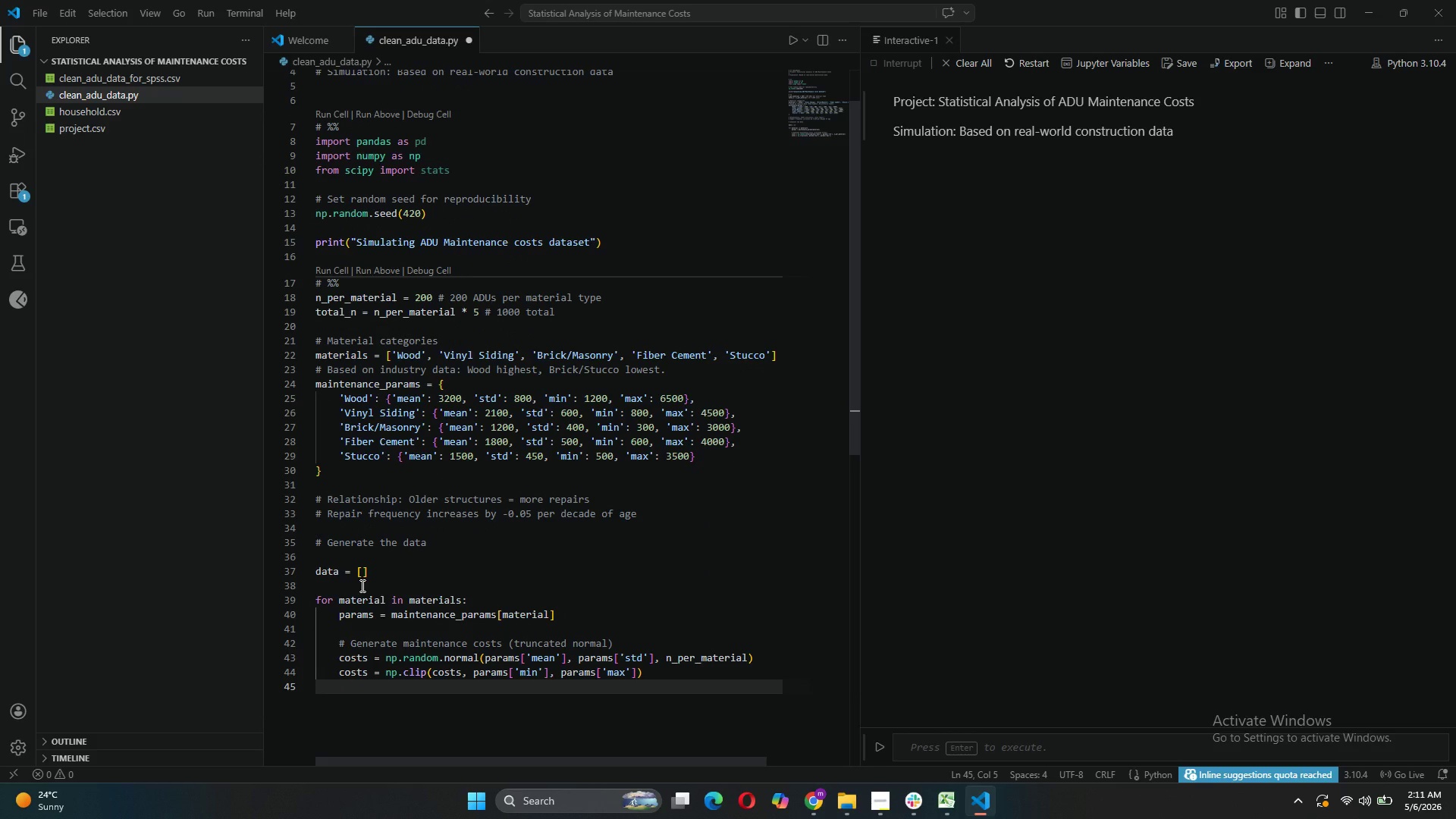 
key(Enter)
 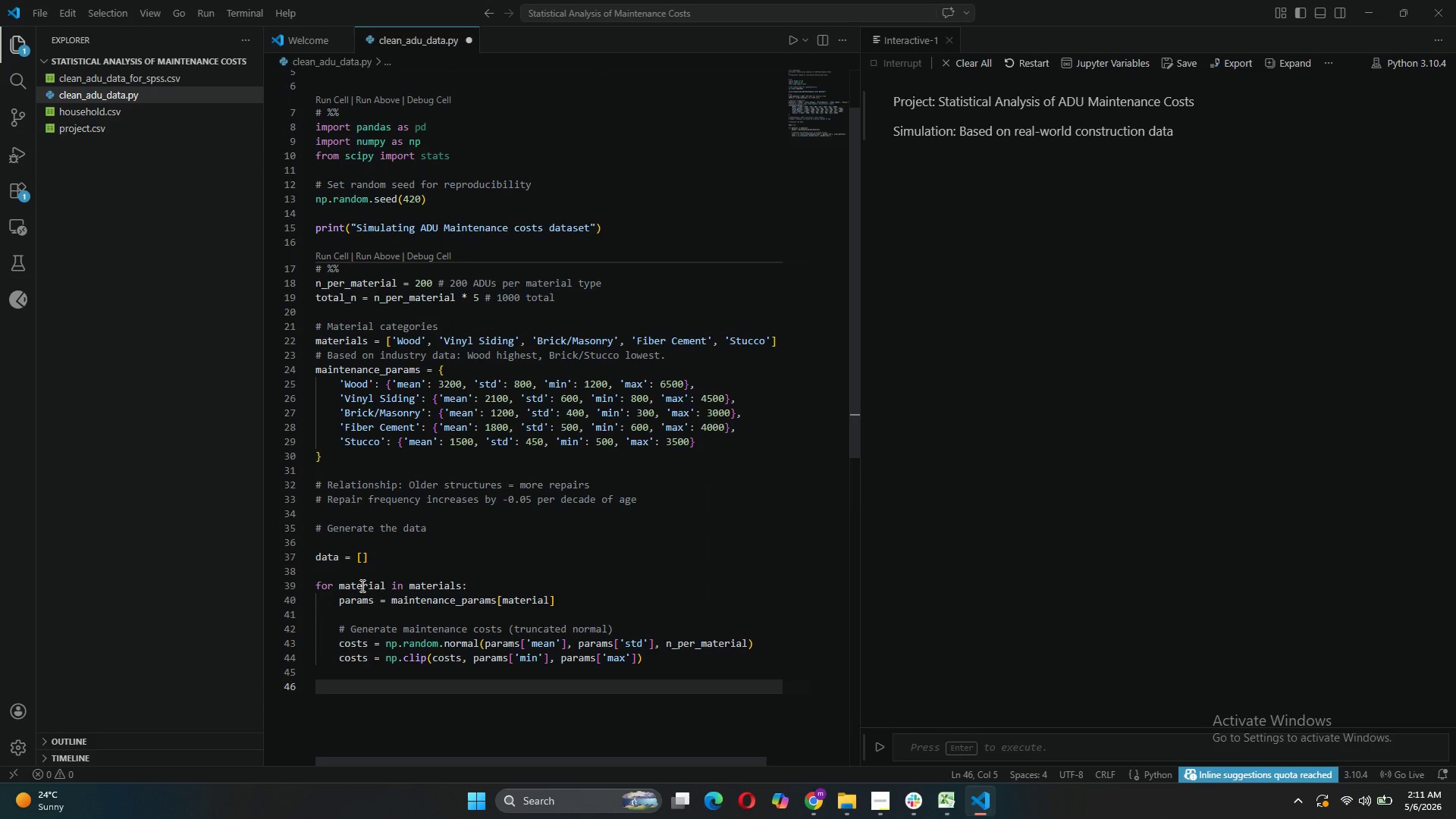 
type(# Generate structure ages (20-80 years, skewed towardo)
key(Backspace)
type( oldere)
 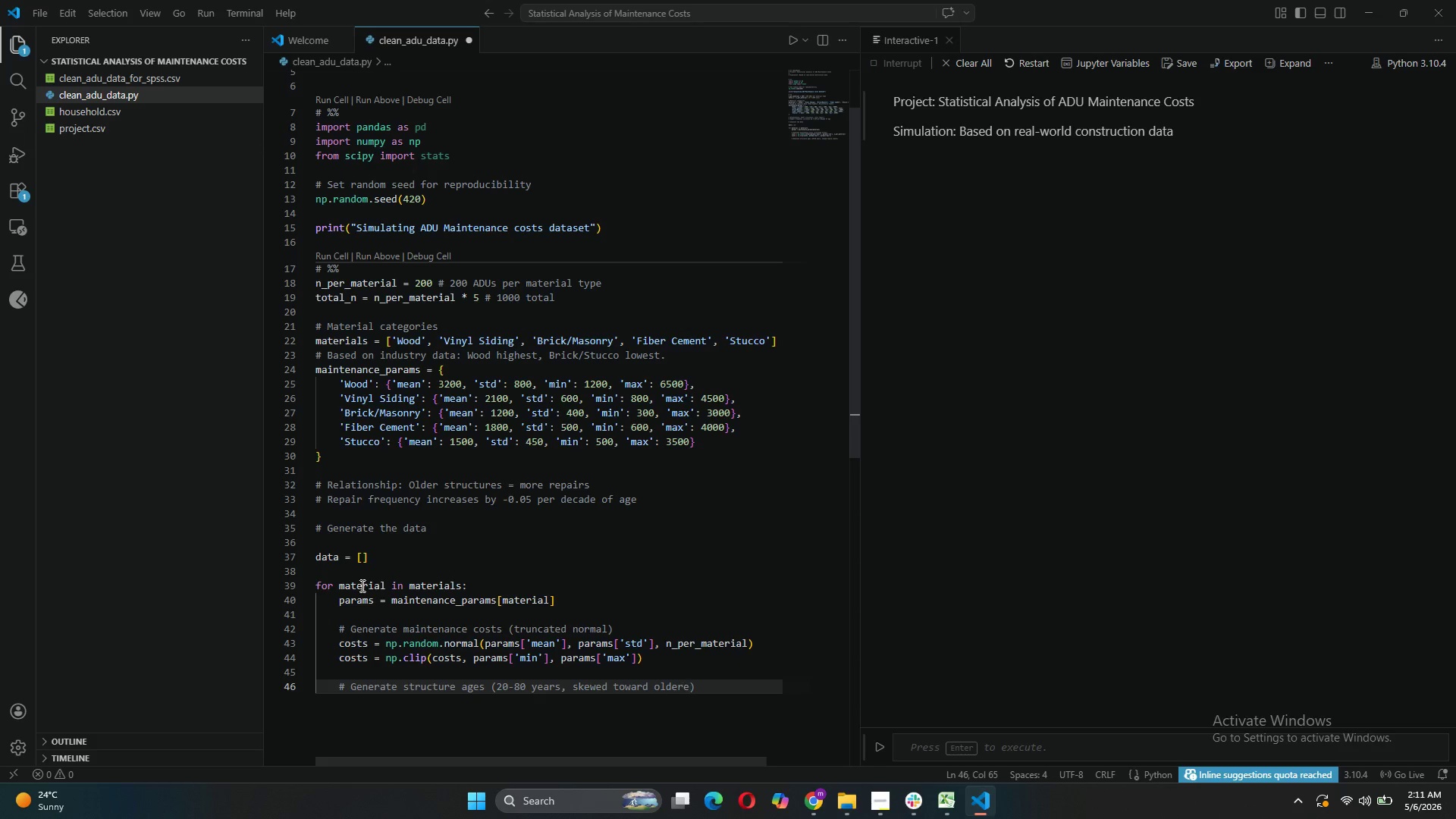 
key(ArrowRight)
 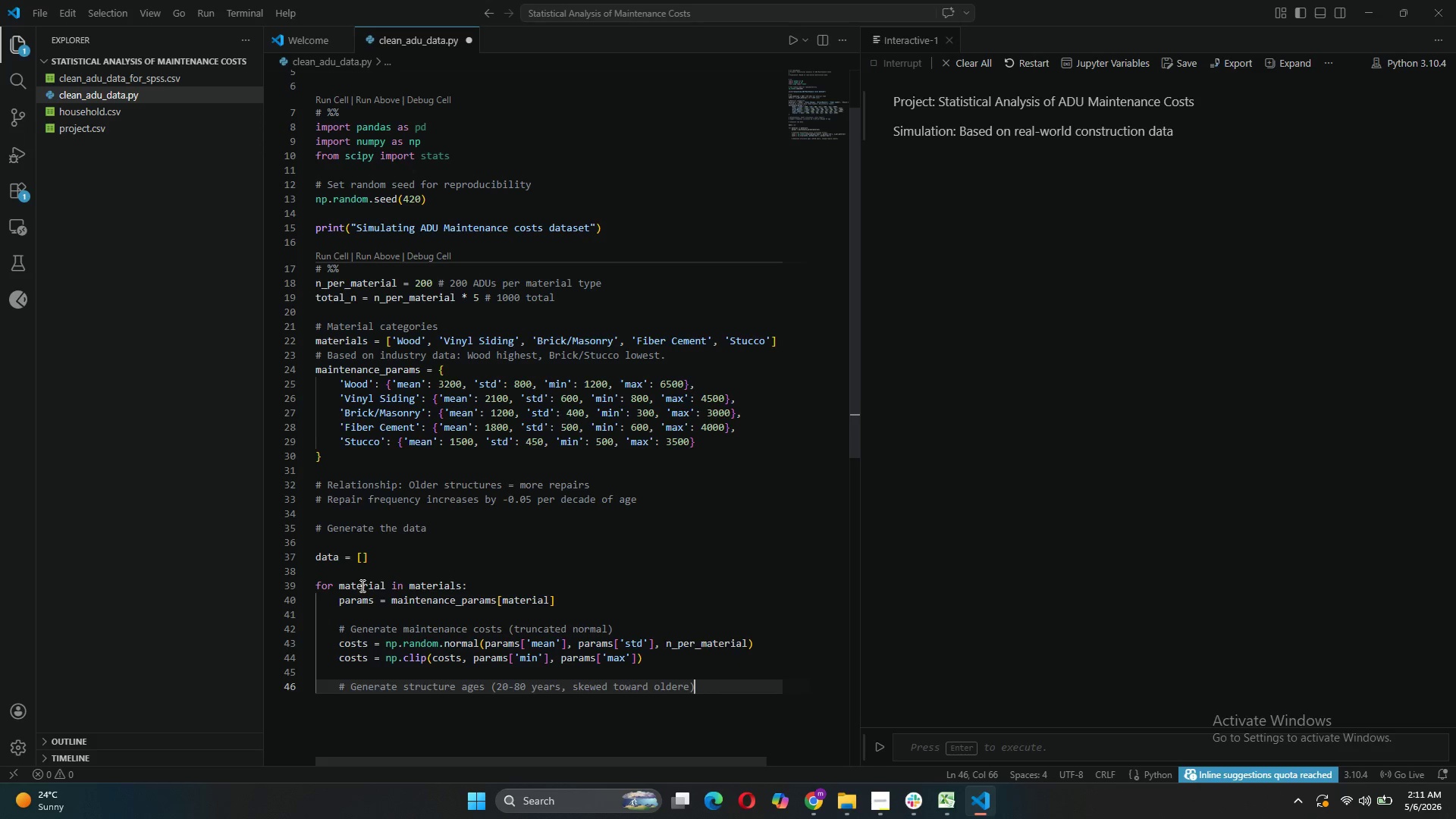 
key(Enter)
 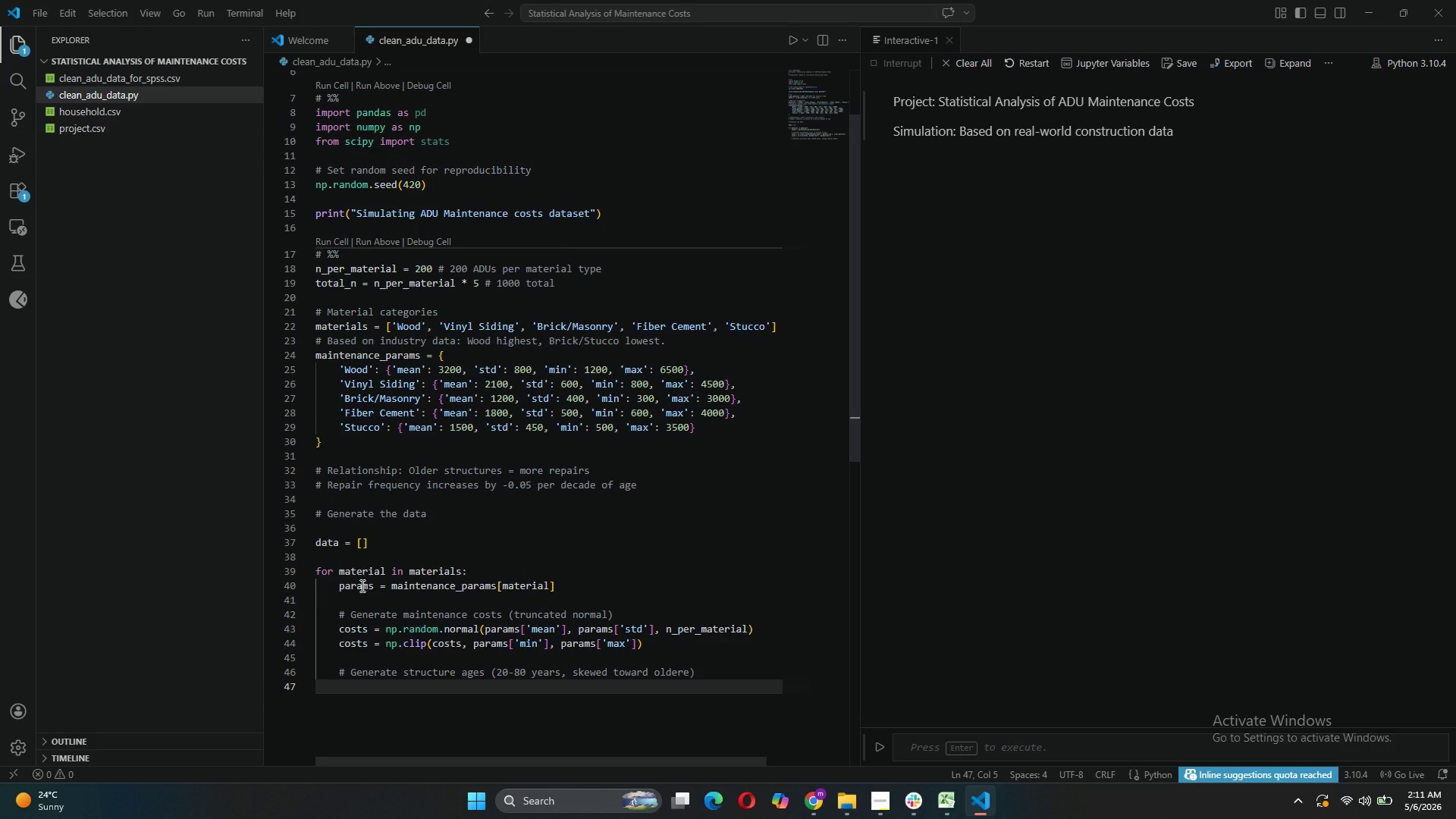 
type(ages = mp)
key(Backspace)
key(Backspace)
type(np.random.gamma(shape=3, scale=12, sixe=n_)
key(Tab)
 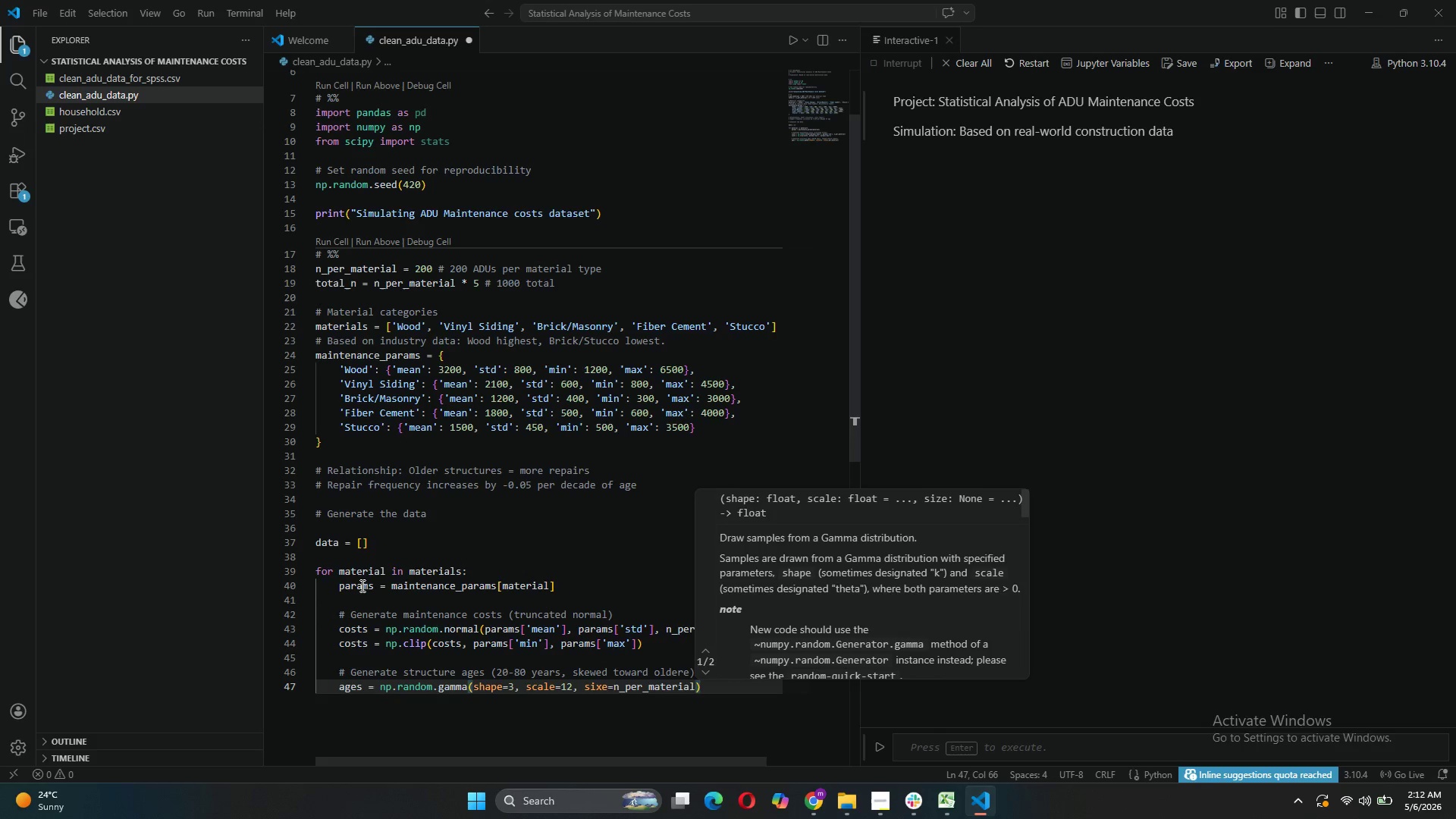 
key(ArrowRight)
 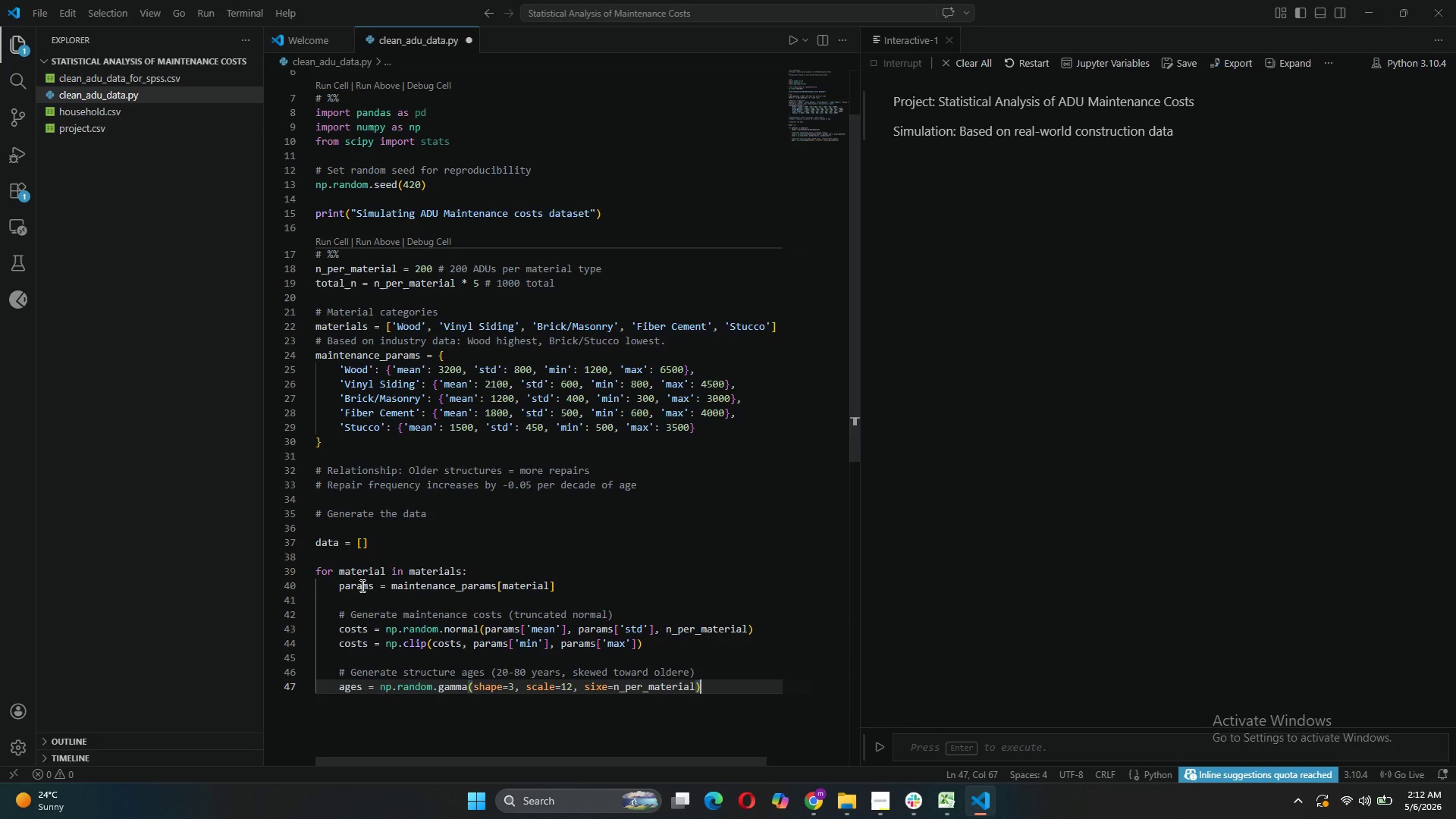 
type( + 20)
 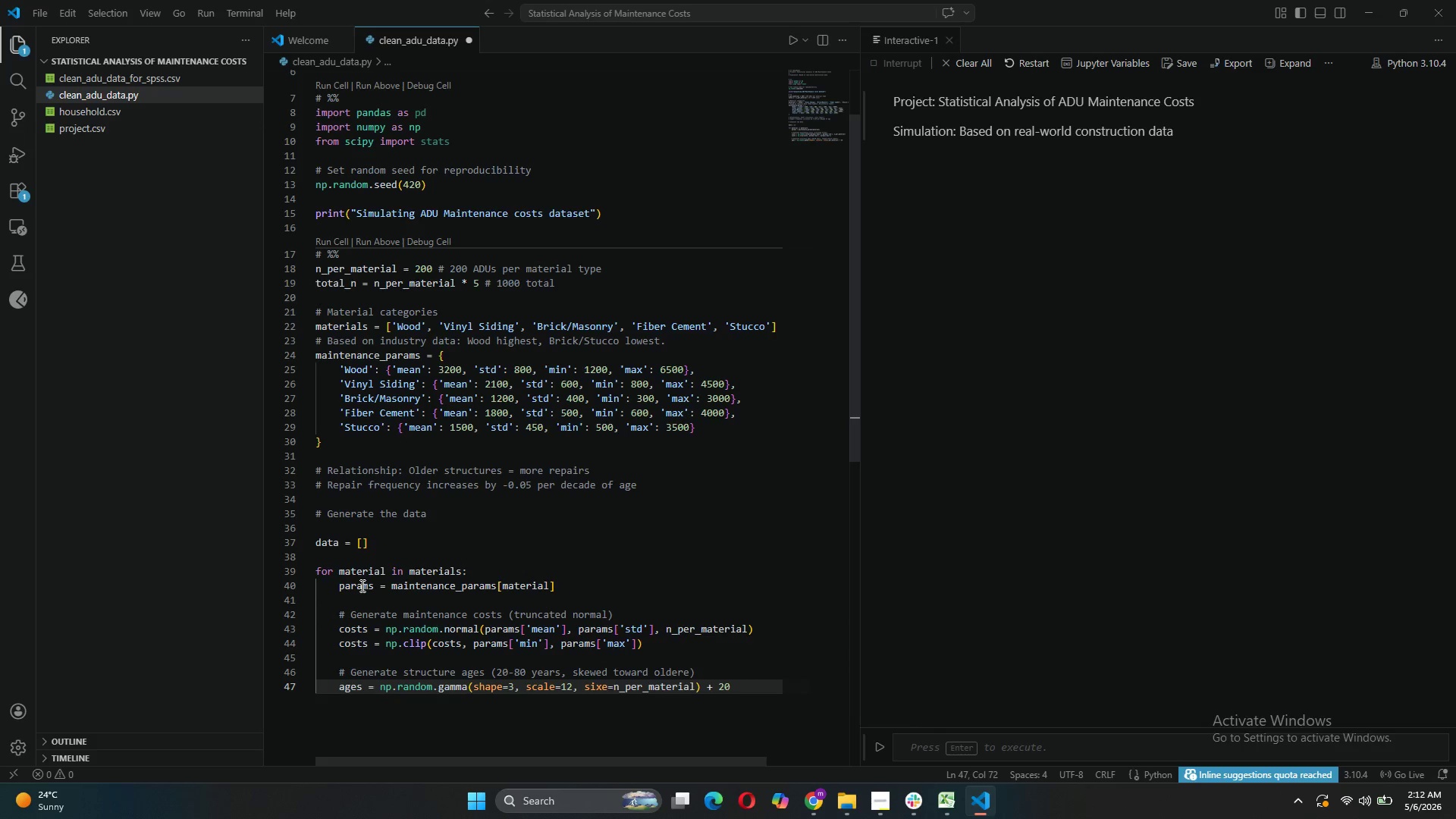 
key(Enter)
 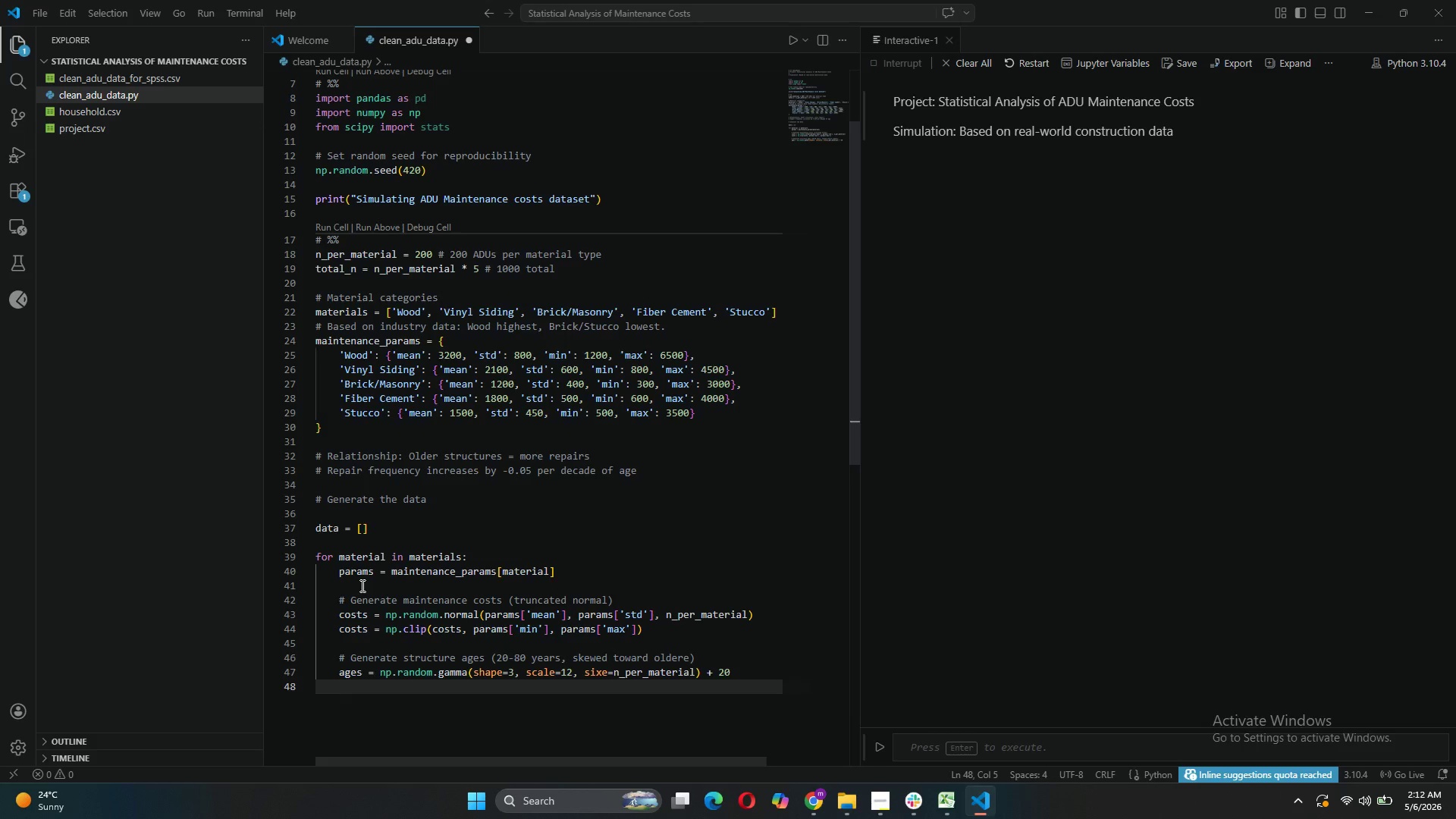 
type(s)
key(Backspace)
type(ages = np.clip(ages, 10, 100)
 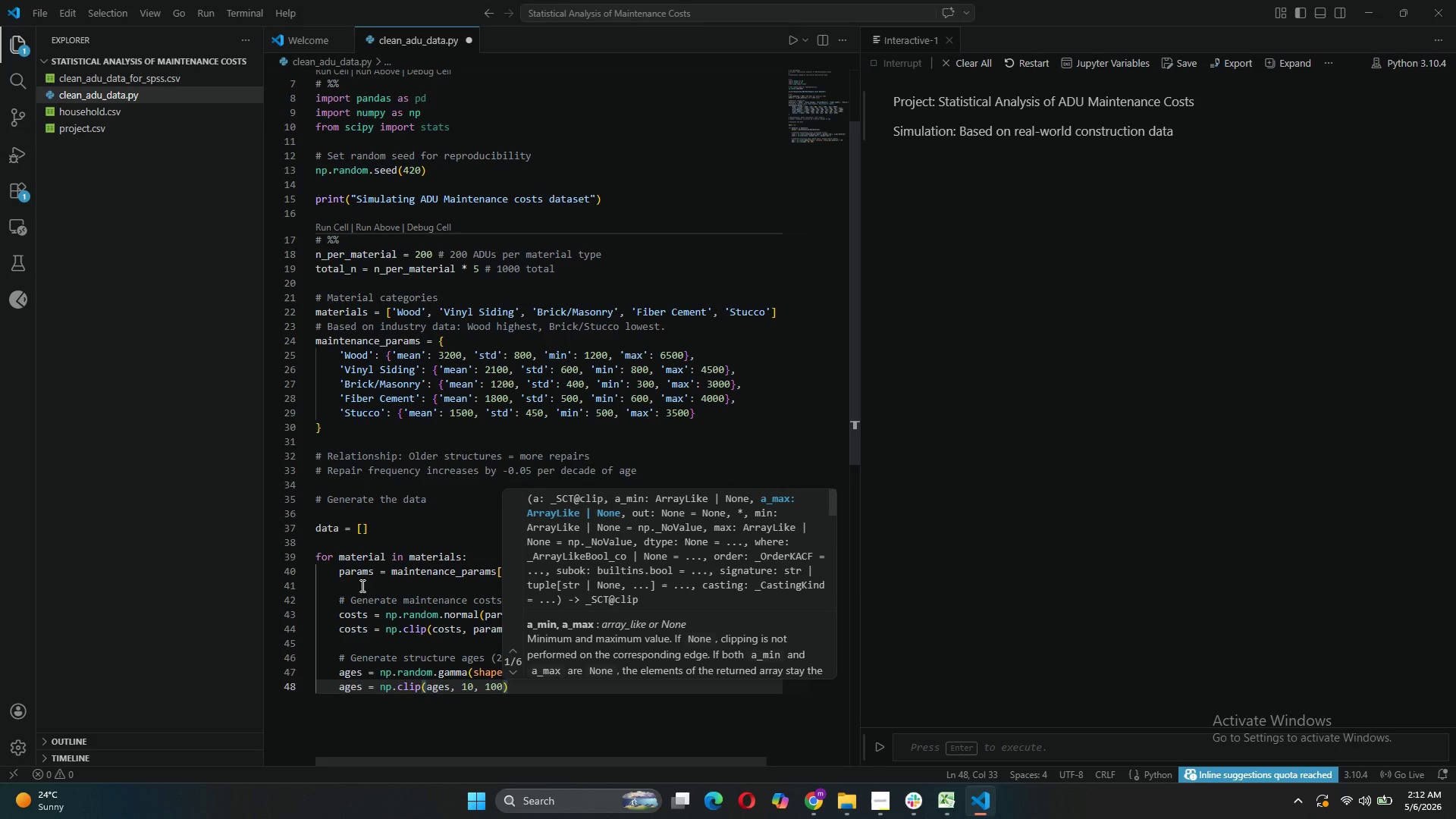 
key(ArrowRight)
 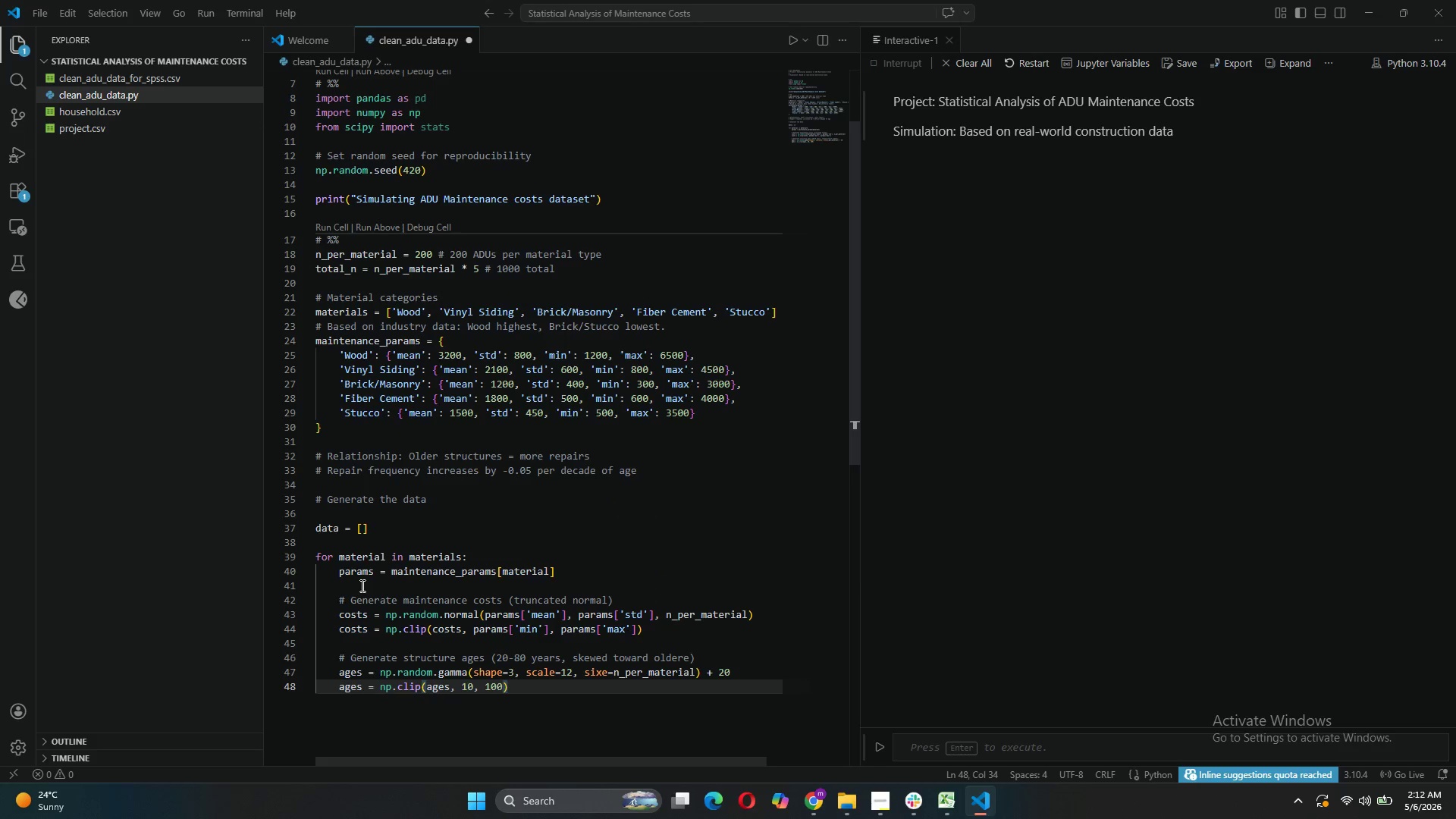 
key(Enter)
 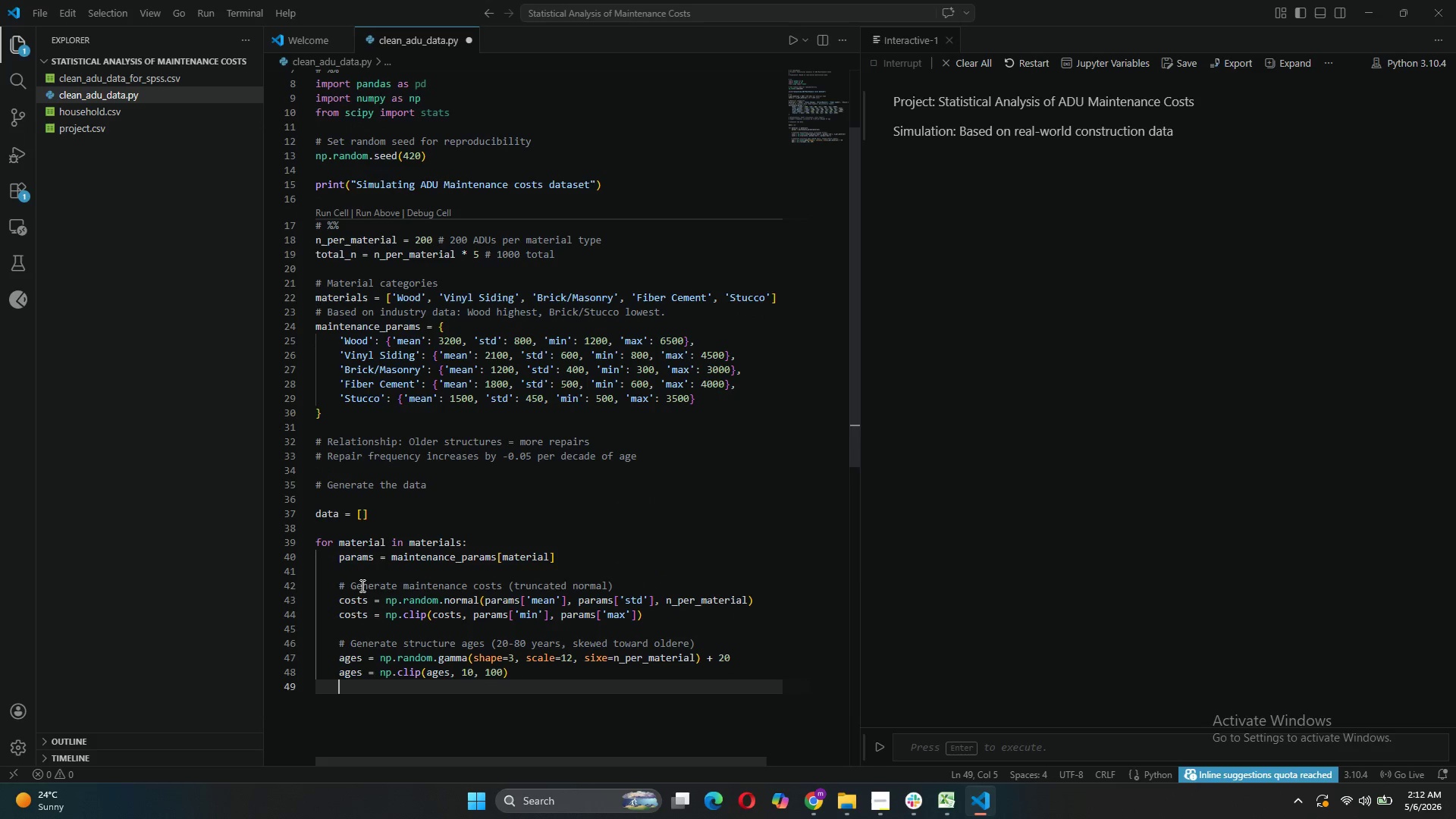 
key(Enter)
 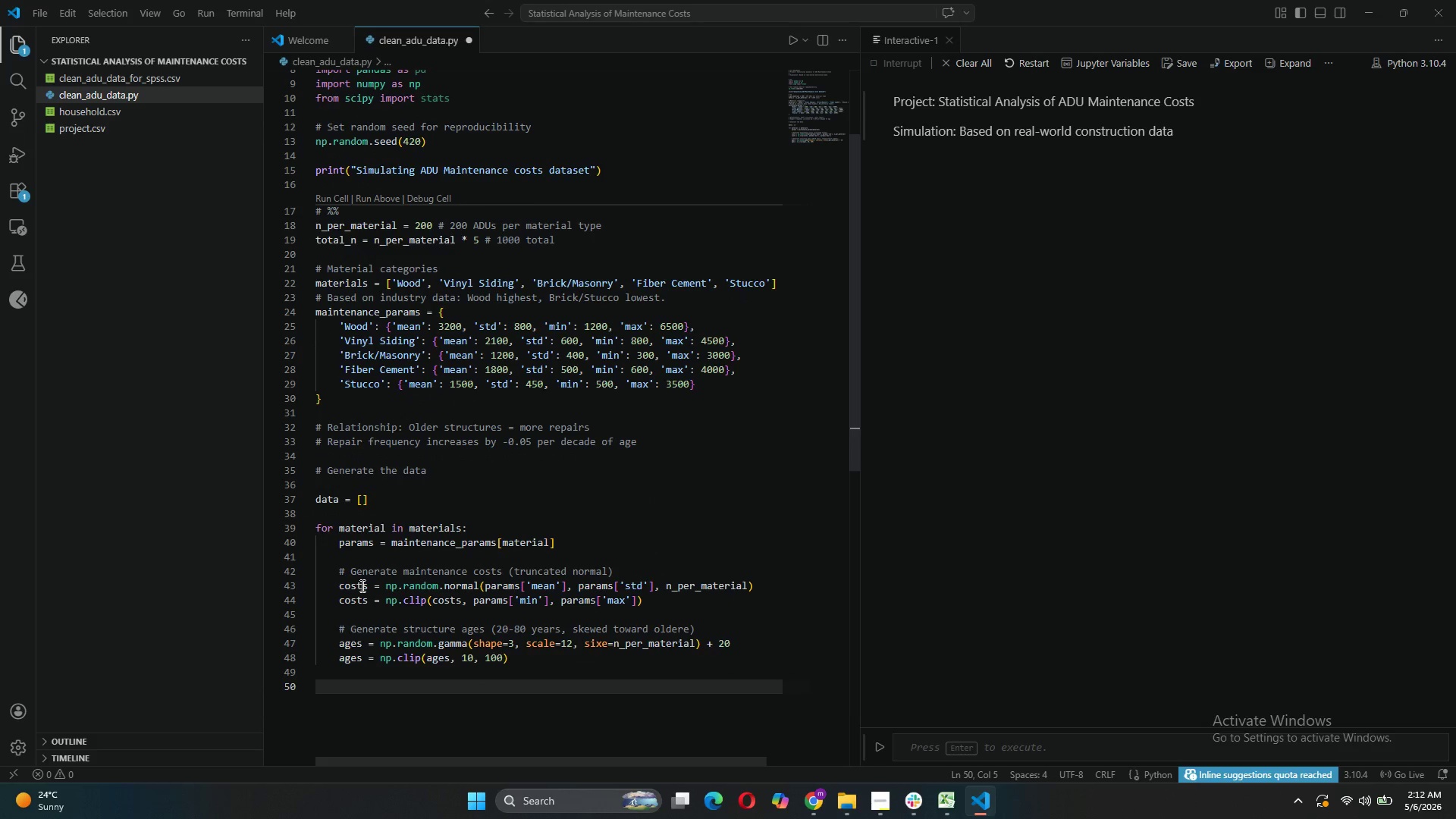 
type(# Generate repair frequency (correlated with age)
 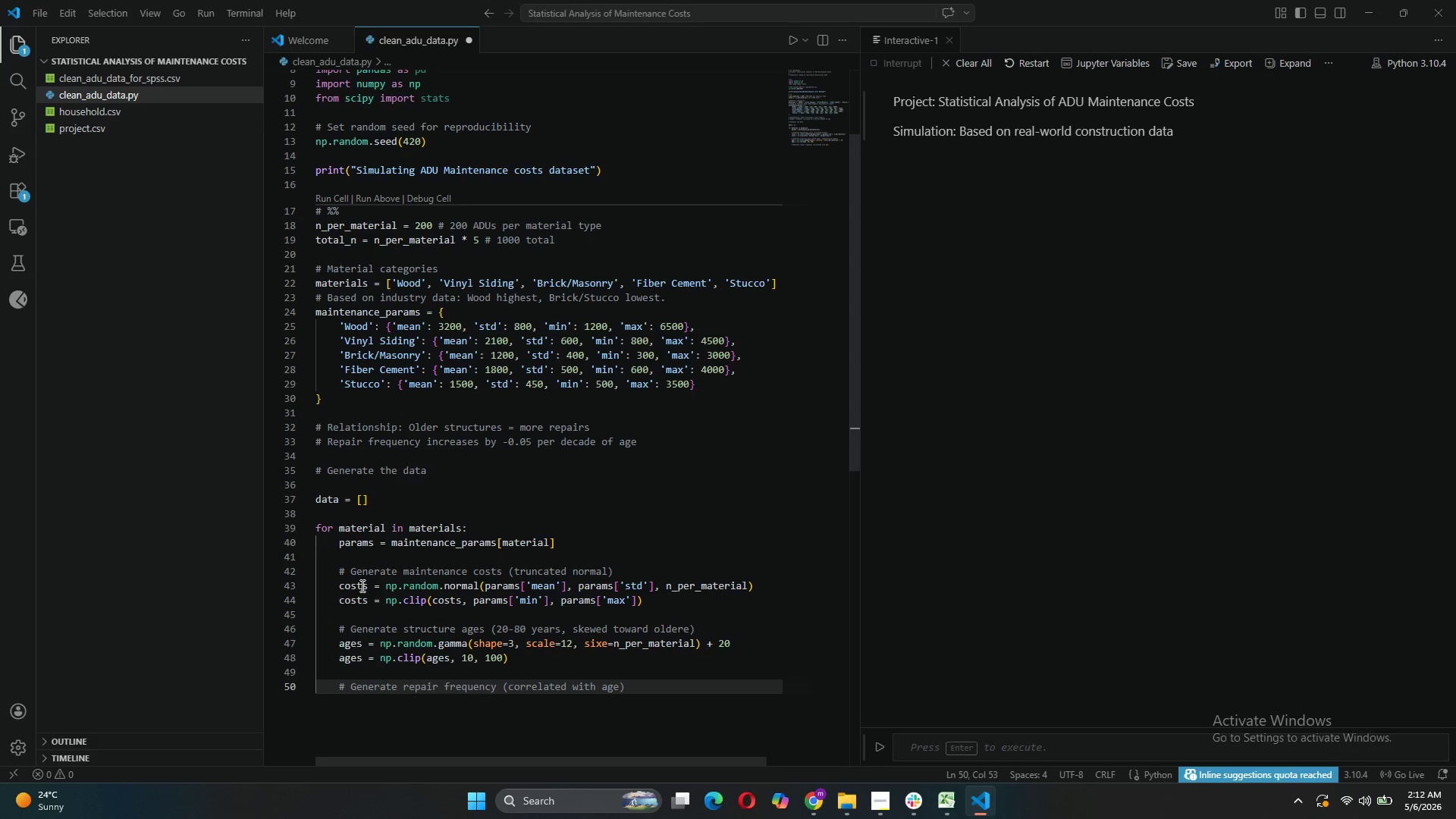 
key(ArrowRight)
 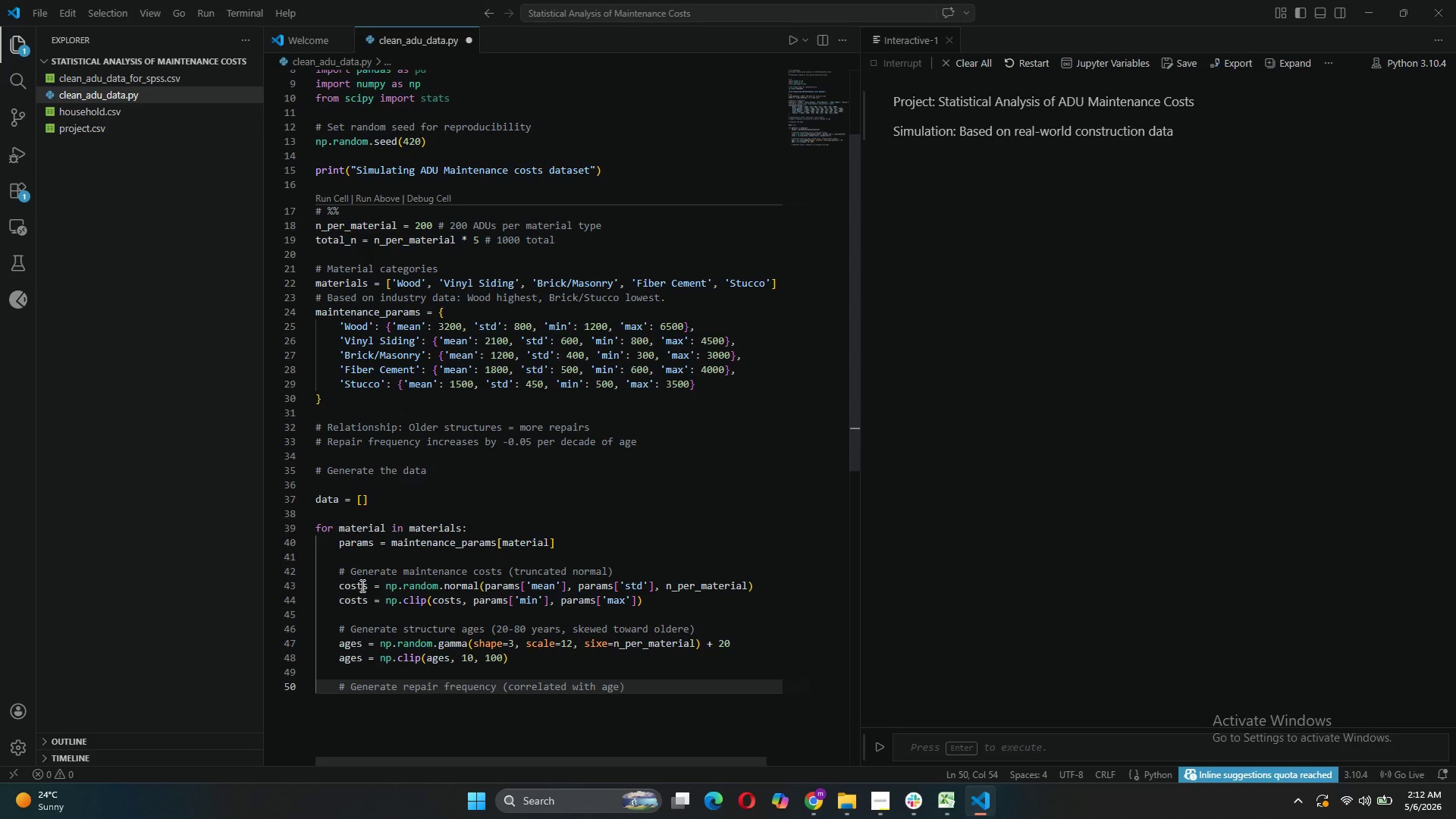 
key(Enter)
 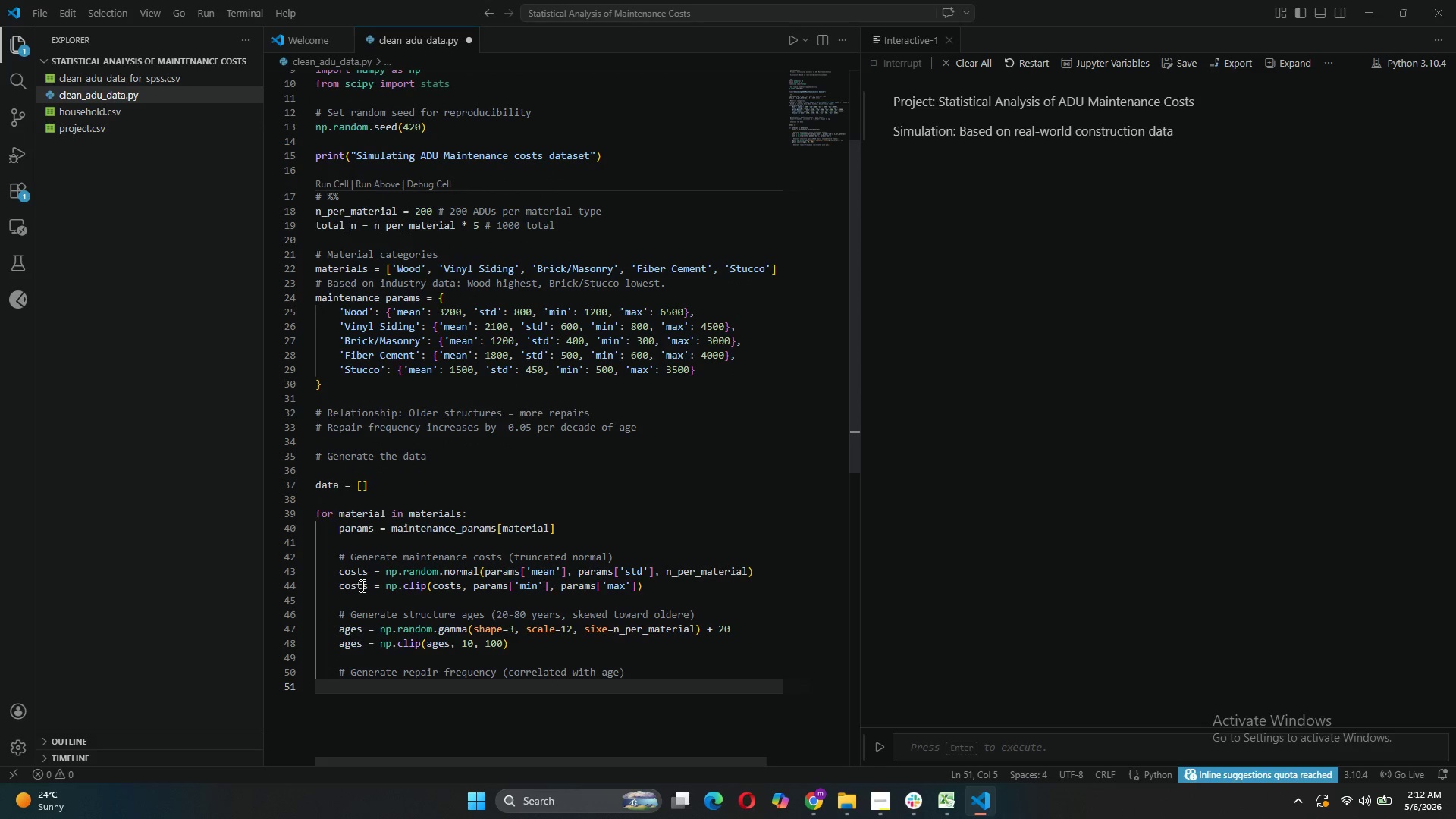 
type(# Older = more repairs)
 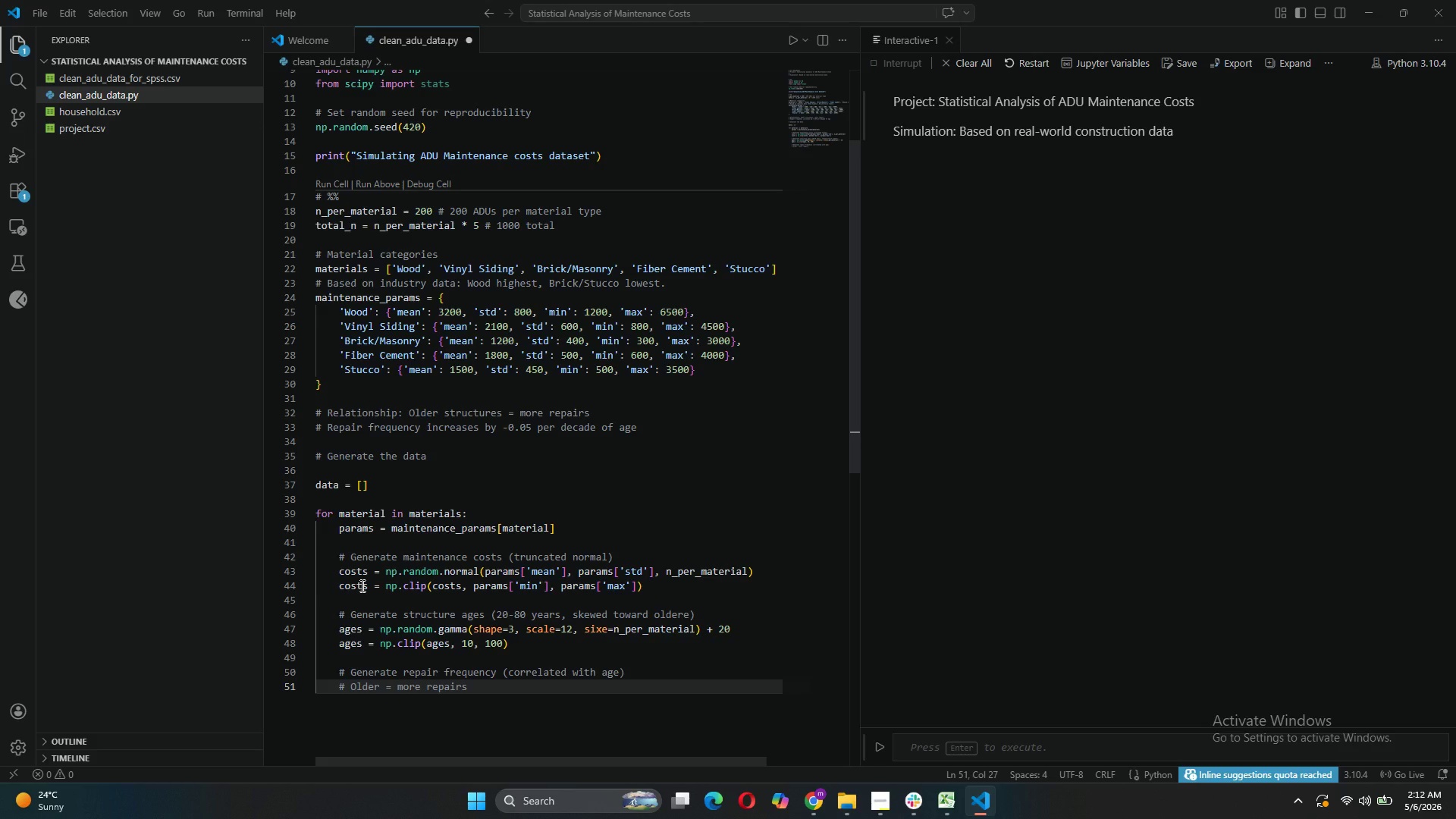 
key(Enter)
 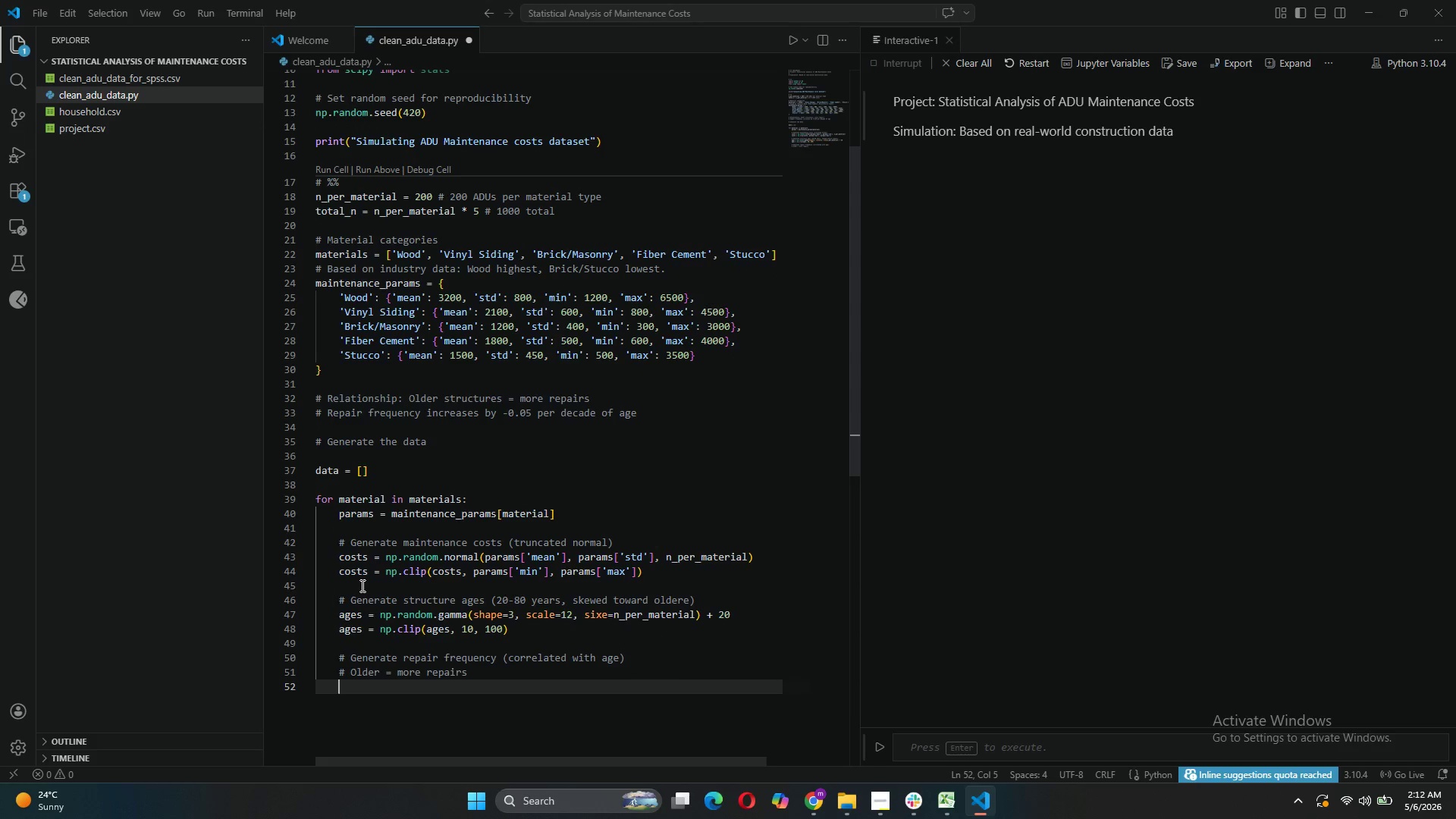 
type(repair_freq = [)
 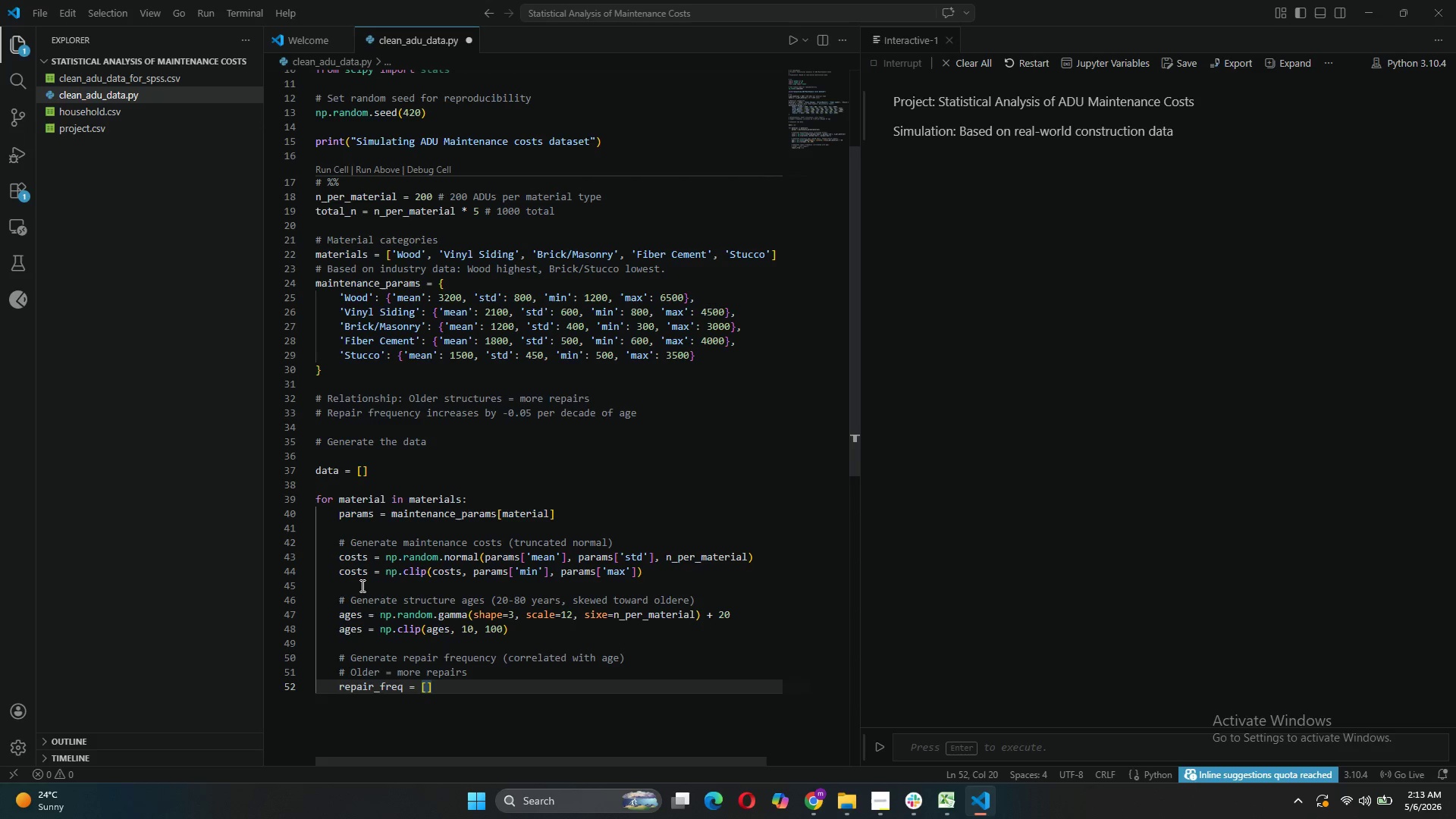 
key(ArrowRight)
 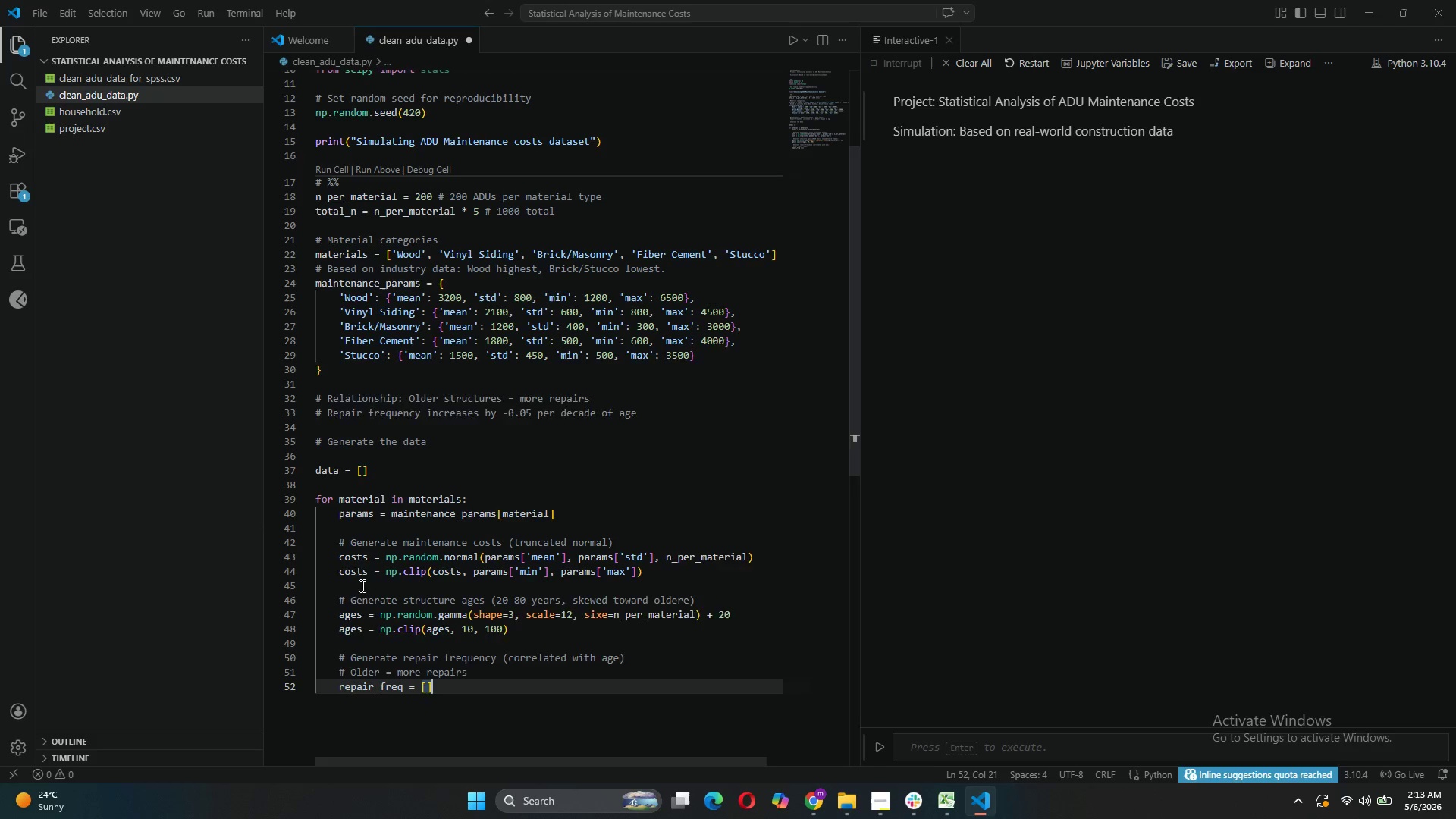 
key(Enter)
 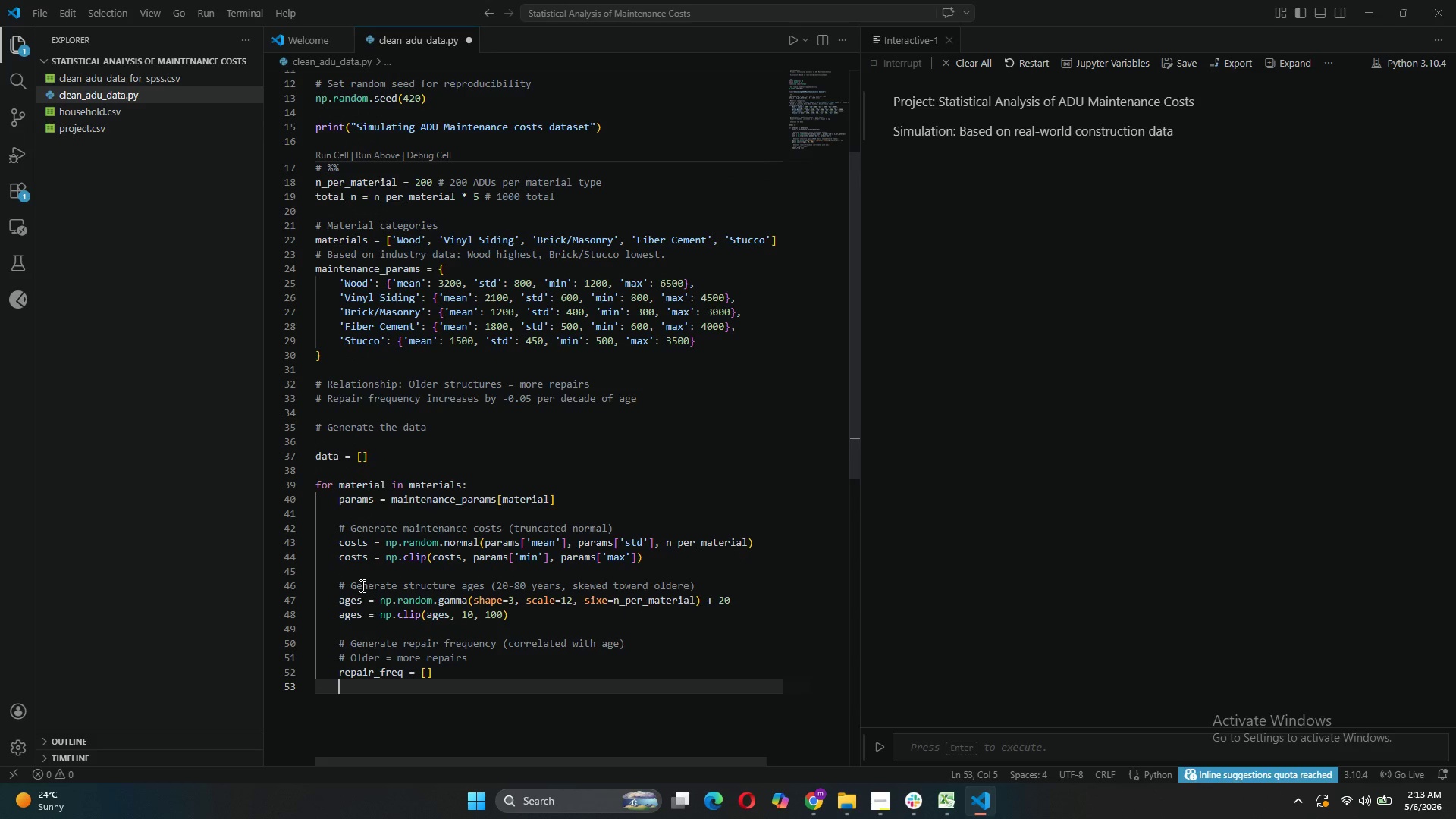 
type(for age in ages:)
 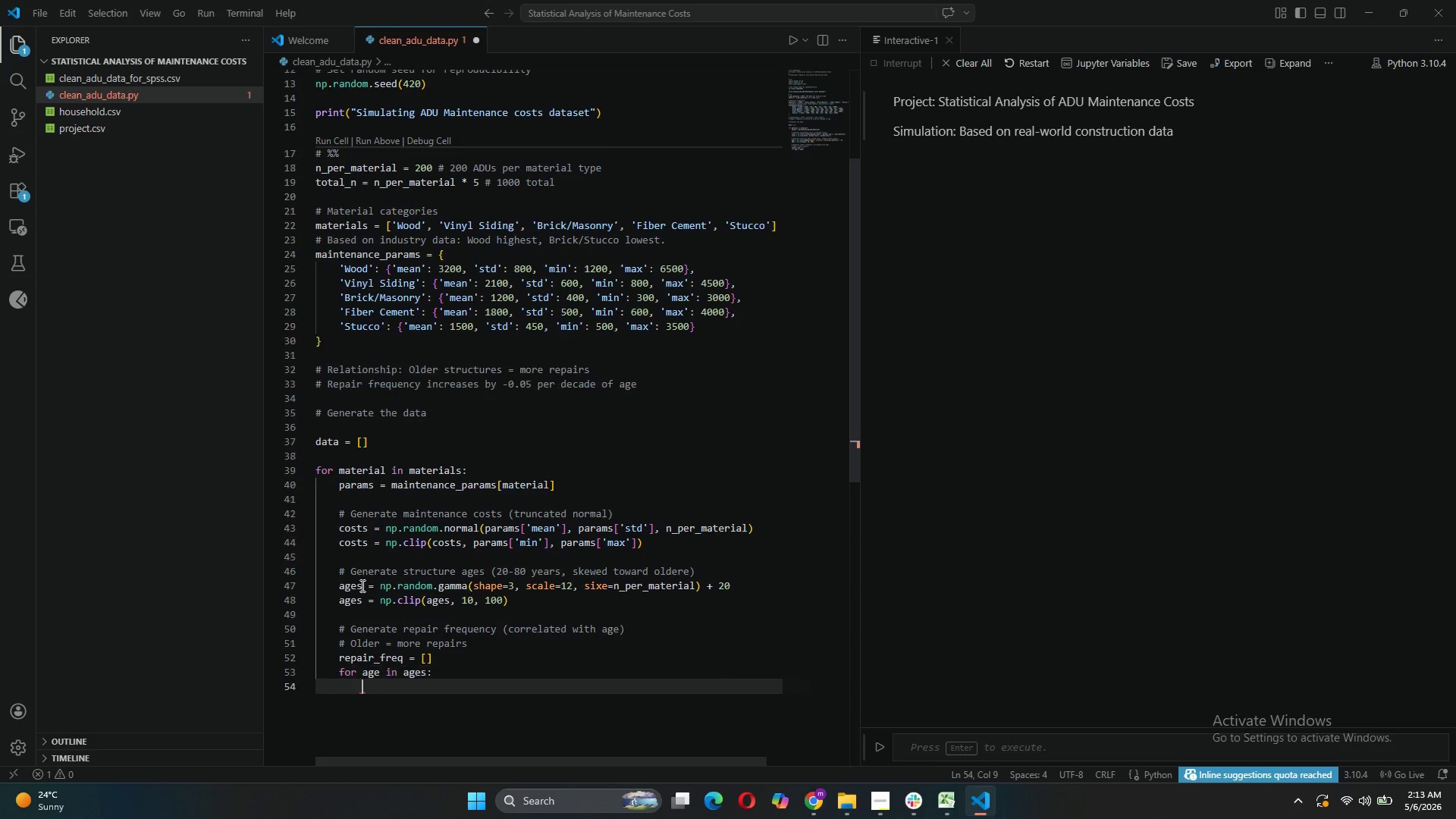 
 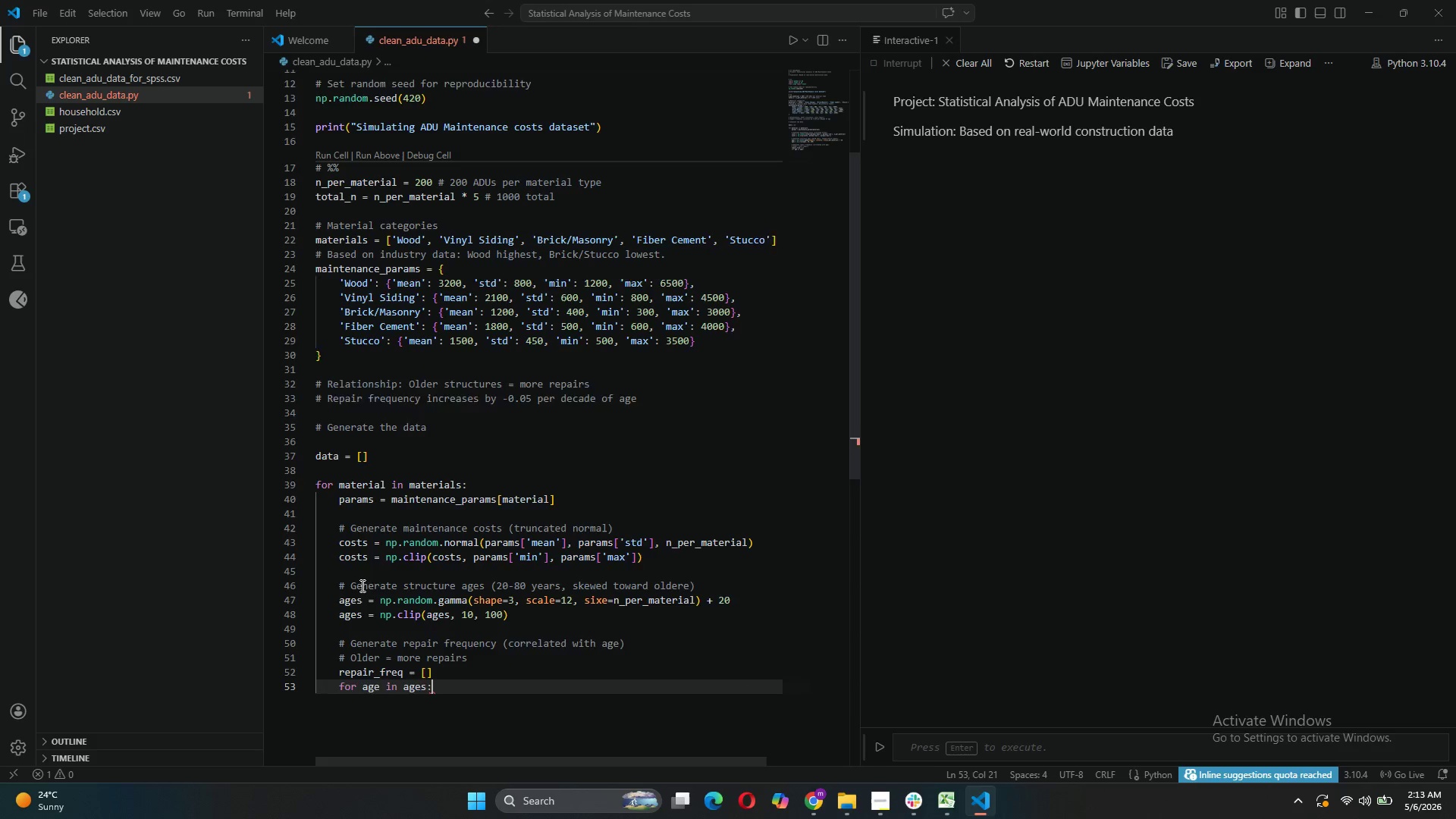 
key(Enter)
 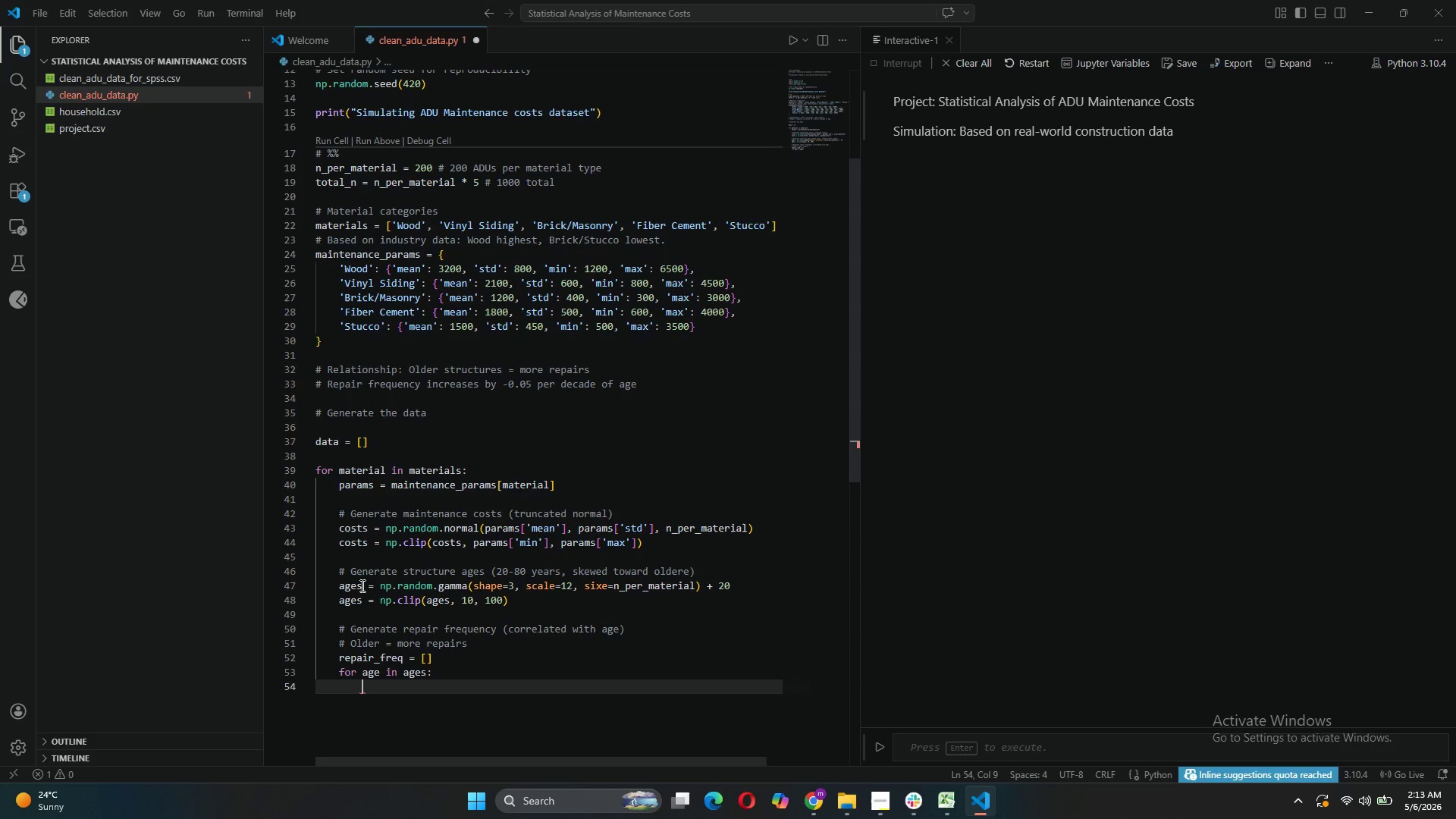 
type(if age < 29)
key(Backspace)
type(0:)
 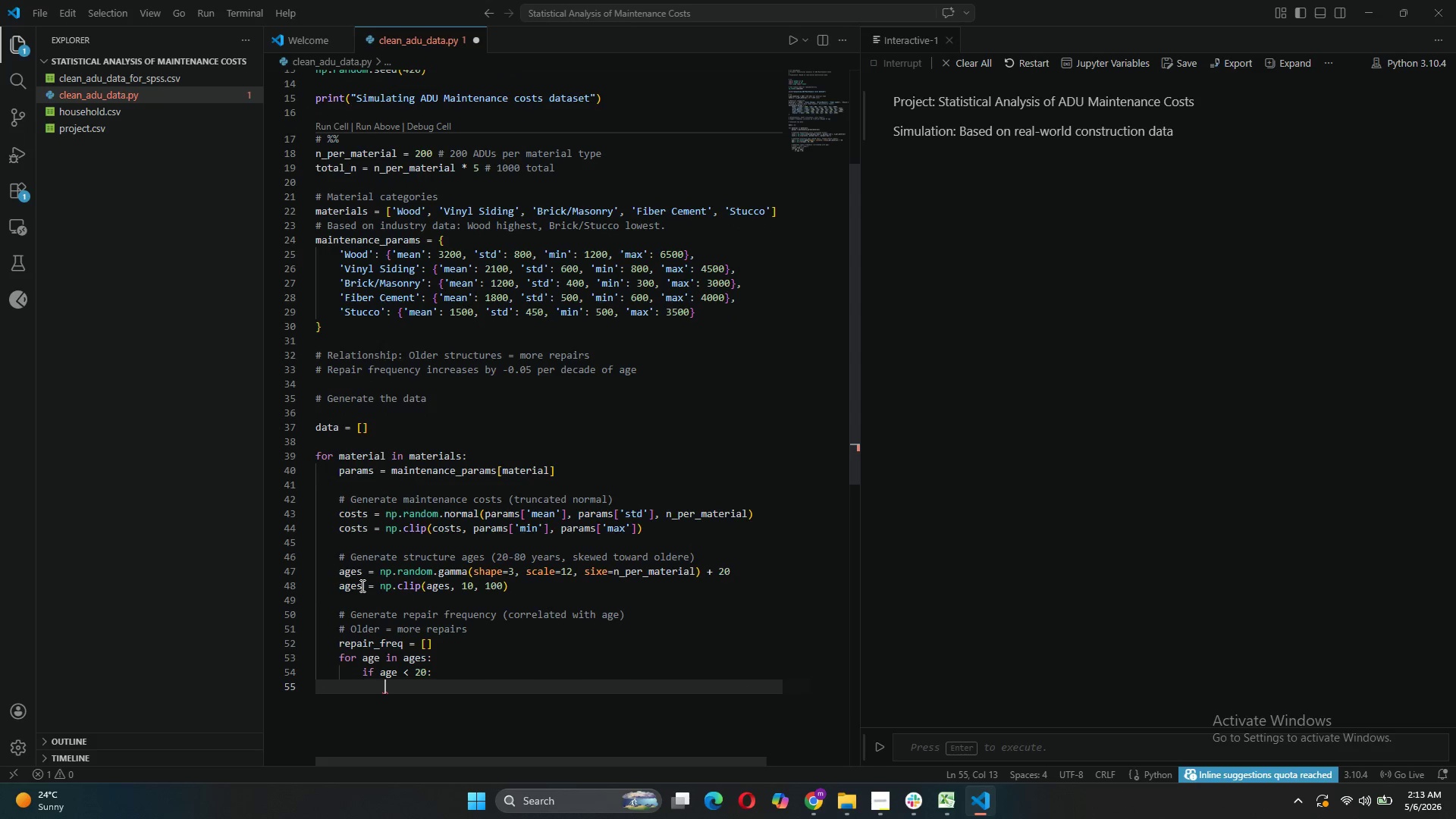 
 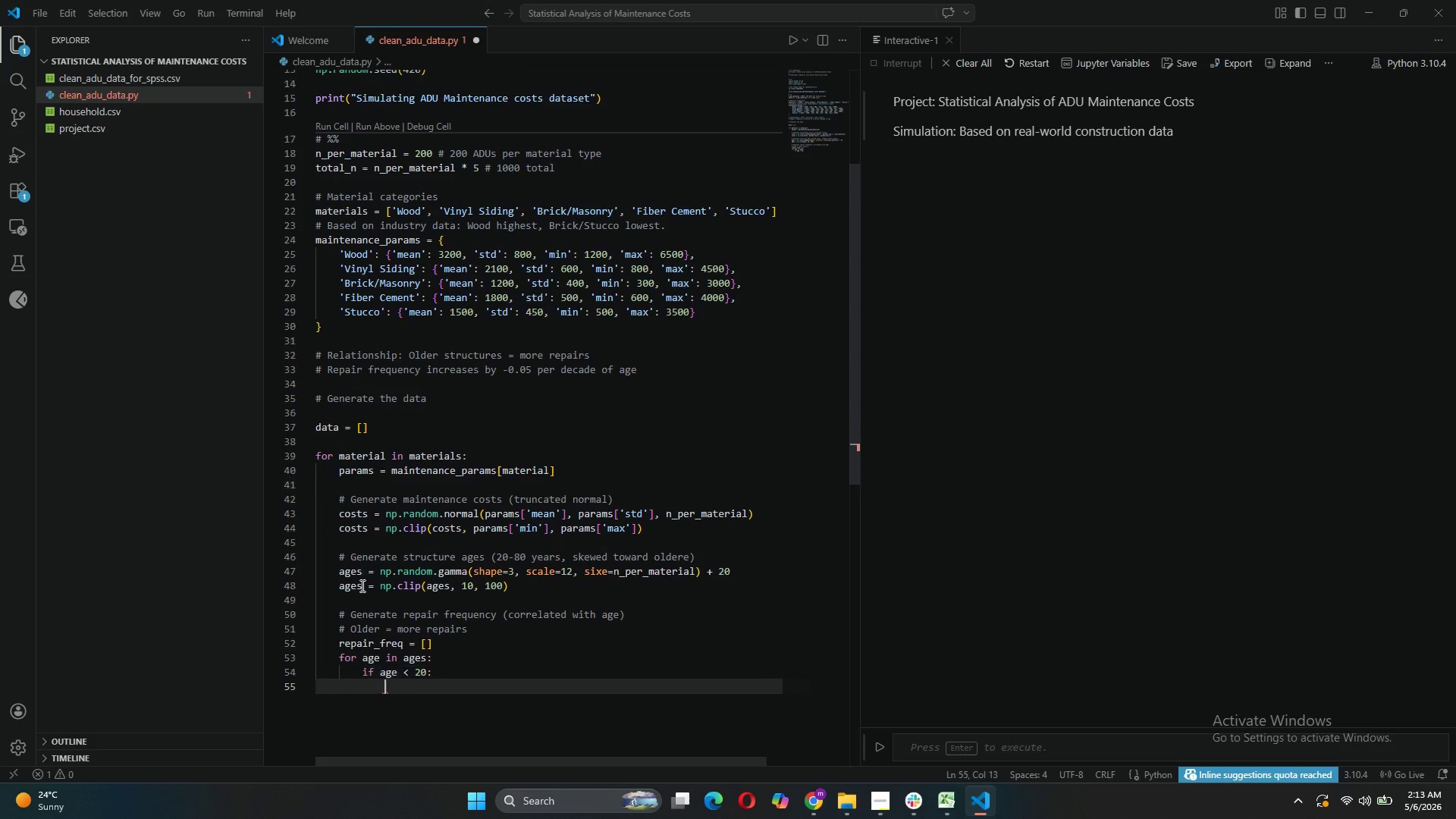 
key(Enter)
 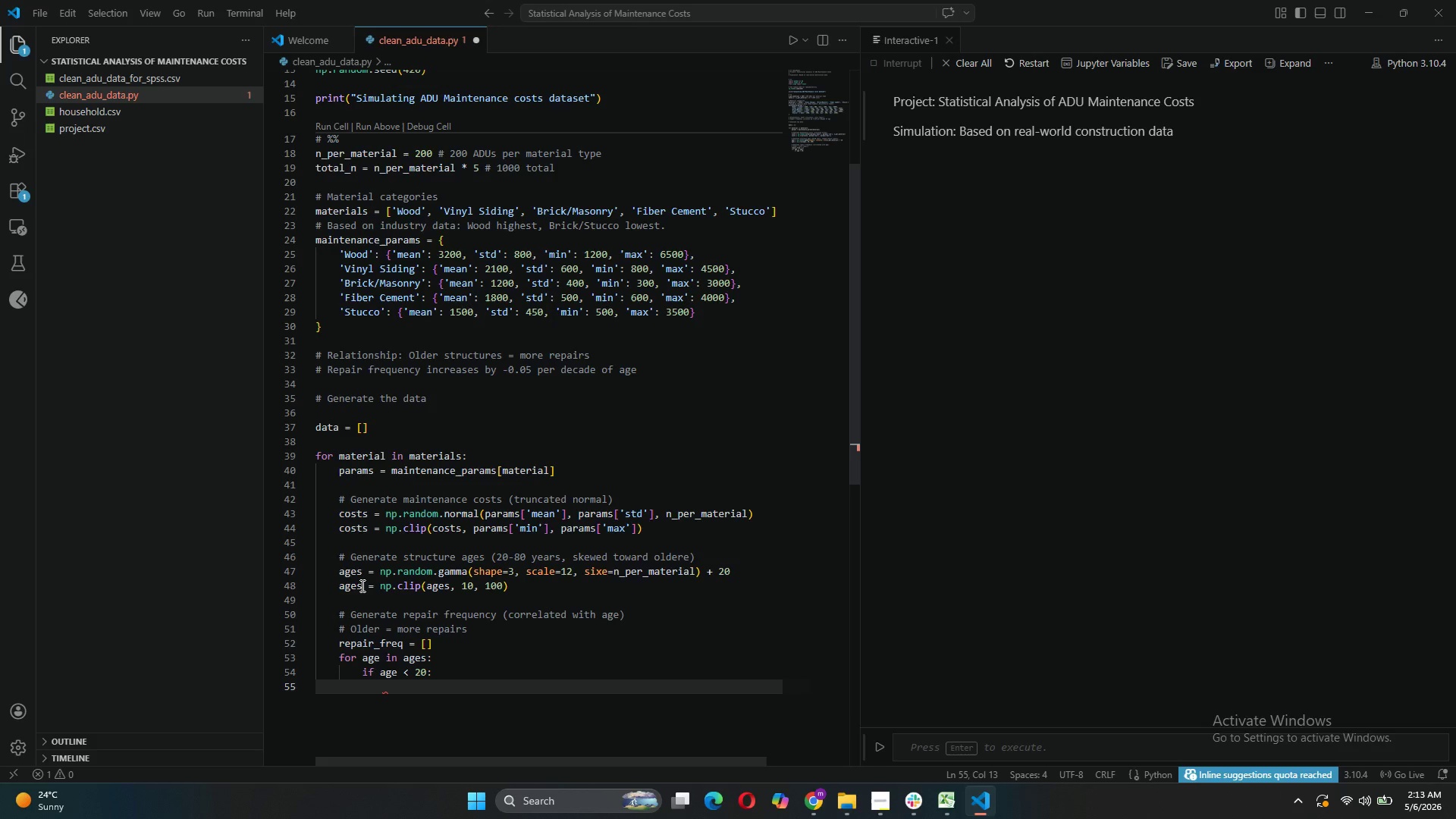 
type(base_freq = np.random.poisson(0.5)
 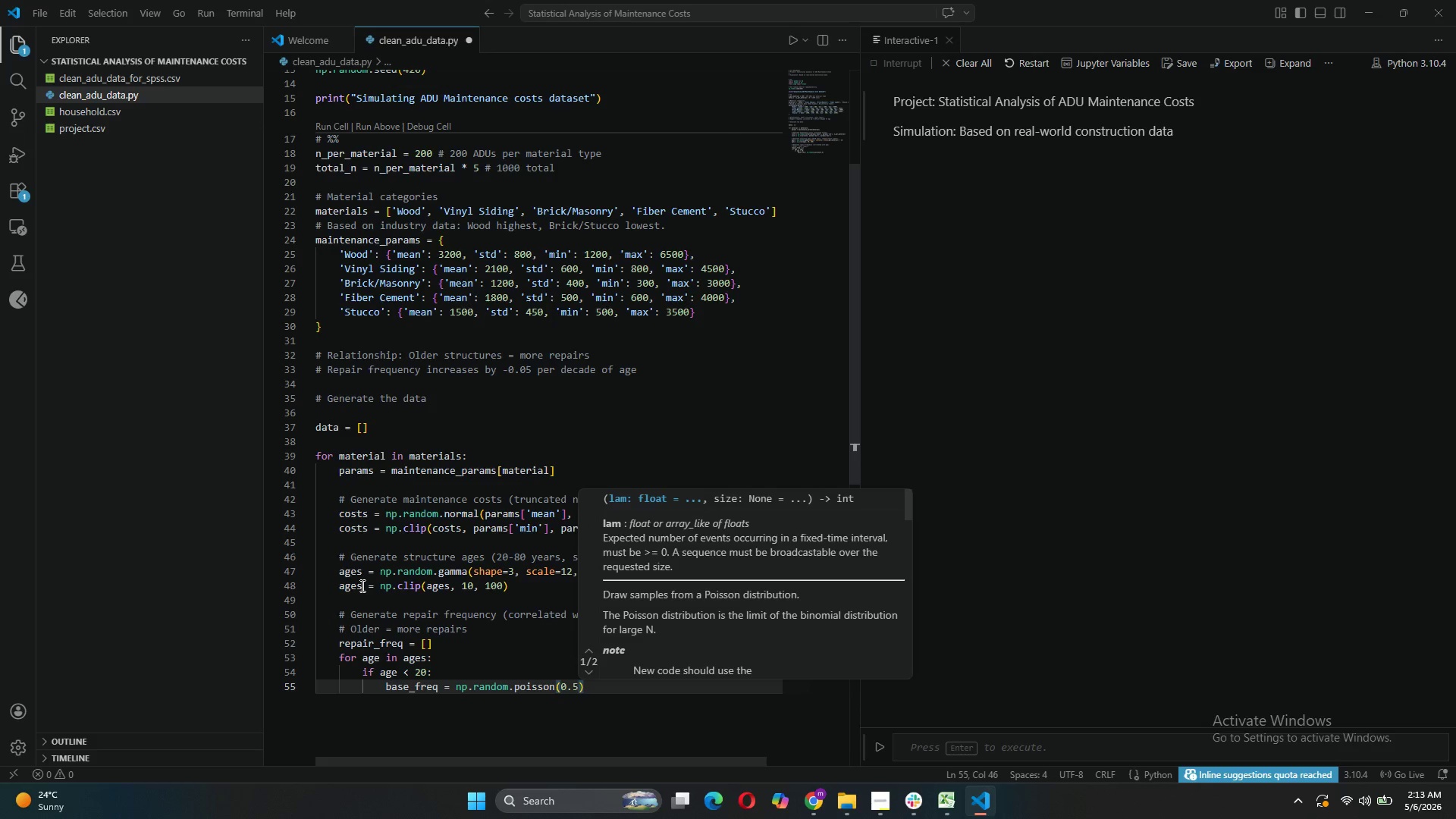 
key(ArrowRight)
 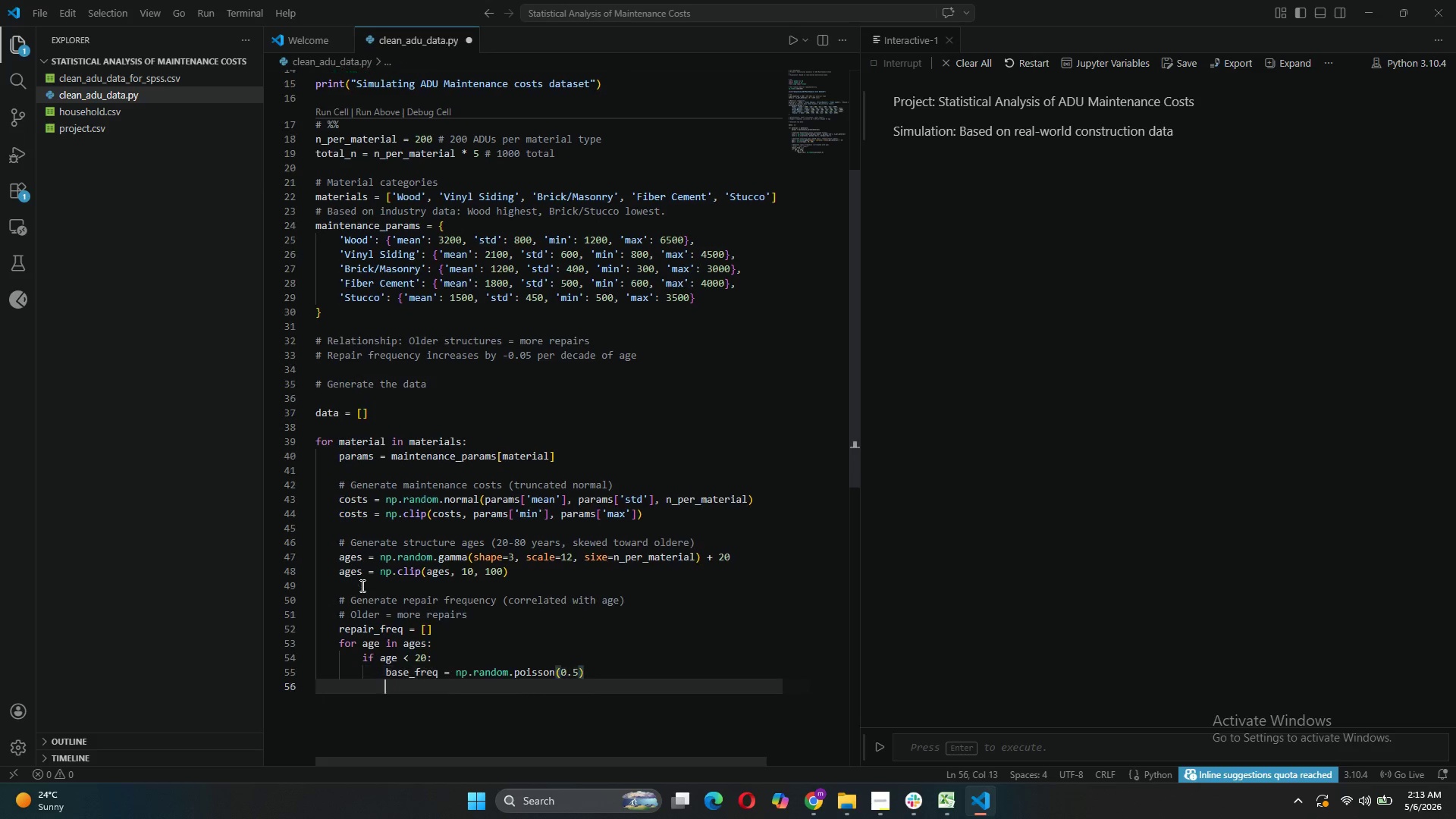 
key(Enter)
 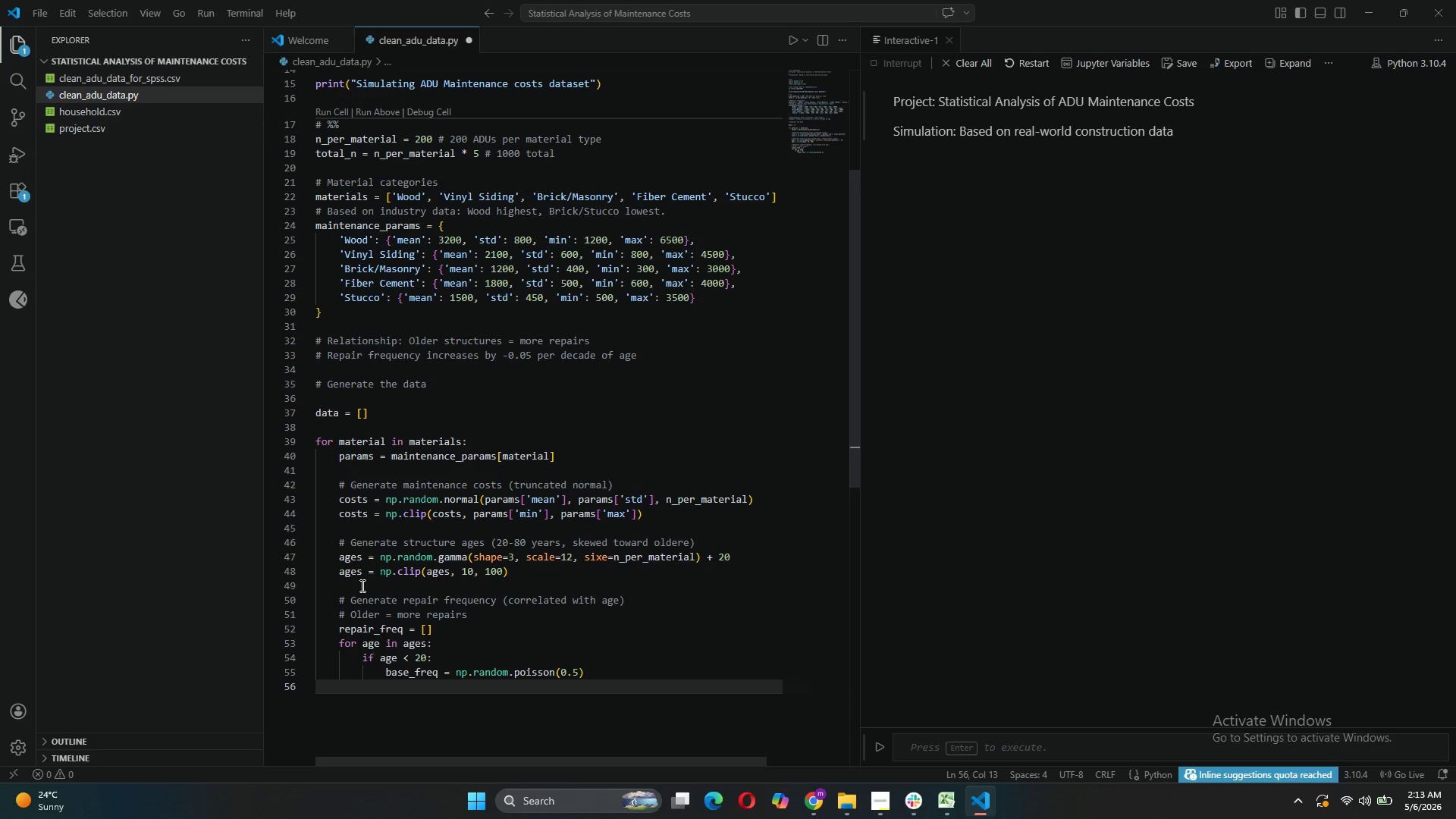 
key(Backspace)
type(elif age >)
key(Backspace)
type(< 49)
key(Backspace)
type(0:)
 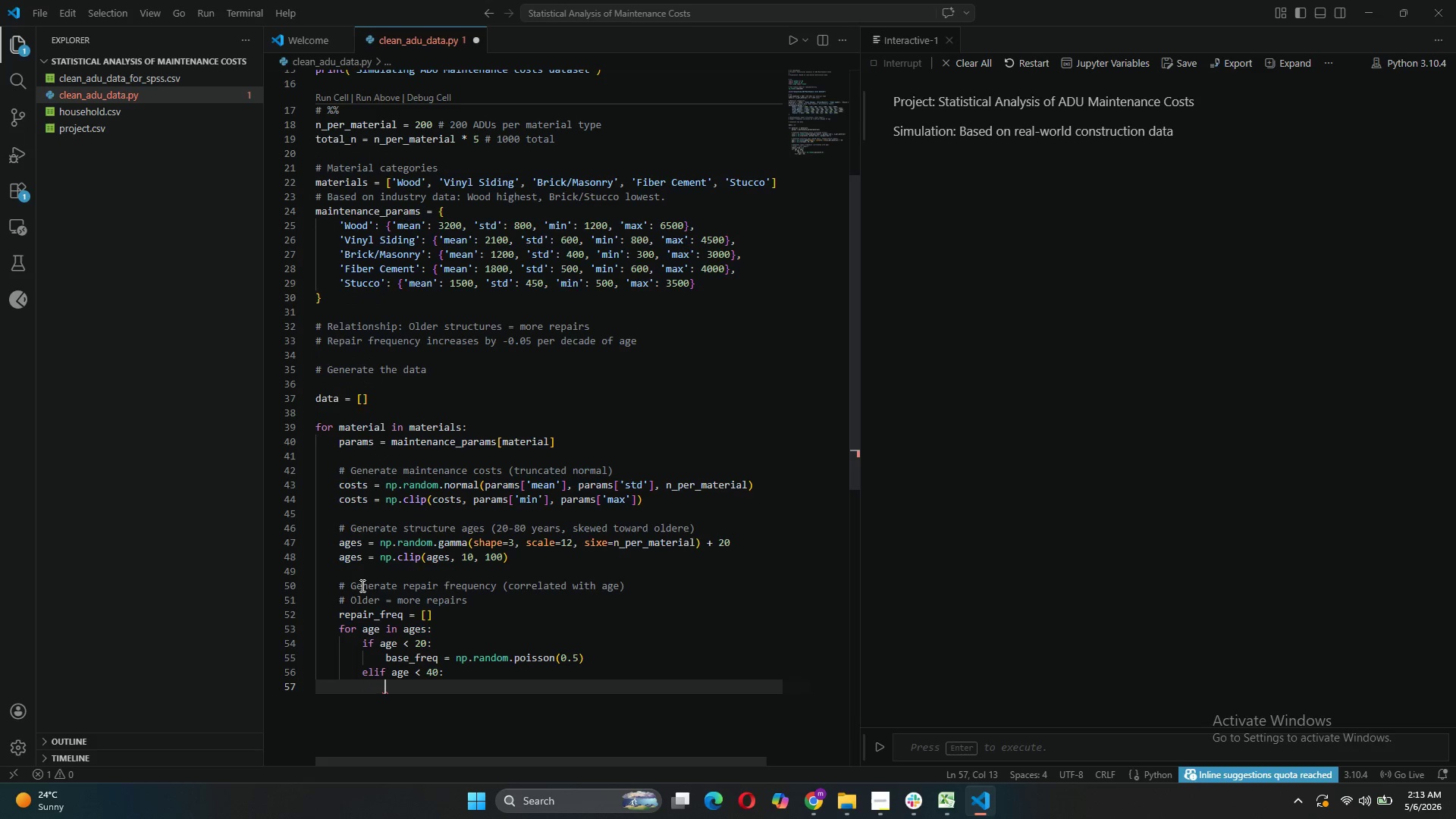 
 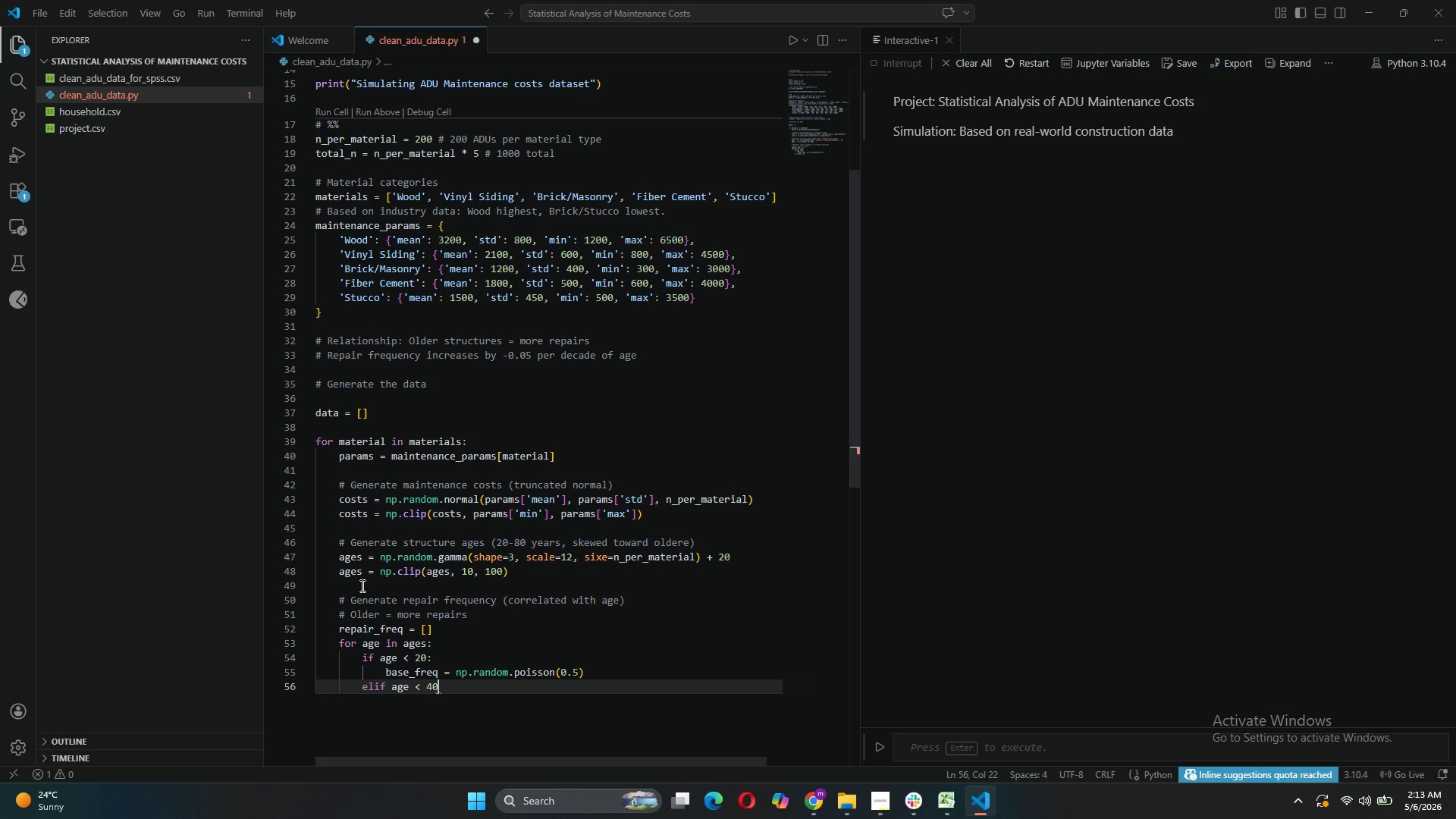 
key(Enter)
 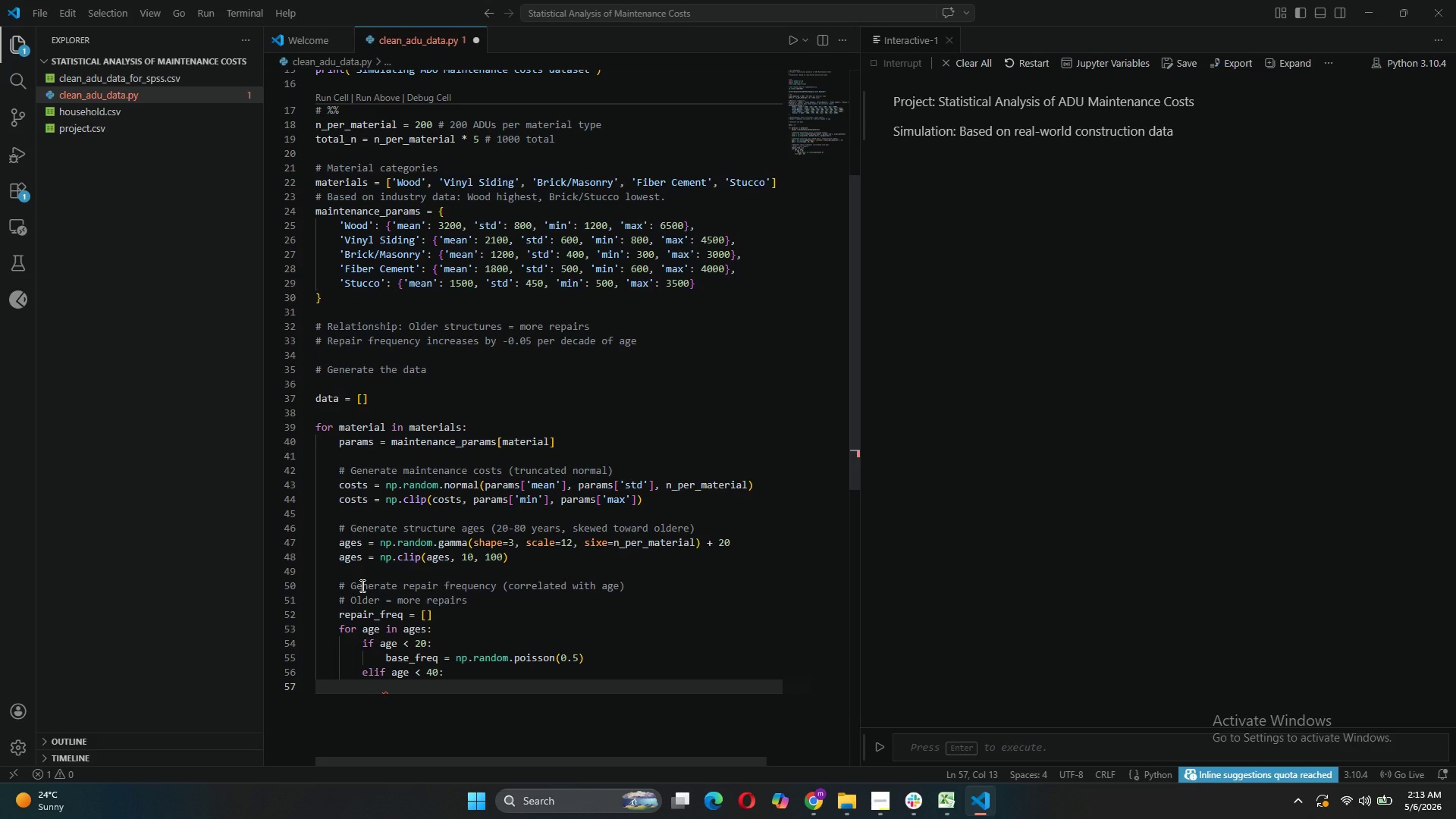 
type(base)
key(Tab)
type( = np.random.poisson(1.2)
 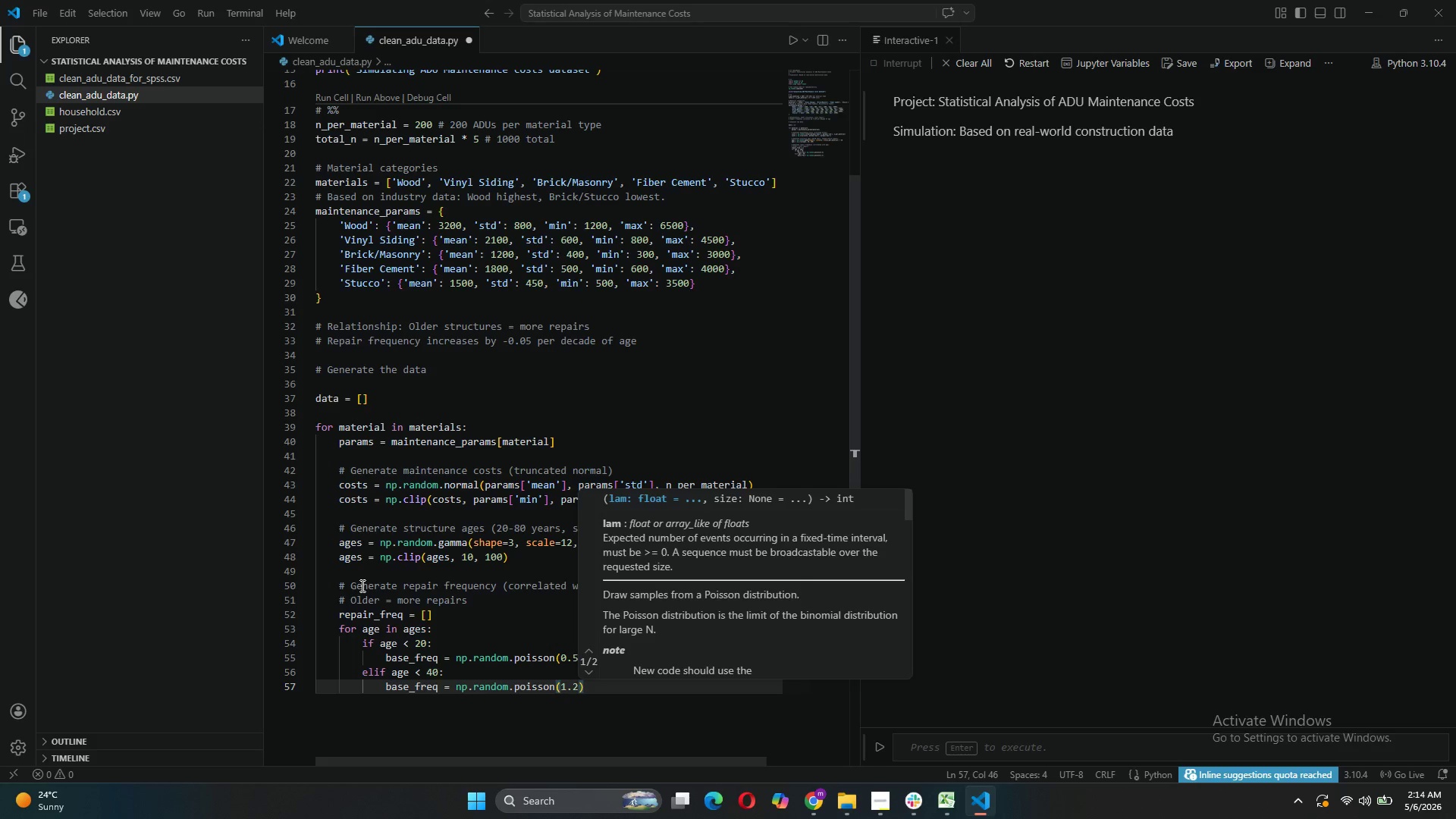 
key(ArrowRight)
 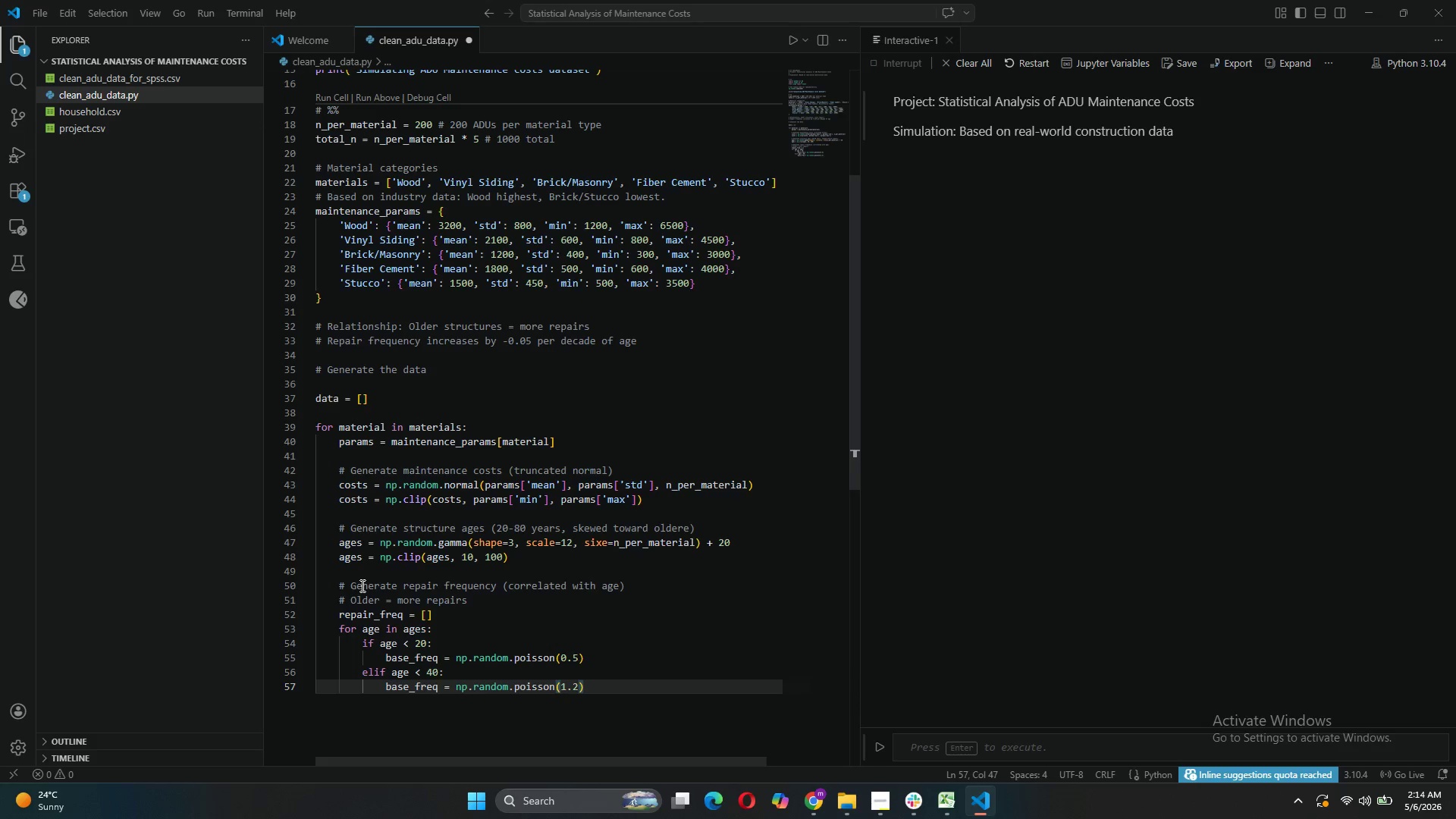 
key(Enter)
 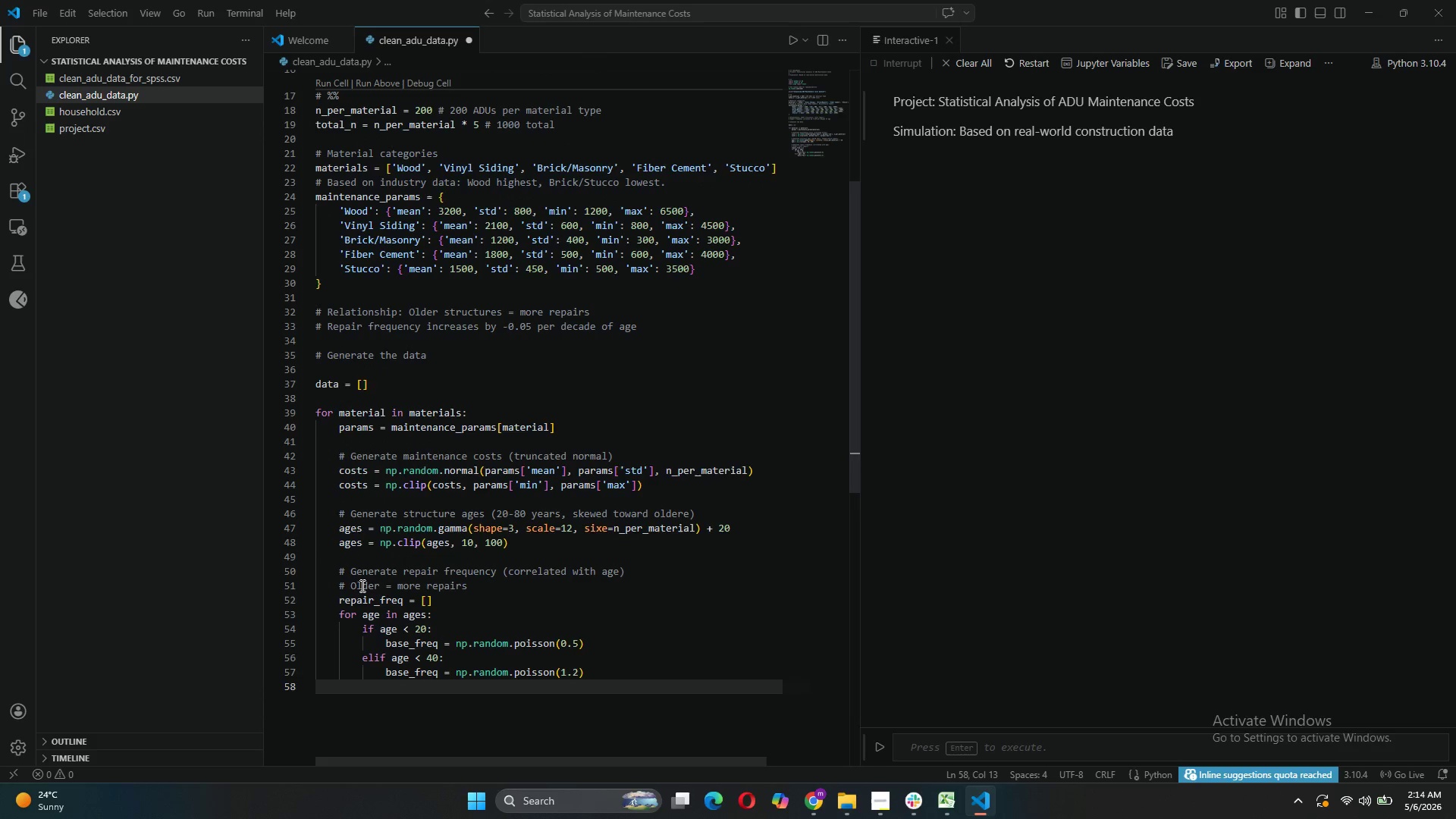 
key(Backspace)
type(e;)
key(Backspace)
type(lif age < 60:)
 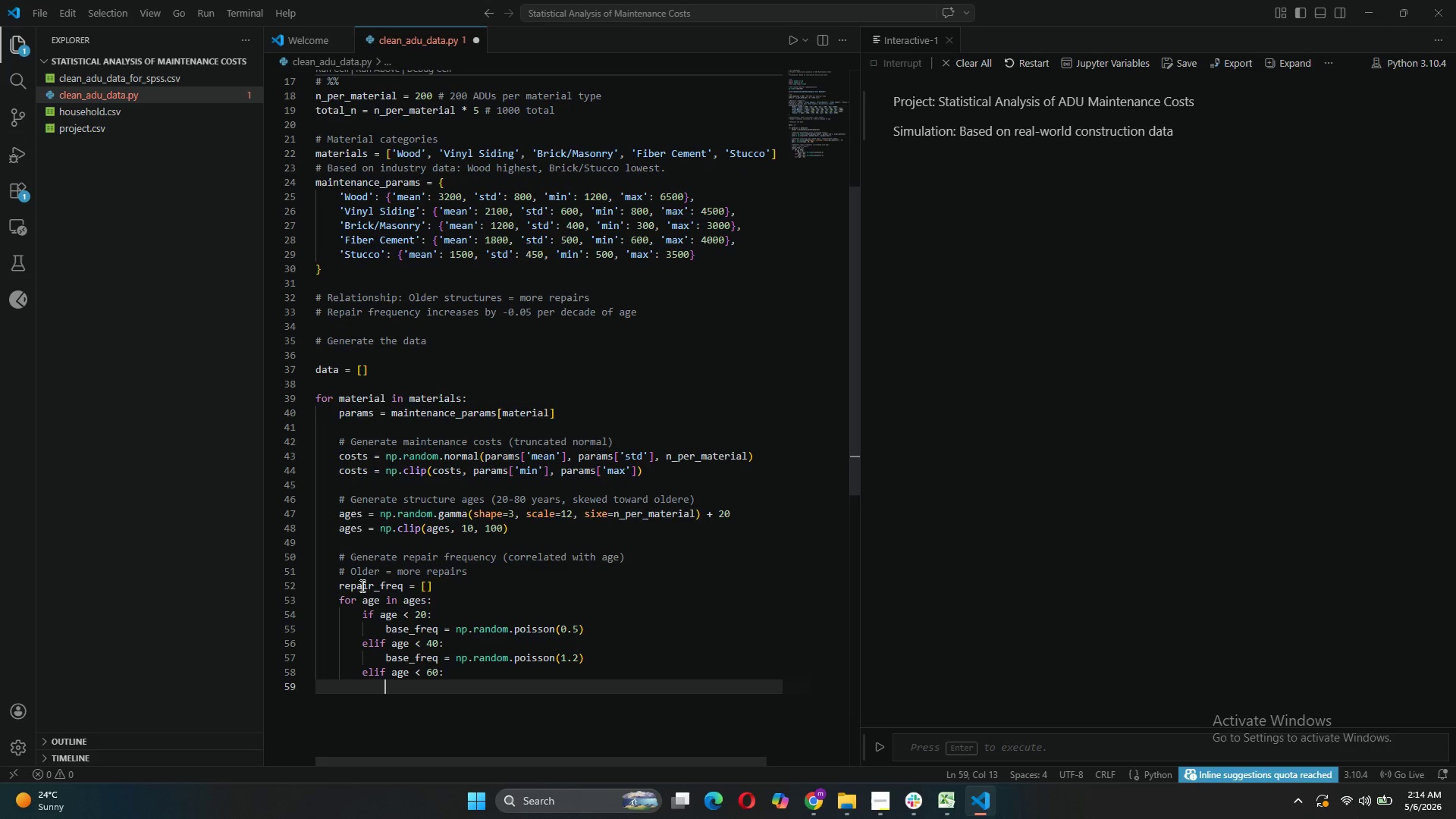 
 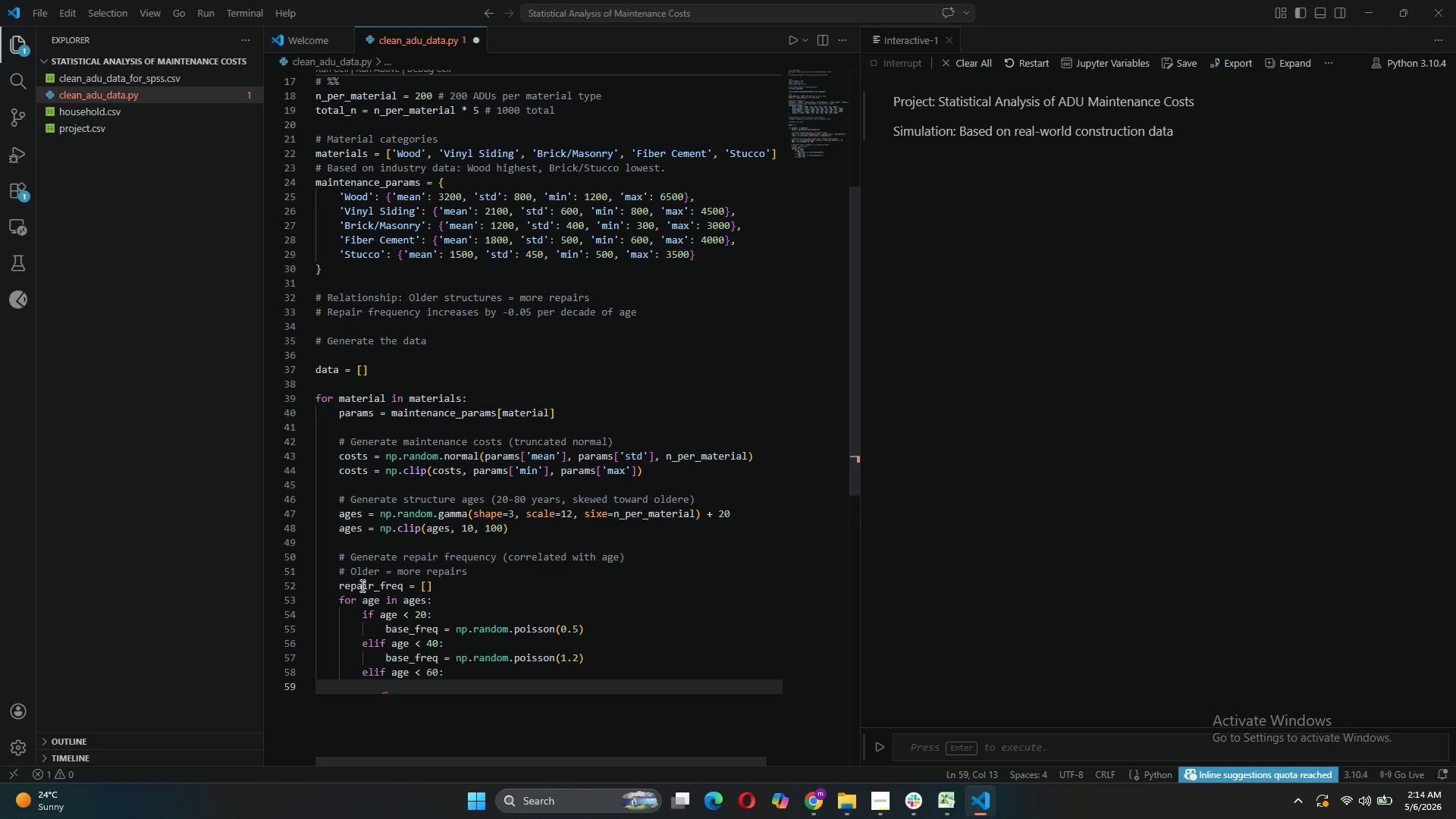 
key(Enter)
 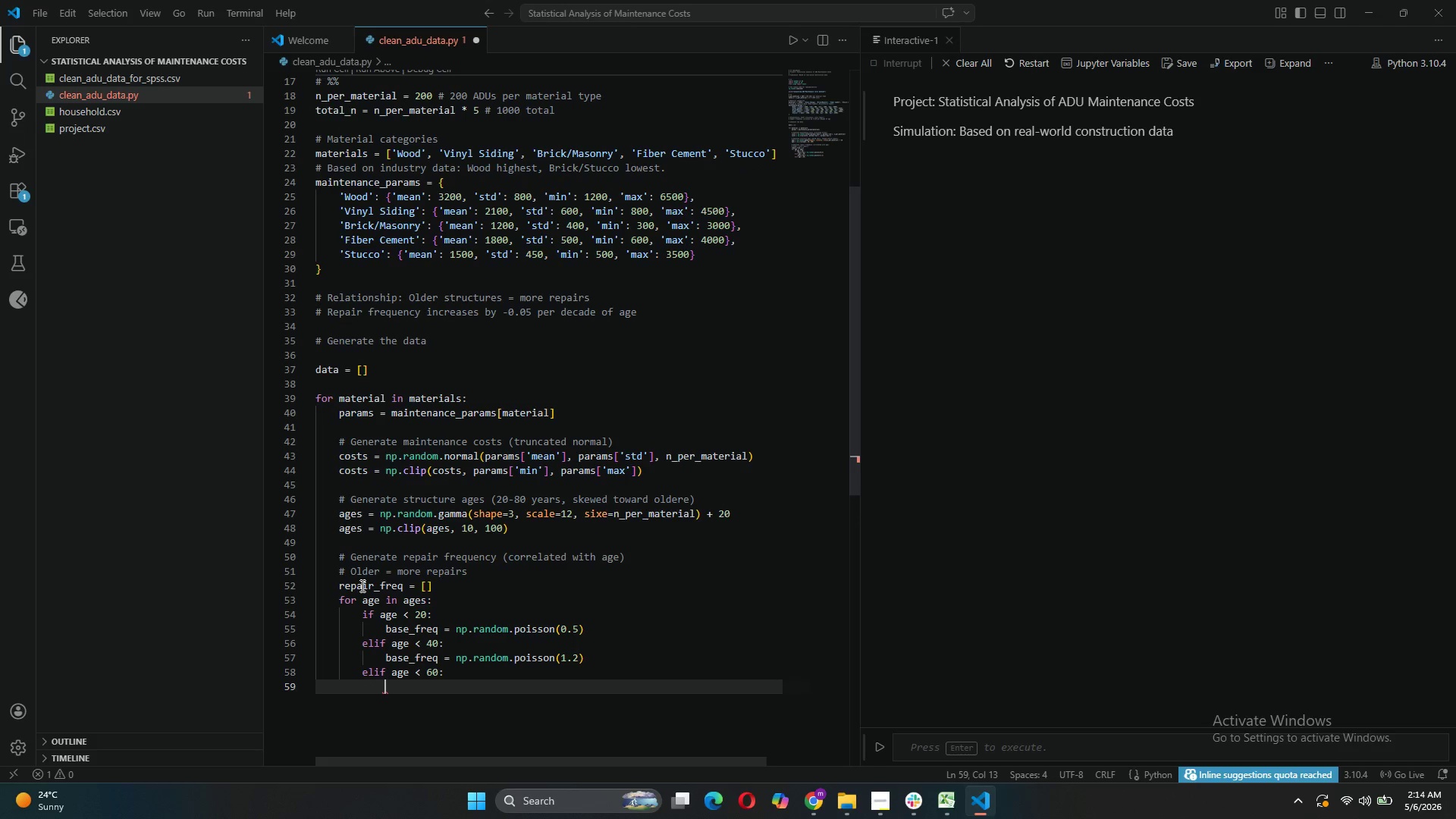 
type(base)
key(Tab)
type( = np.random.poisson(2.0)
 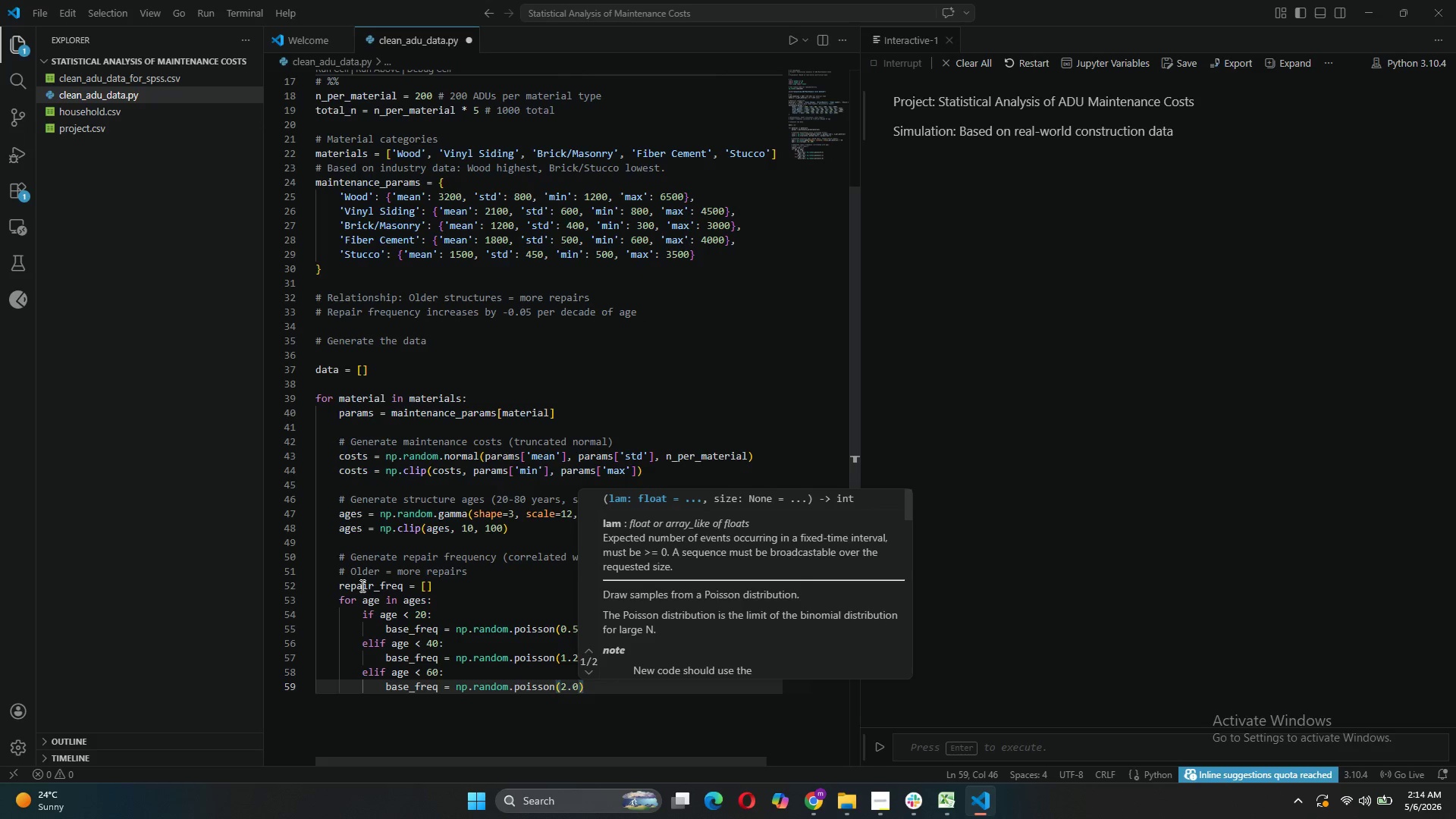 
key(ArrowRight)
 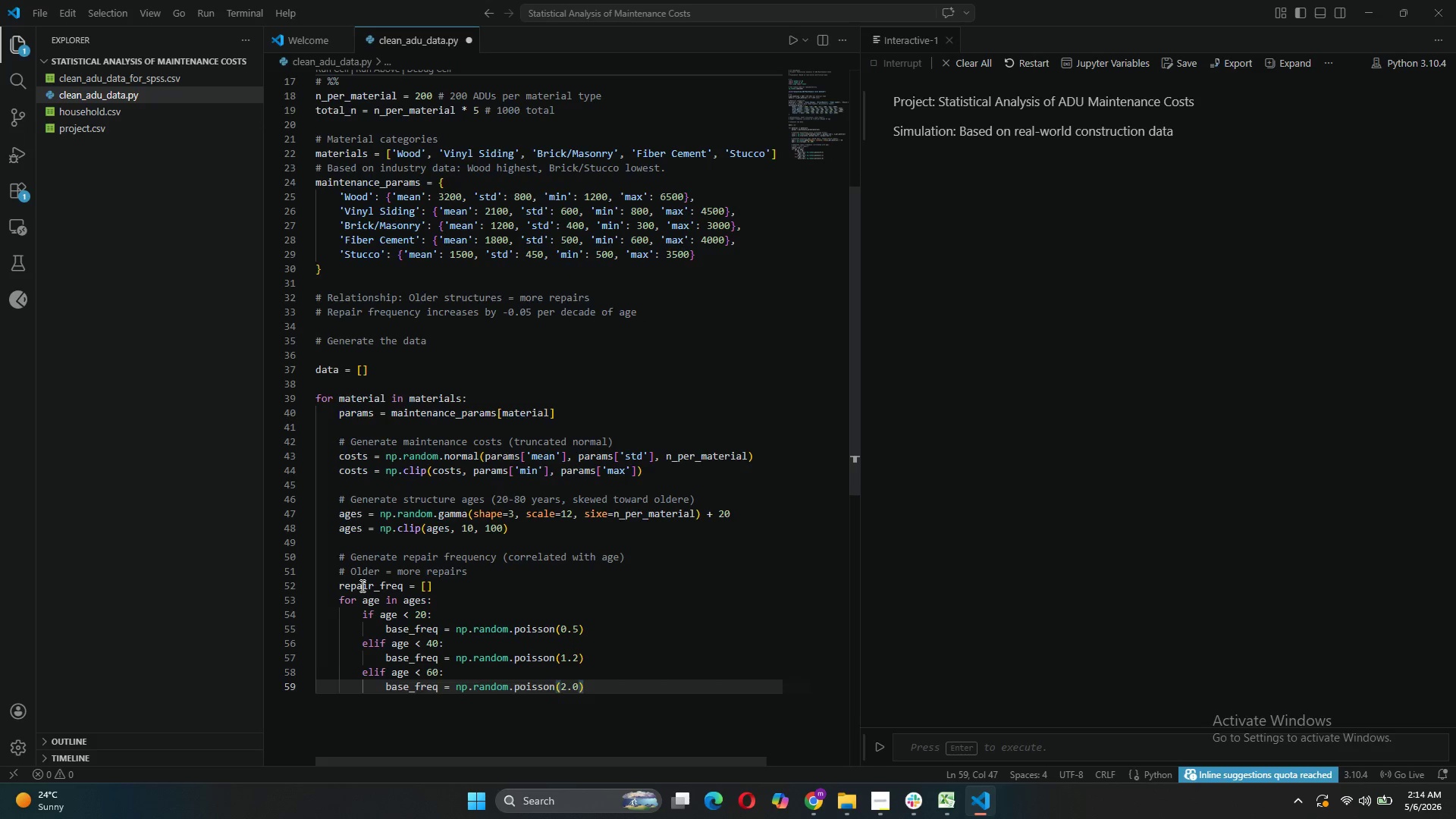 
key(Enter)
 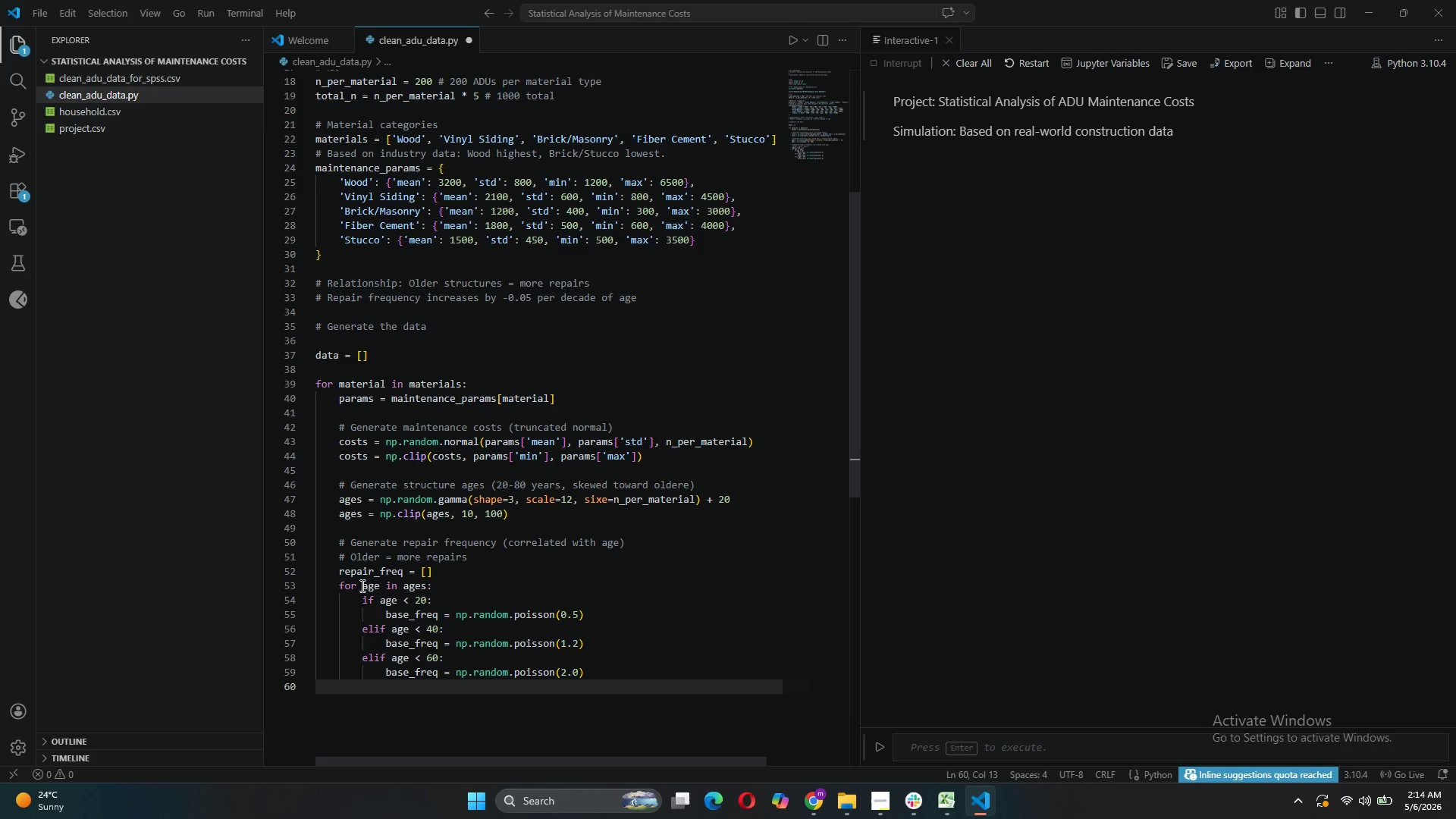 
key(Backspace)
type(else:)
 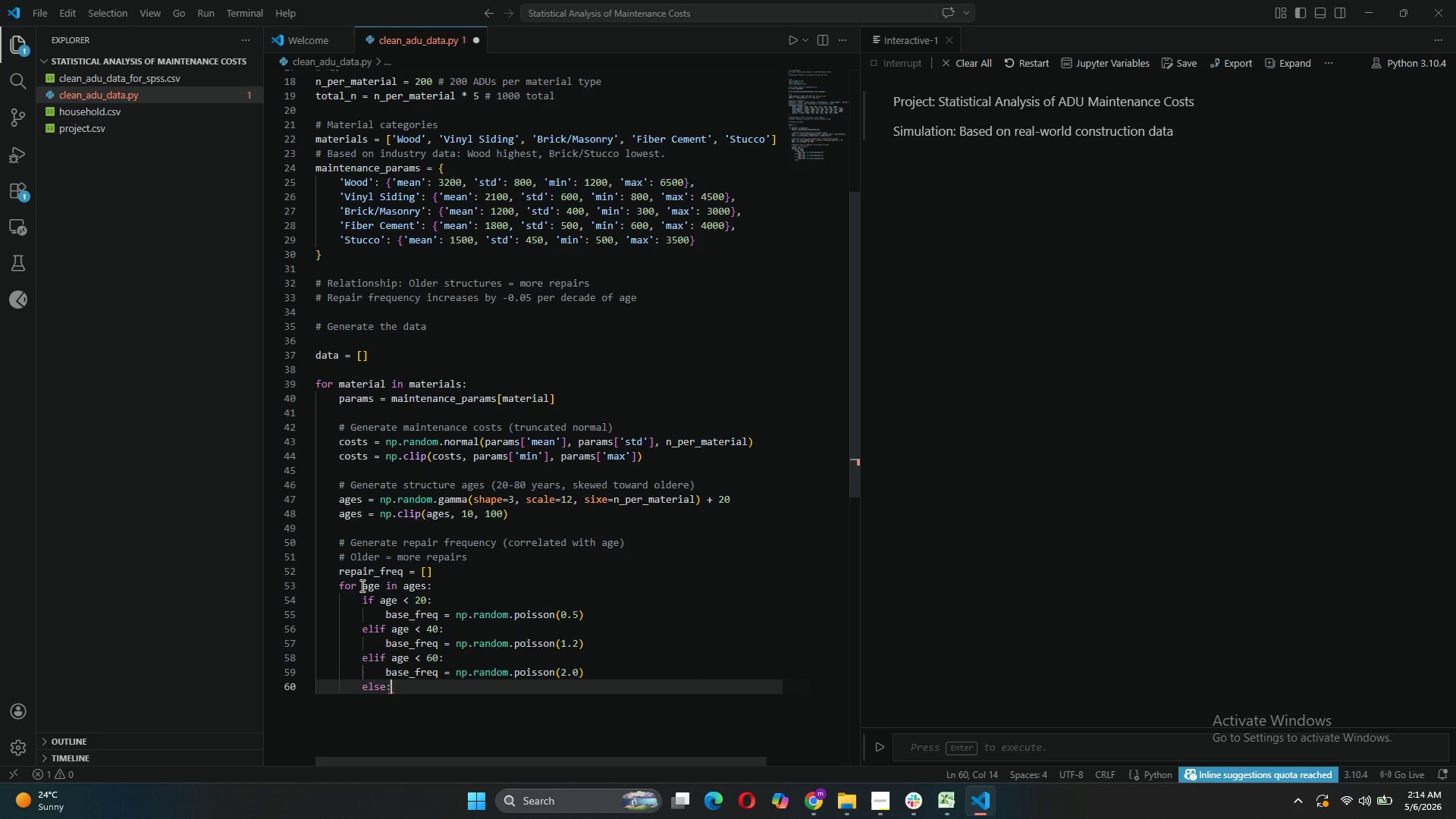 
key(Enter)
 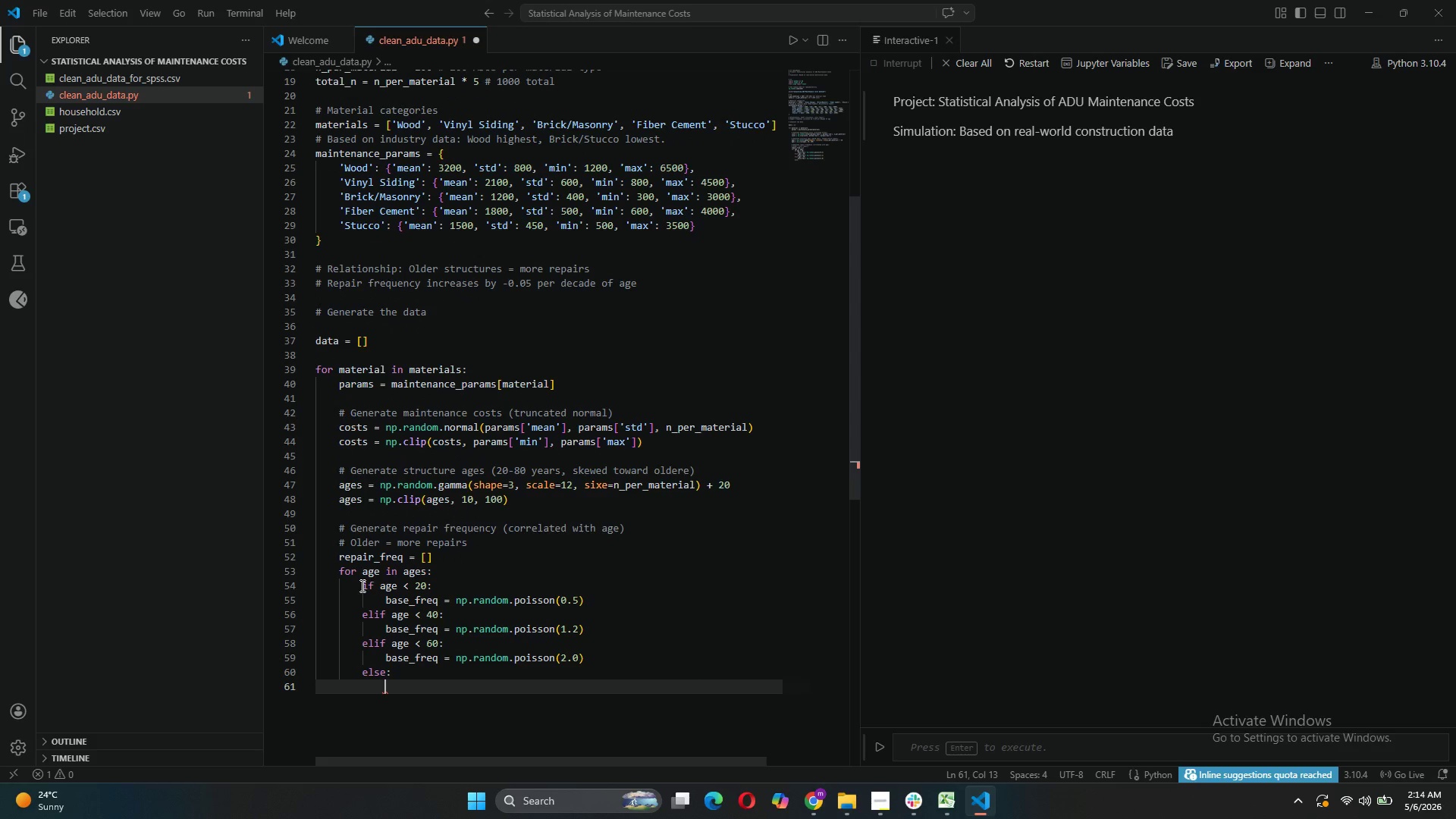 
type(base)
key(Tab)
type( = np.random.poisson(2.8)
 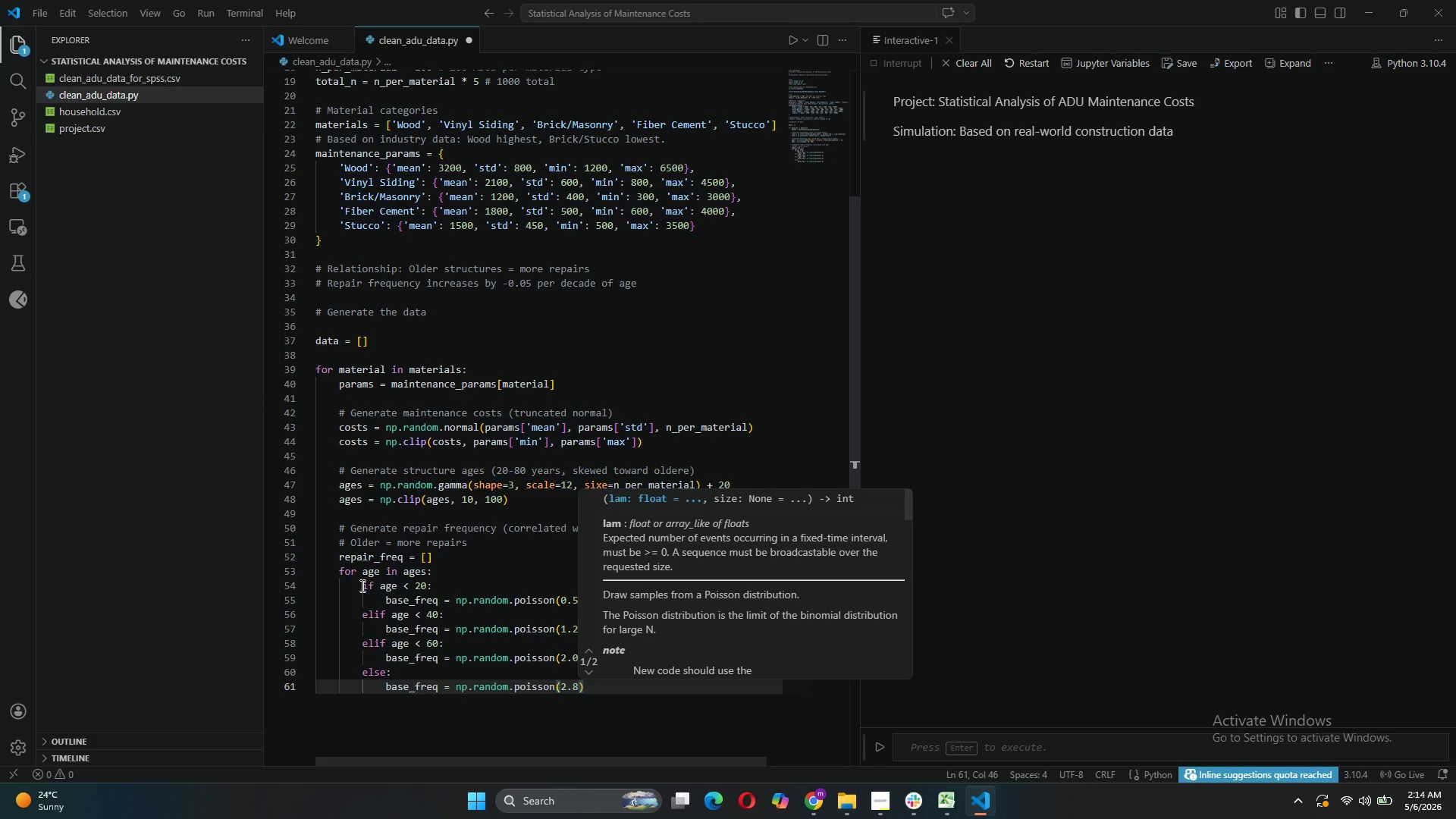 
key(ArrowRight)
 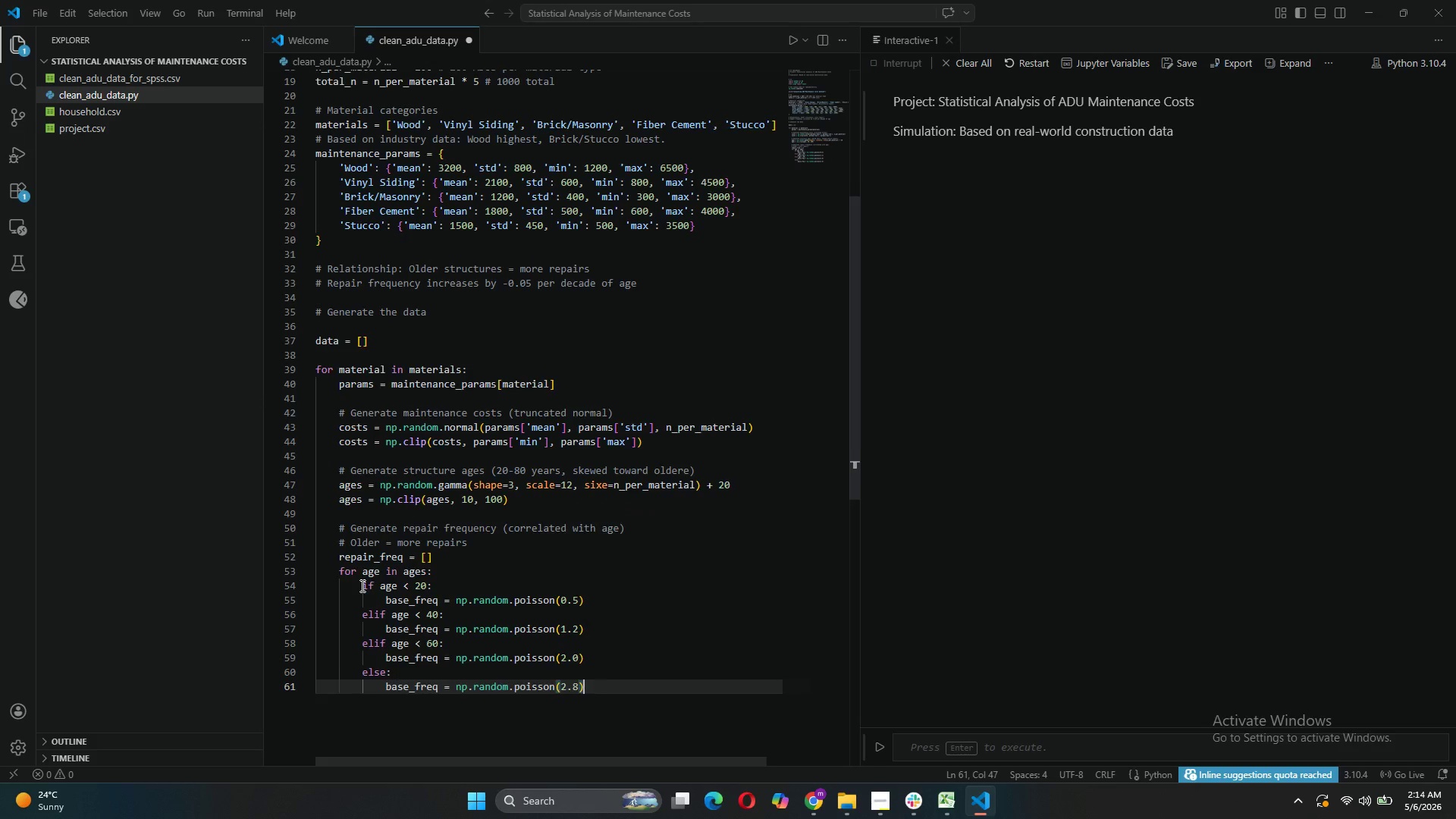 
key(Enter)
 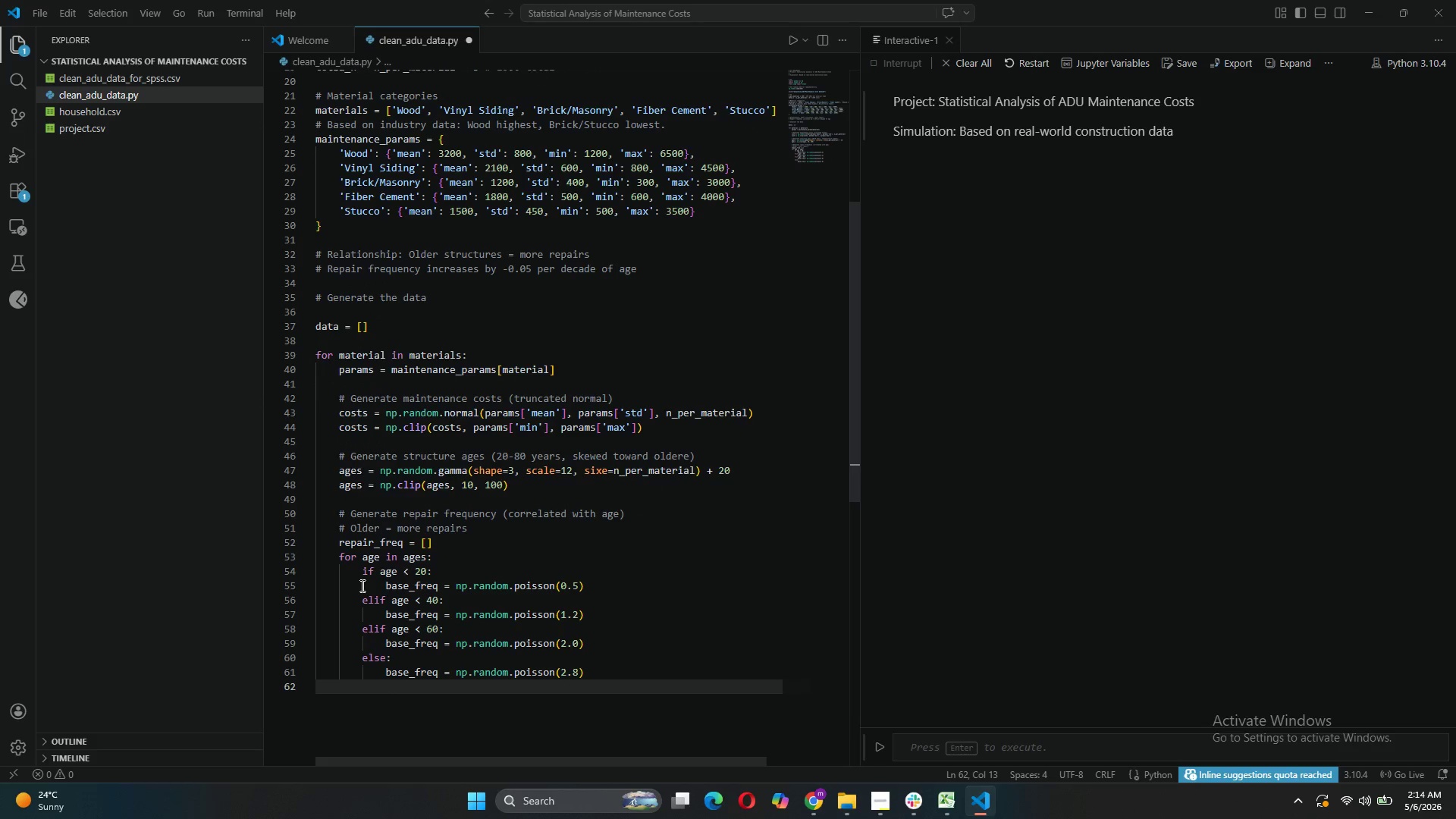 
key(Backspace)
type(repair_freq.append(min(base_freq, 5)
 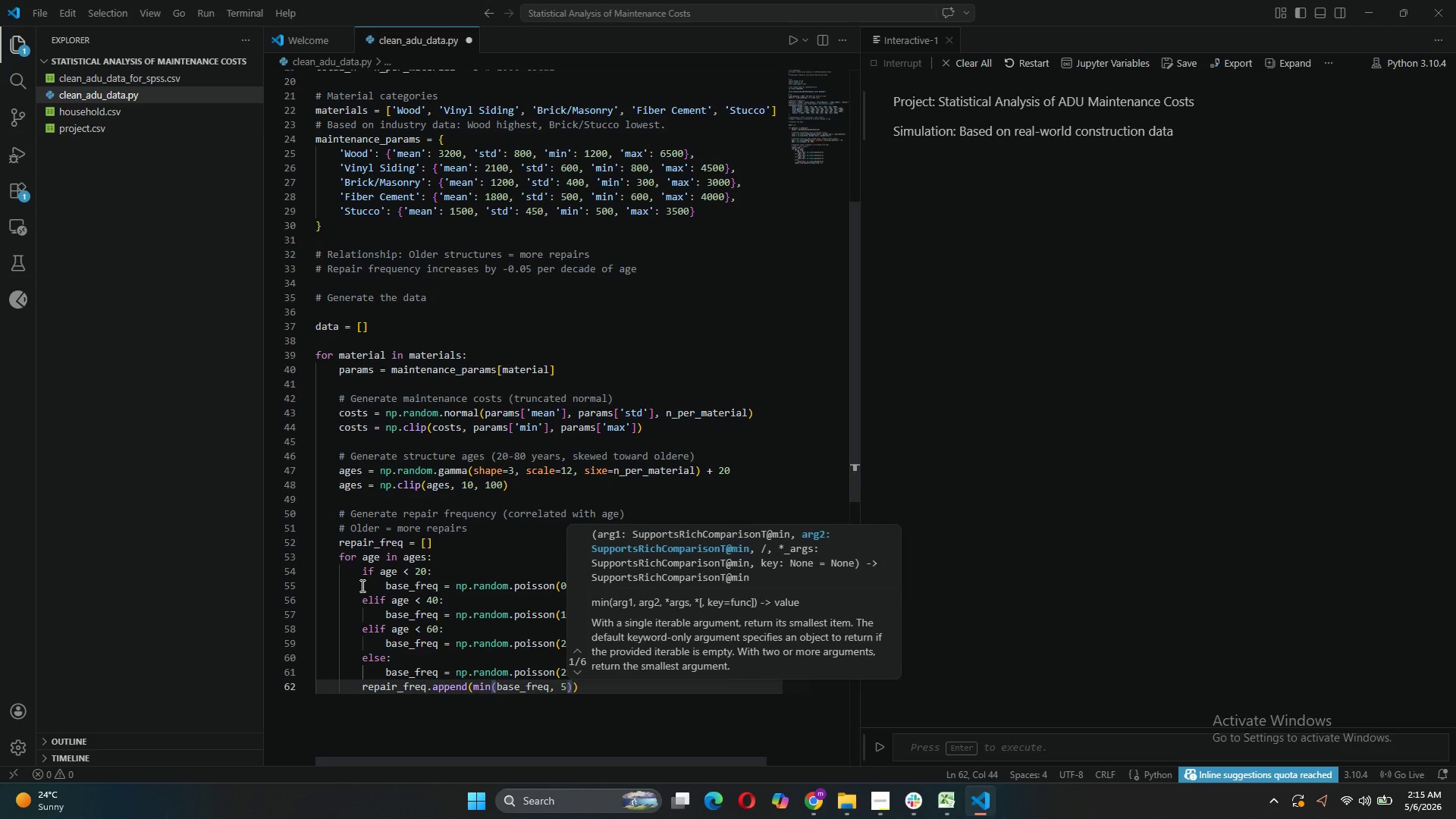 
key(ArrowRight)
 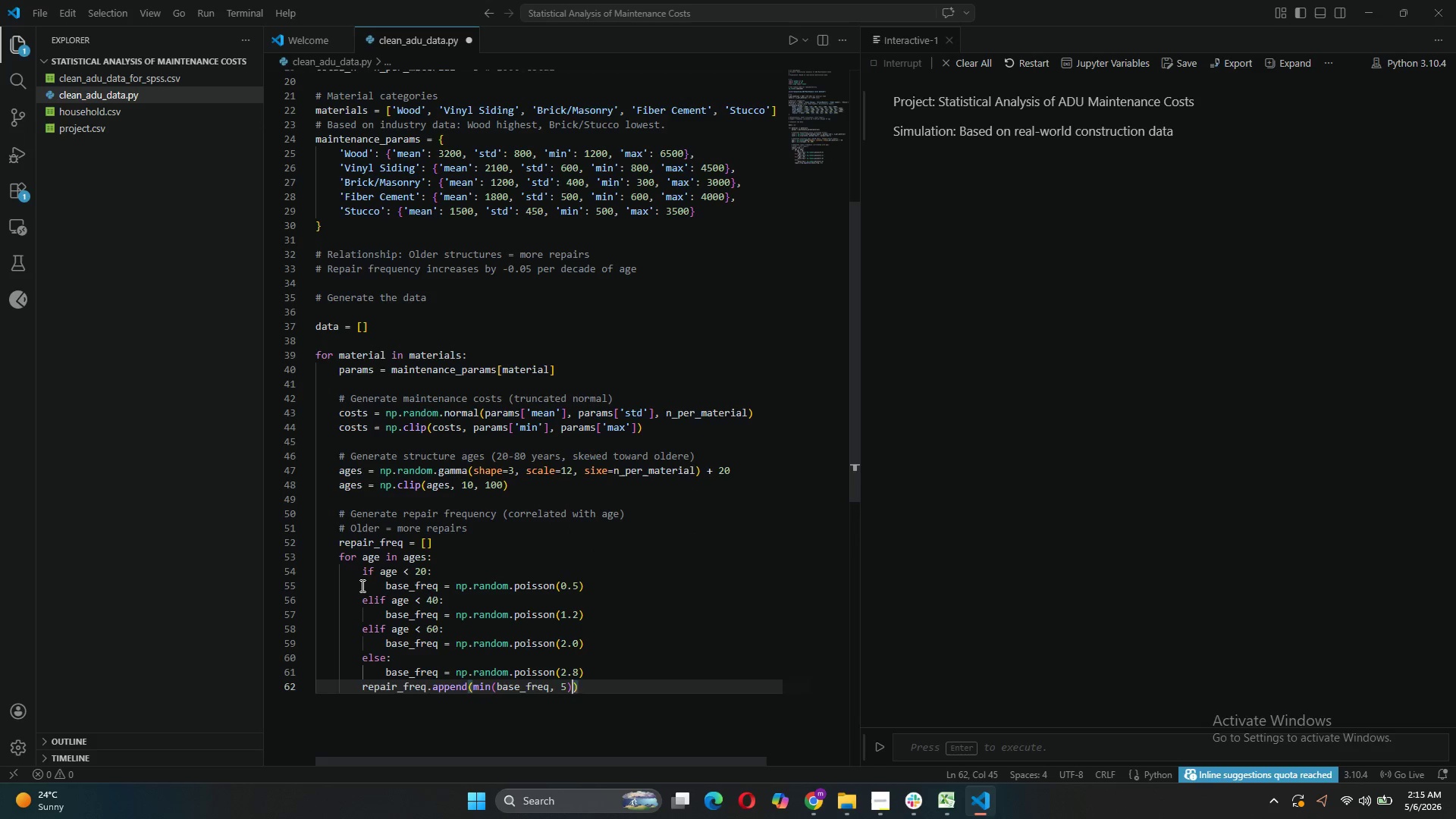 
key(ArrowRight)
 